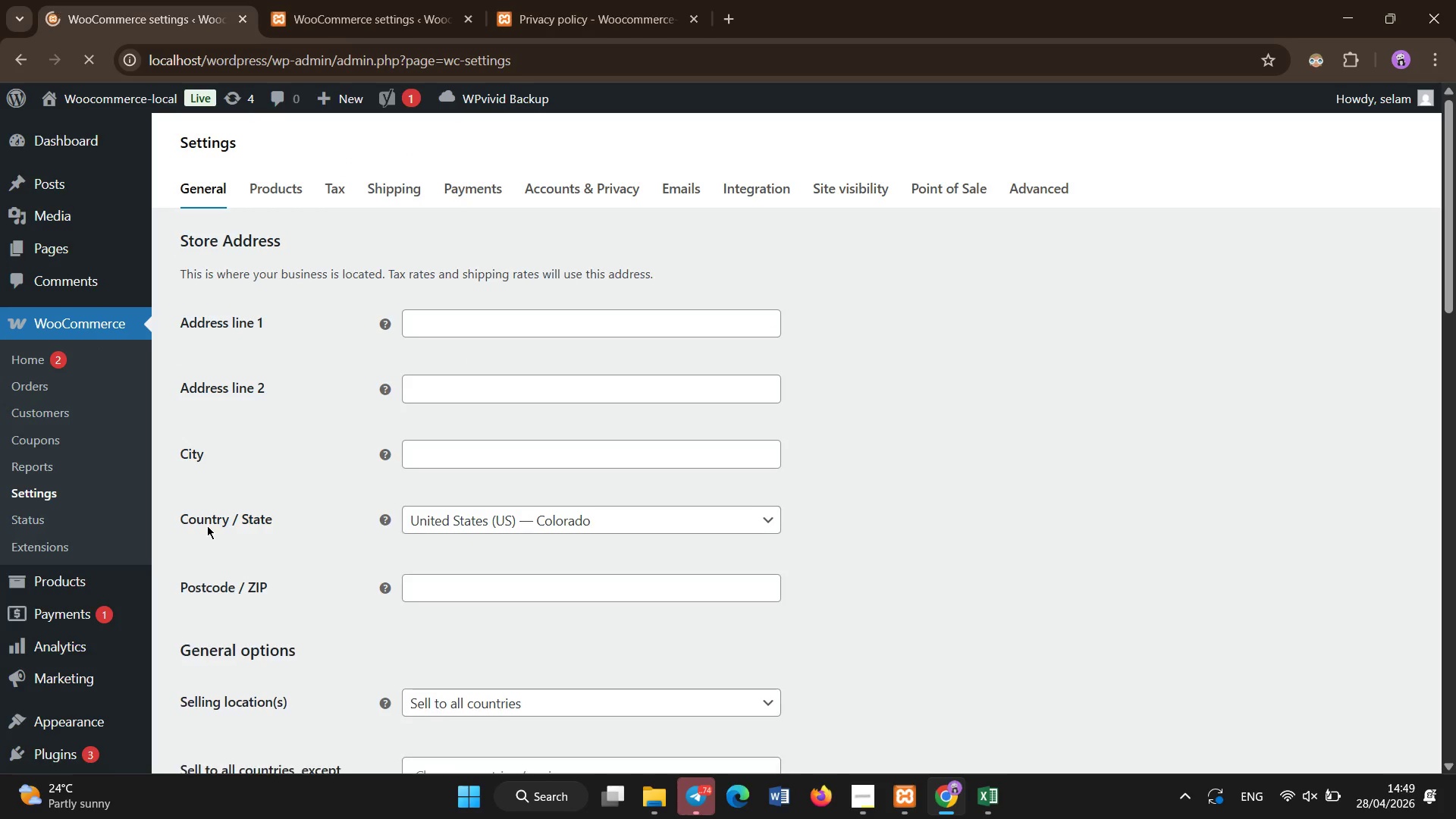 
wait(6.61)
 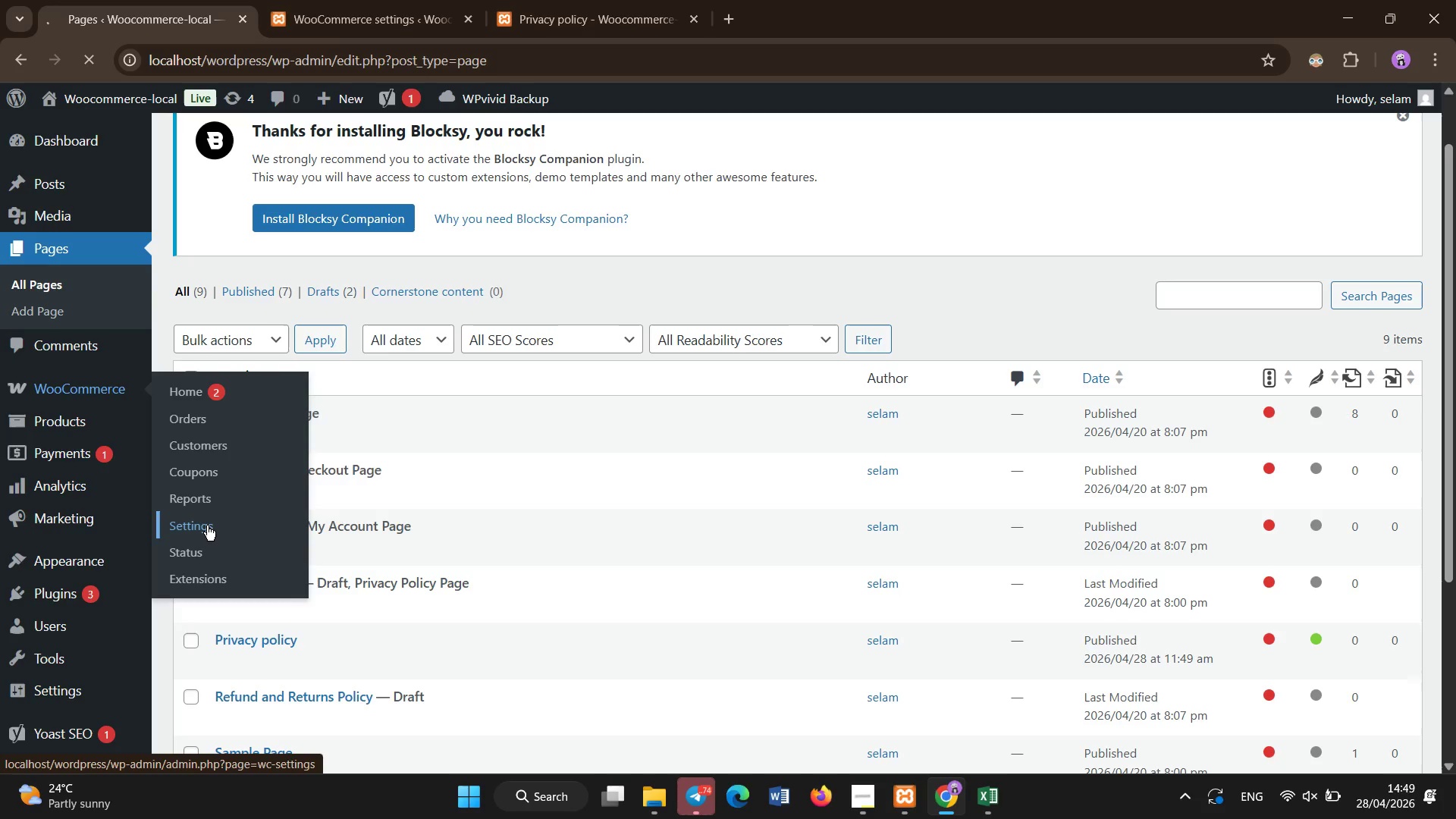 
scroll: coordinate [1025, 223], scroll_direction: up, amount: 4.0
 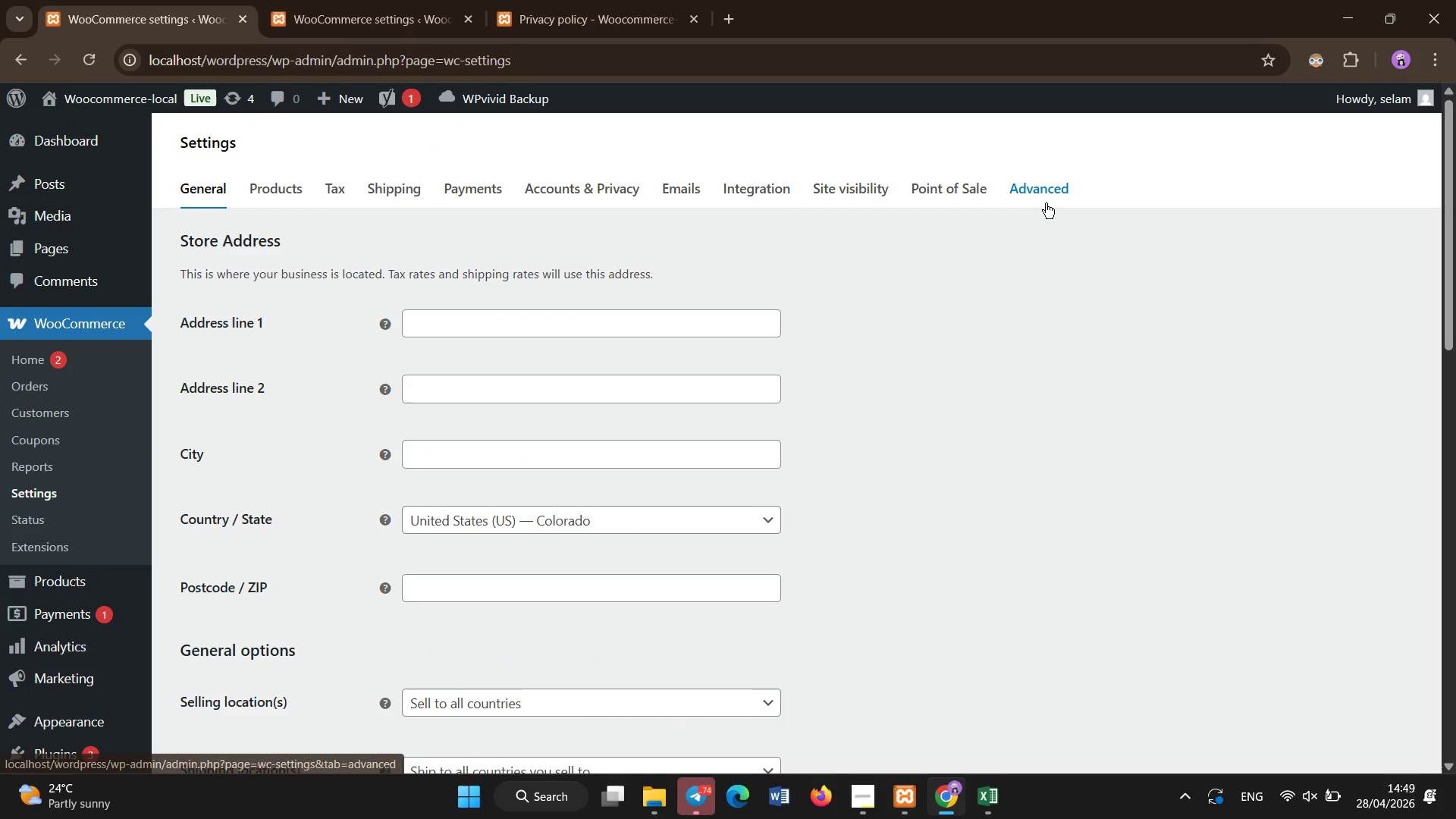 
left_click([1043, 199])
 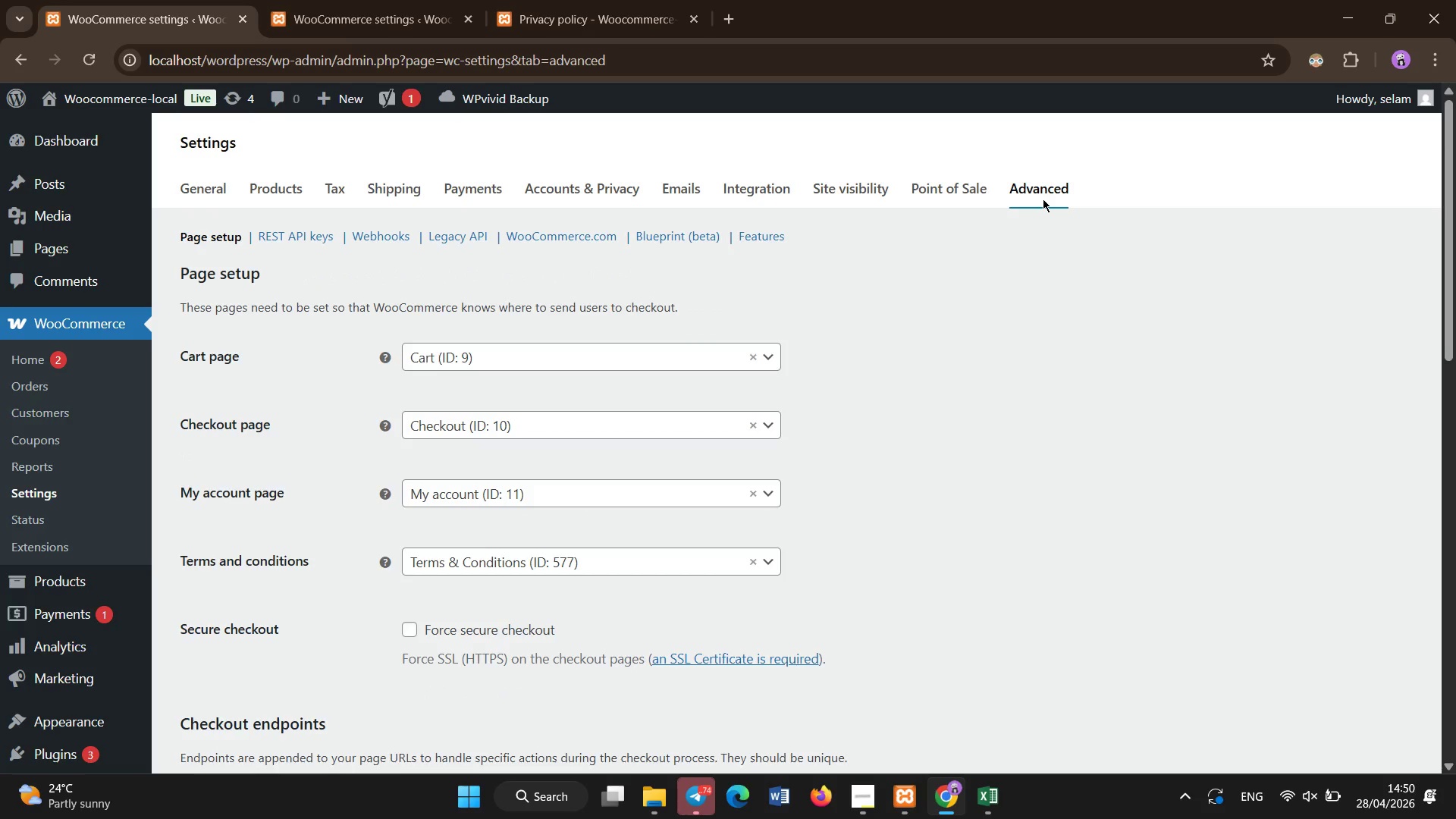 
wait(5.39)
 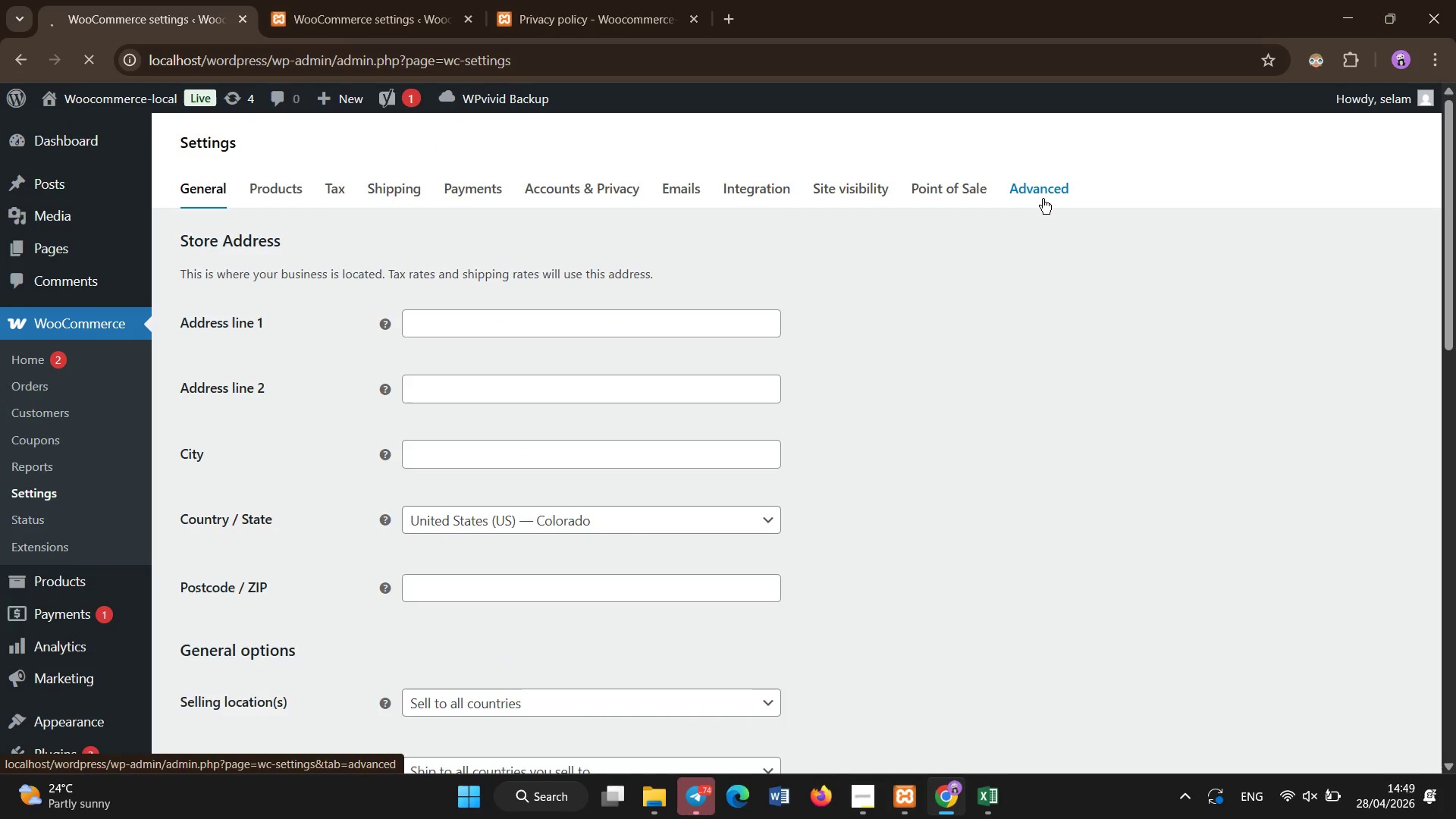 
scroll: coordinate [1043, 199], scroll_direction: up, amount: 1.0
 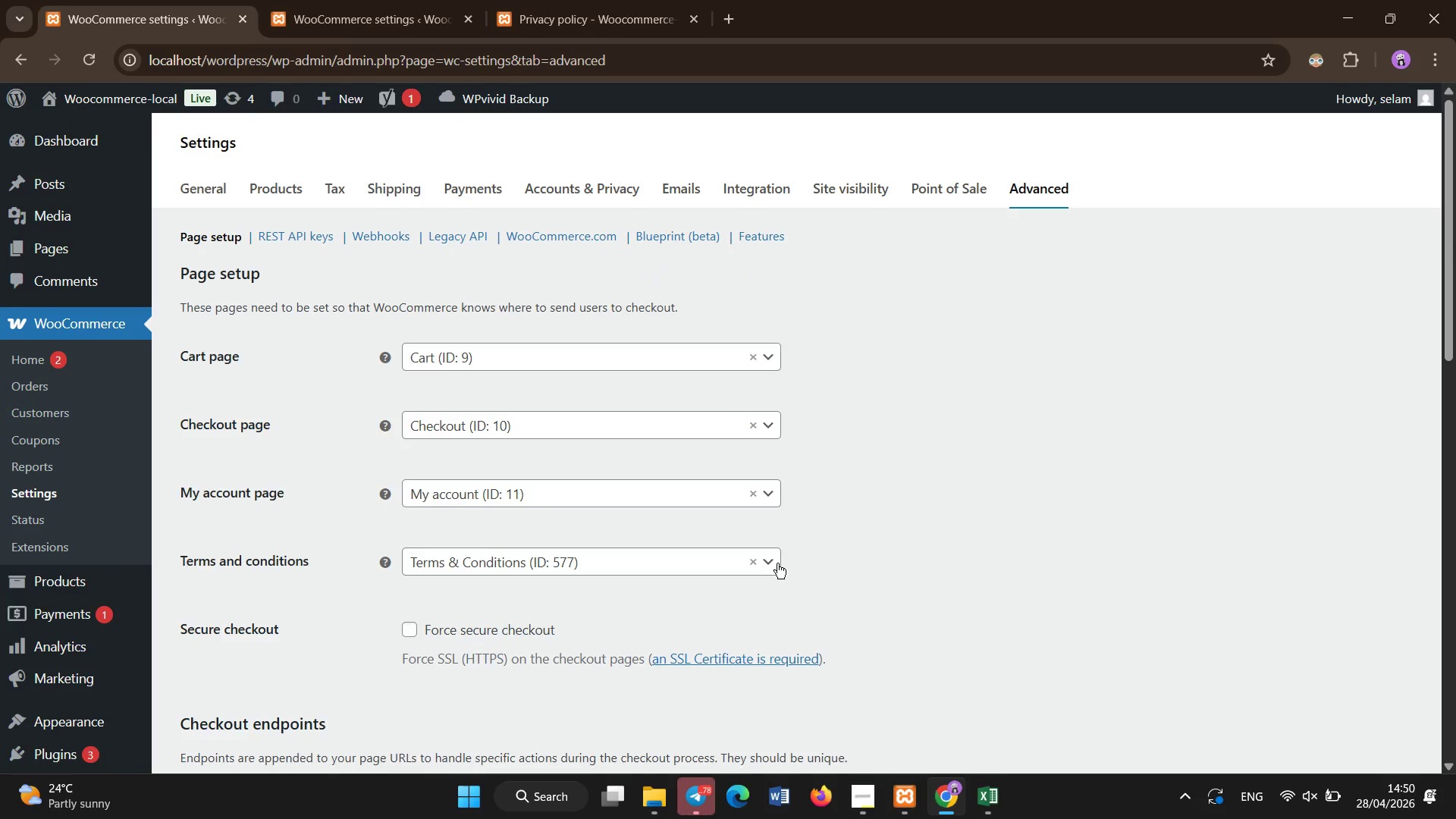 
left_click([767, 562])
 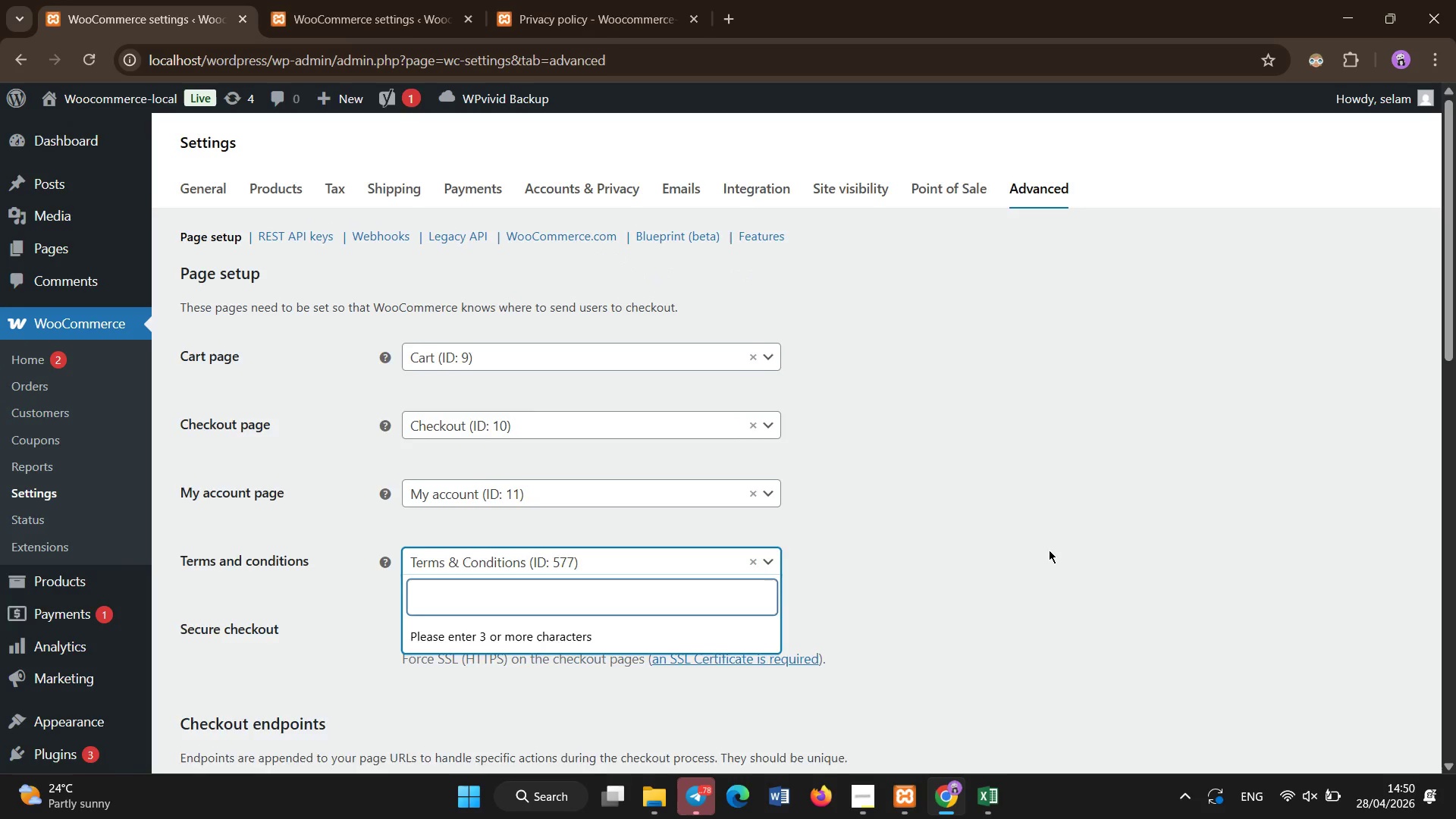 
left_click([999, 551])
 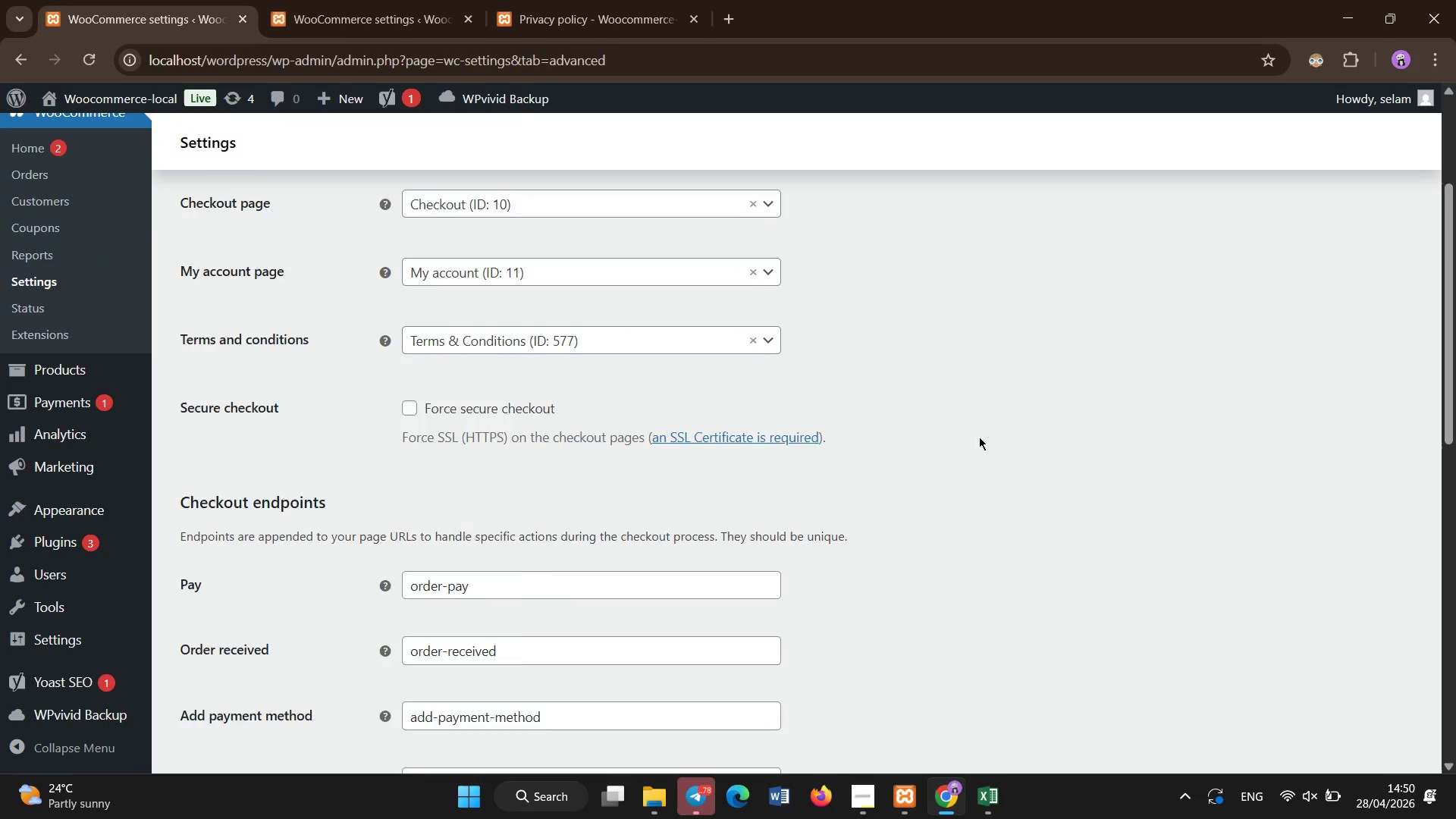 
scroll: coordinate [1047, 550], scroll_direction: down, amount: 1.0
 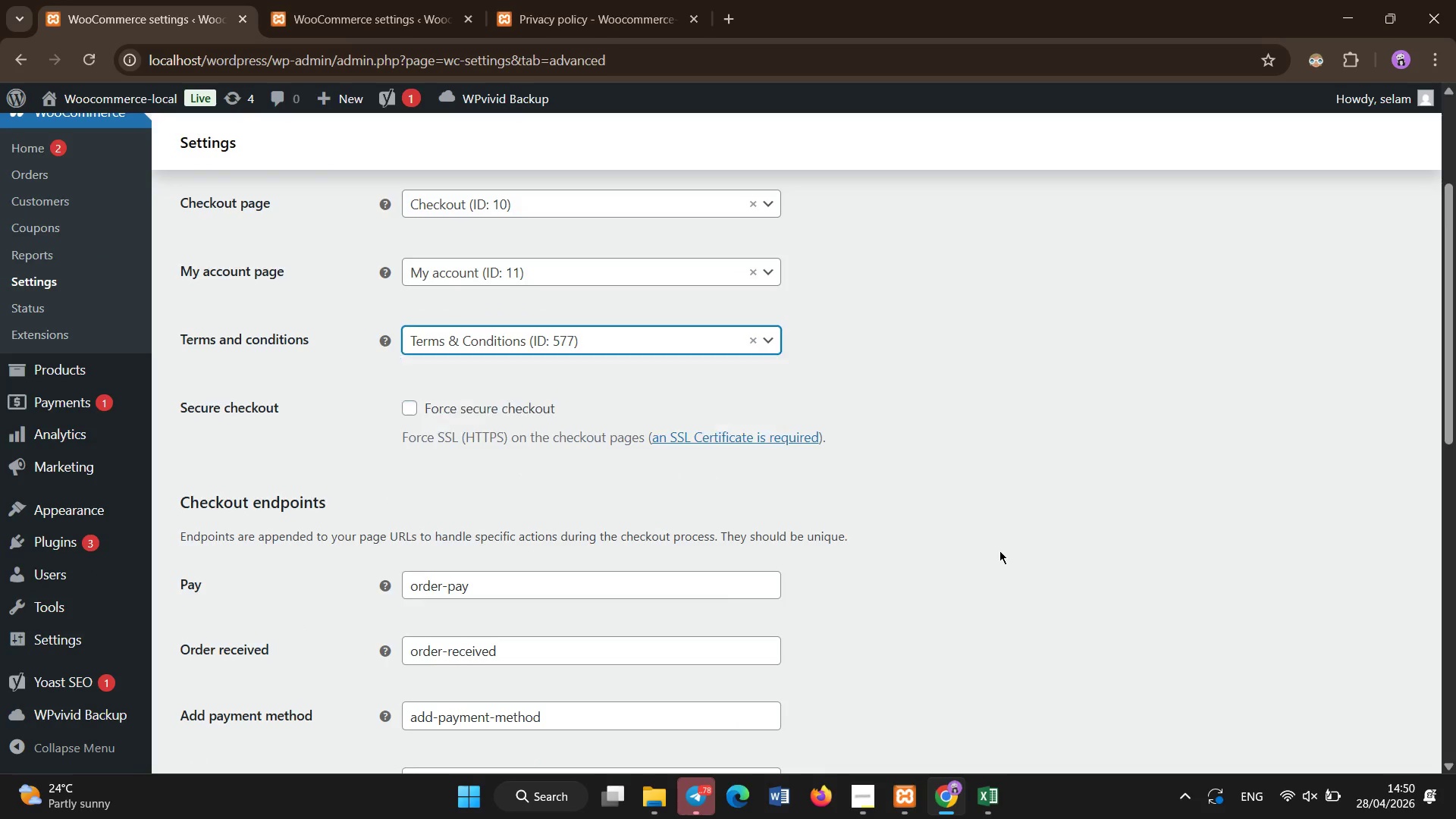 
scroll: coordinate [711, 300], scroll_direction: up, amount: 9.0
 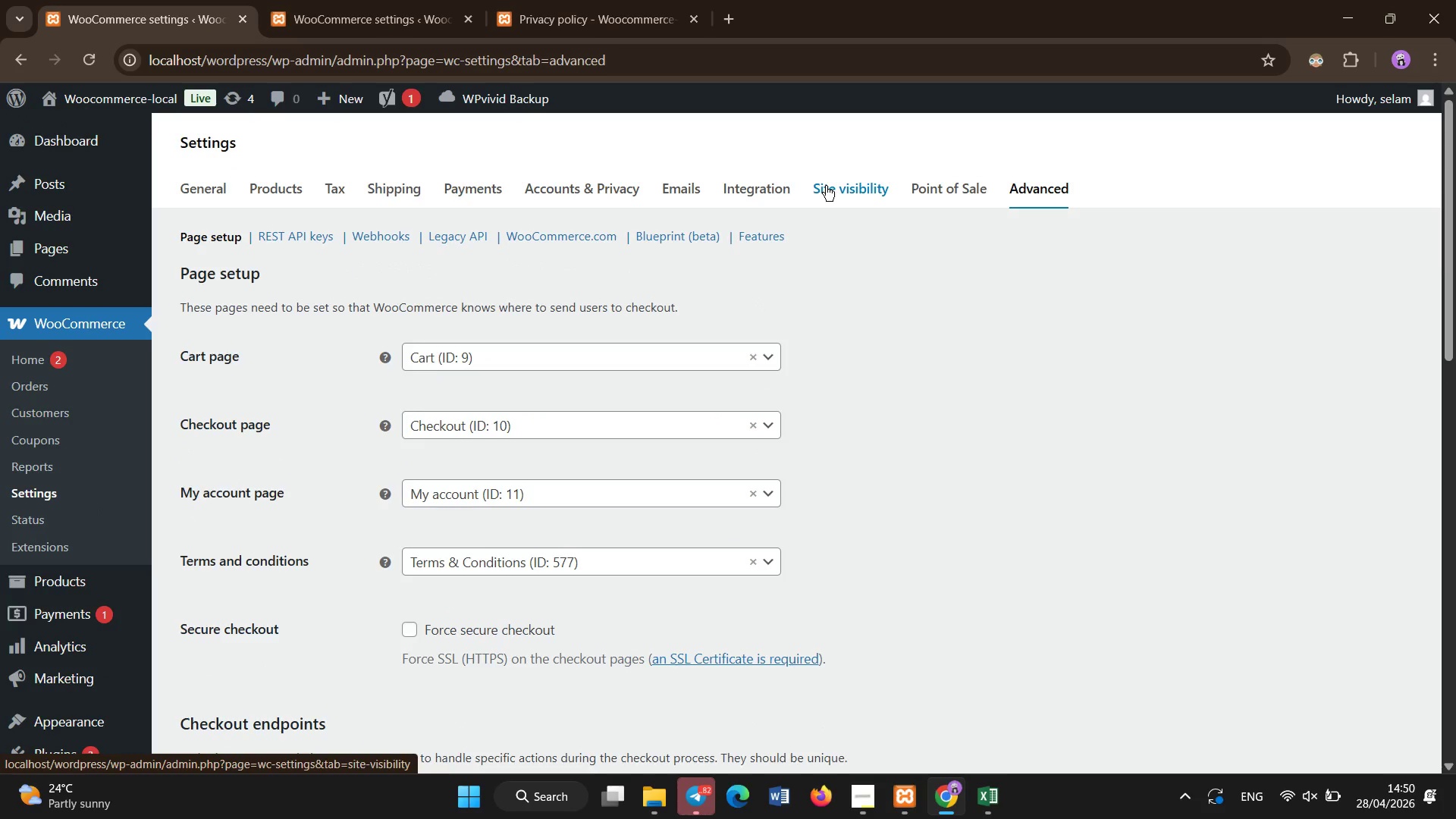 
wait(5.99)
 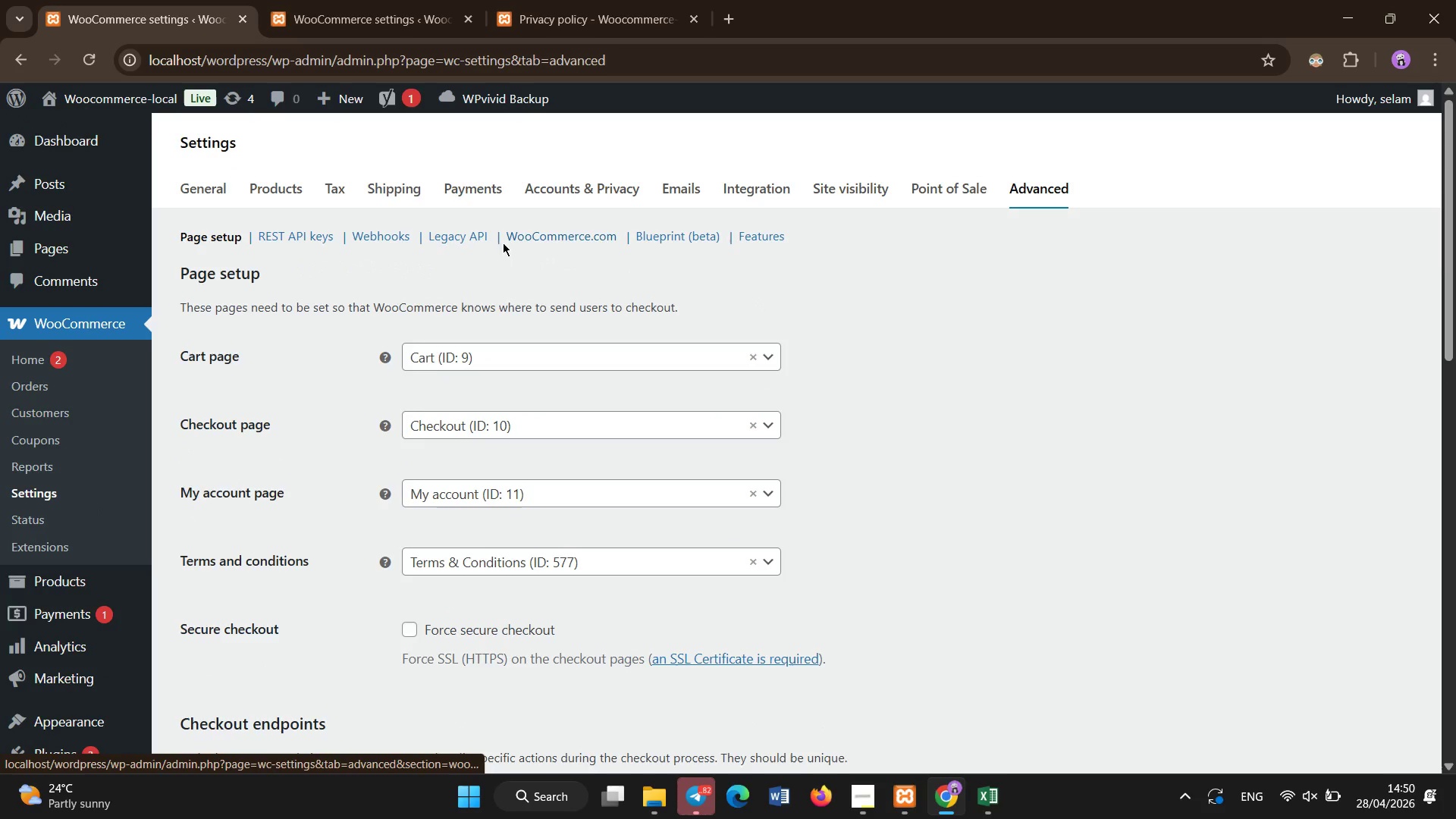 
left_click([540, 193])
 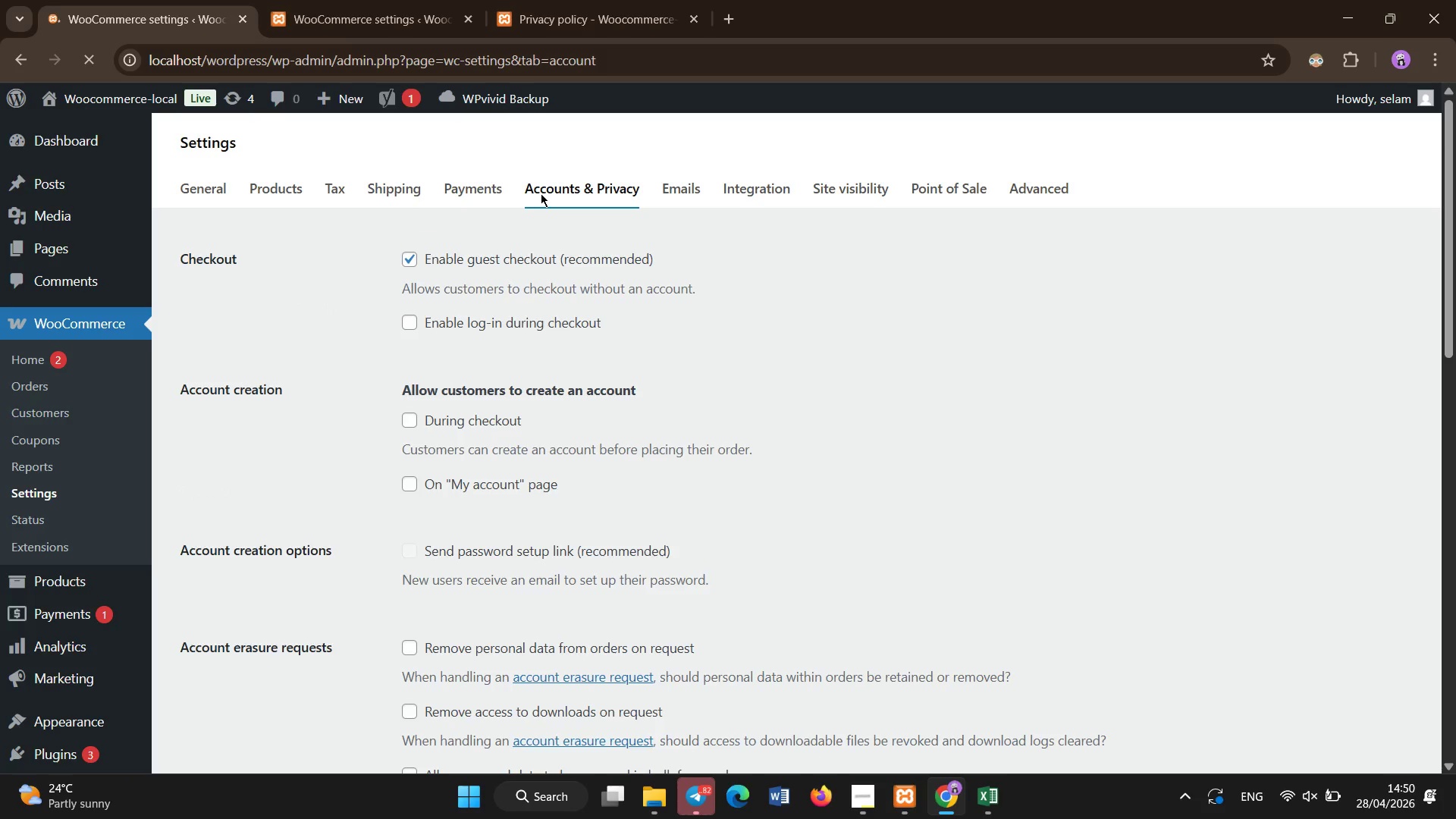 
wait(7.16)
 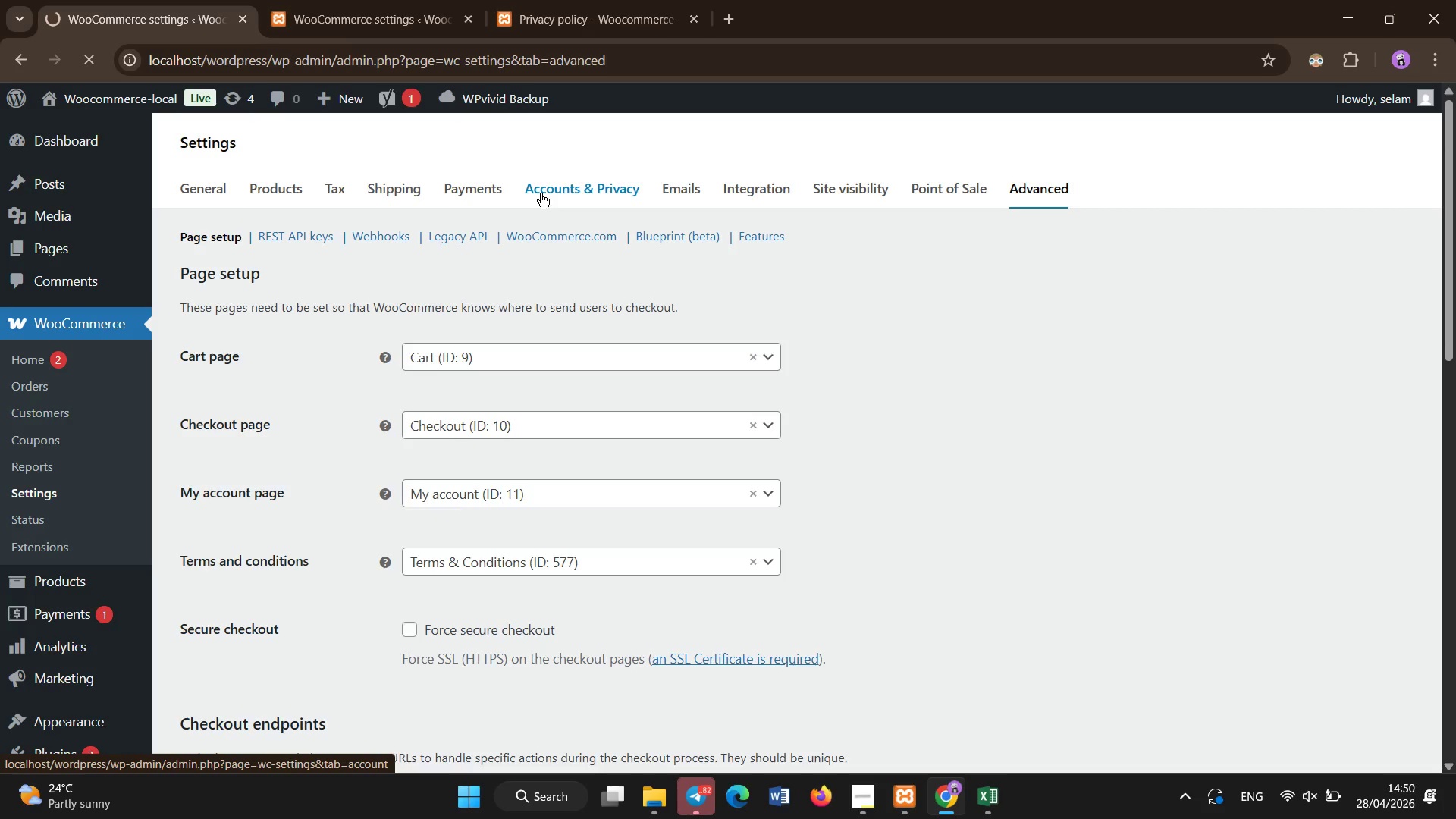 
scroll: coordinate [541, 199], scroll_direction: up, amount: 9.0
 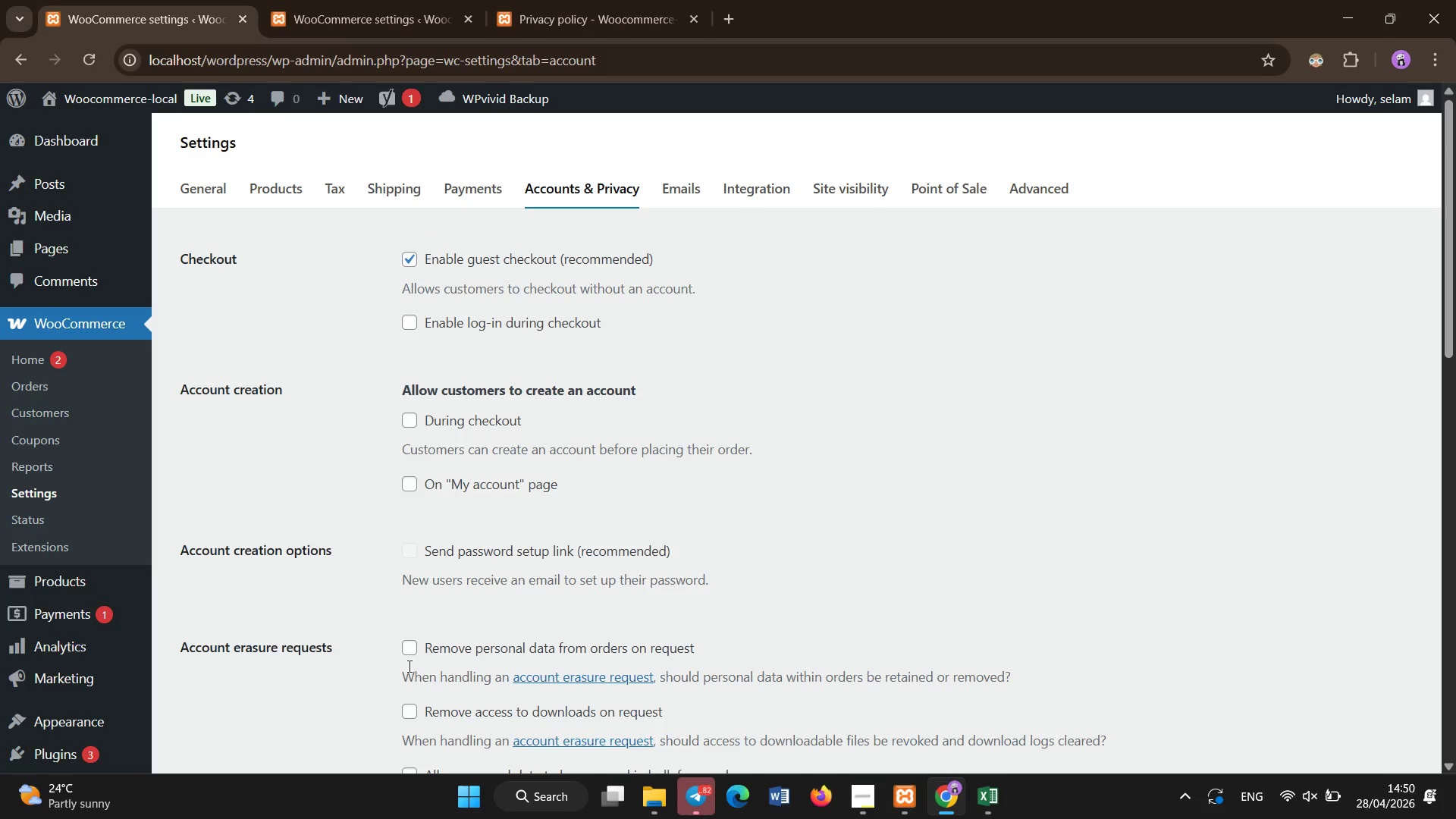 
scroll: coordinate [409, 630], scroll_direction: down, amount: 5.0
 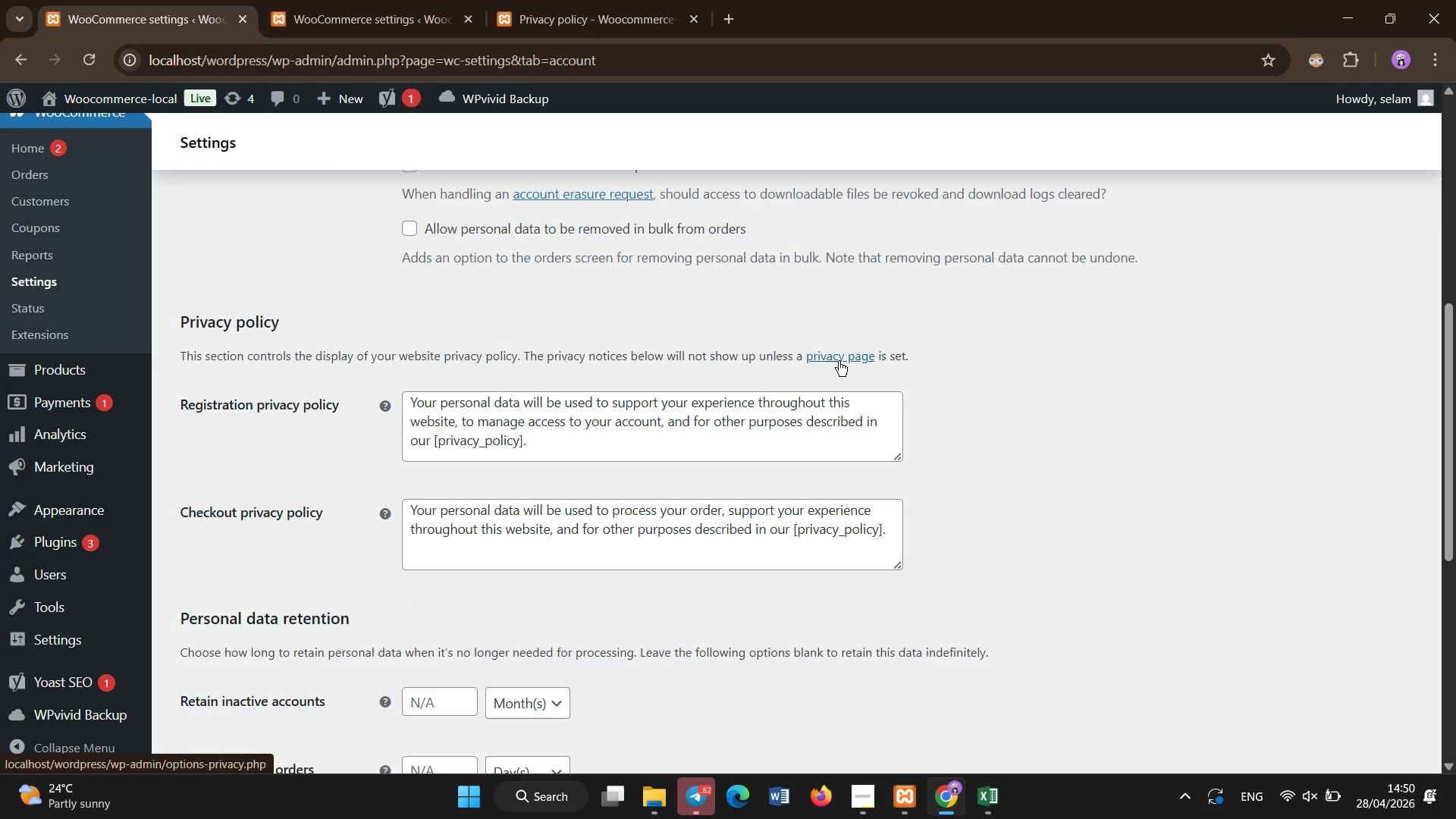 
left_click([835, 356])
 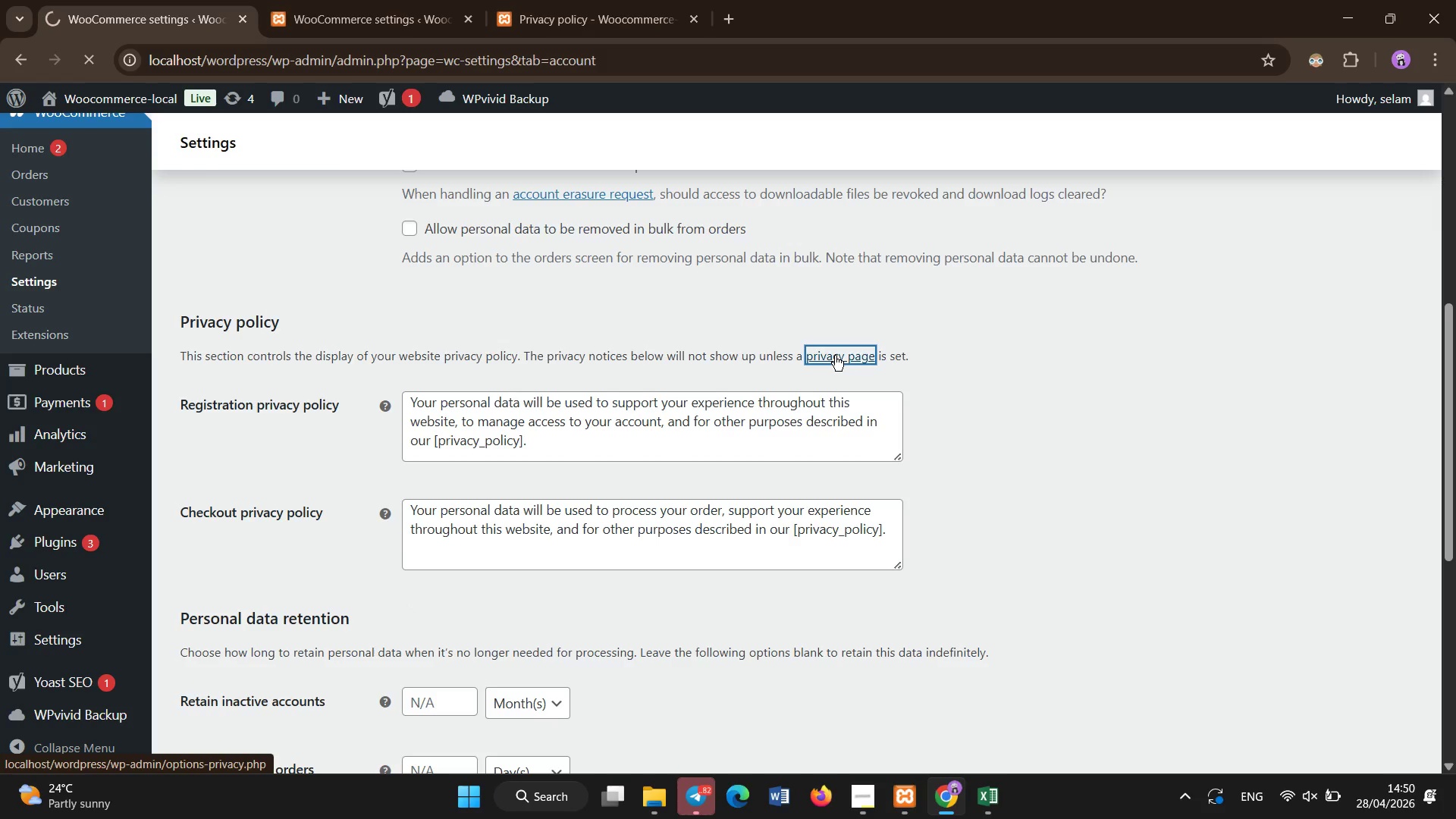 
mouse_move([786, 384])
 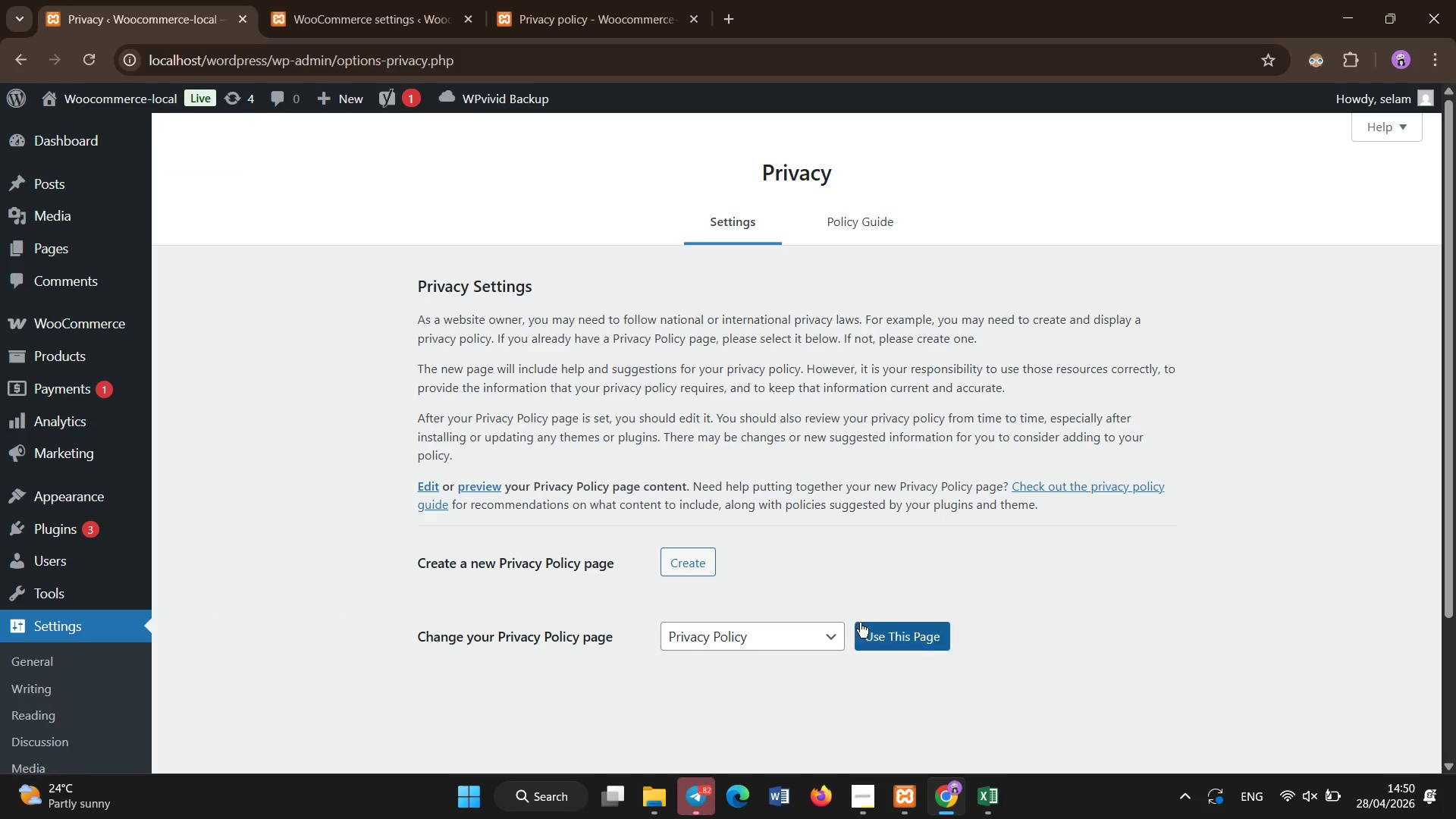 
left_click([827, 633])
 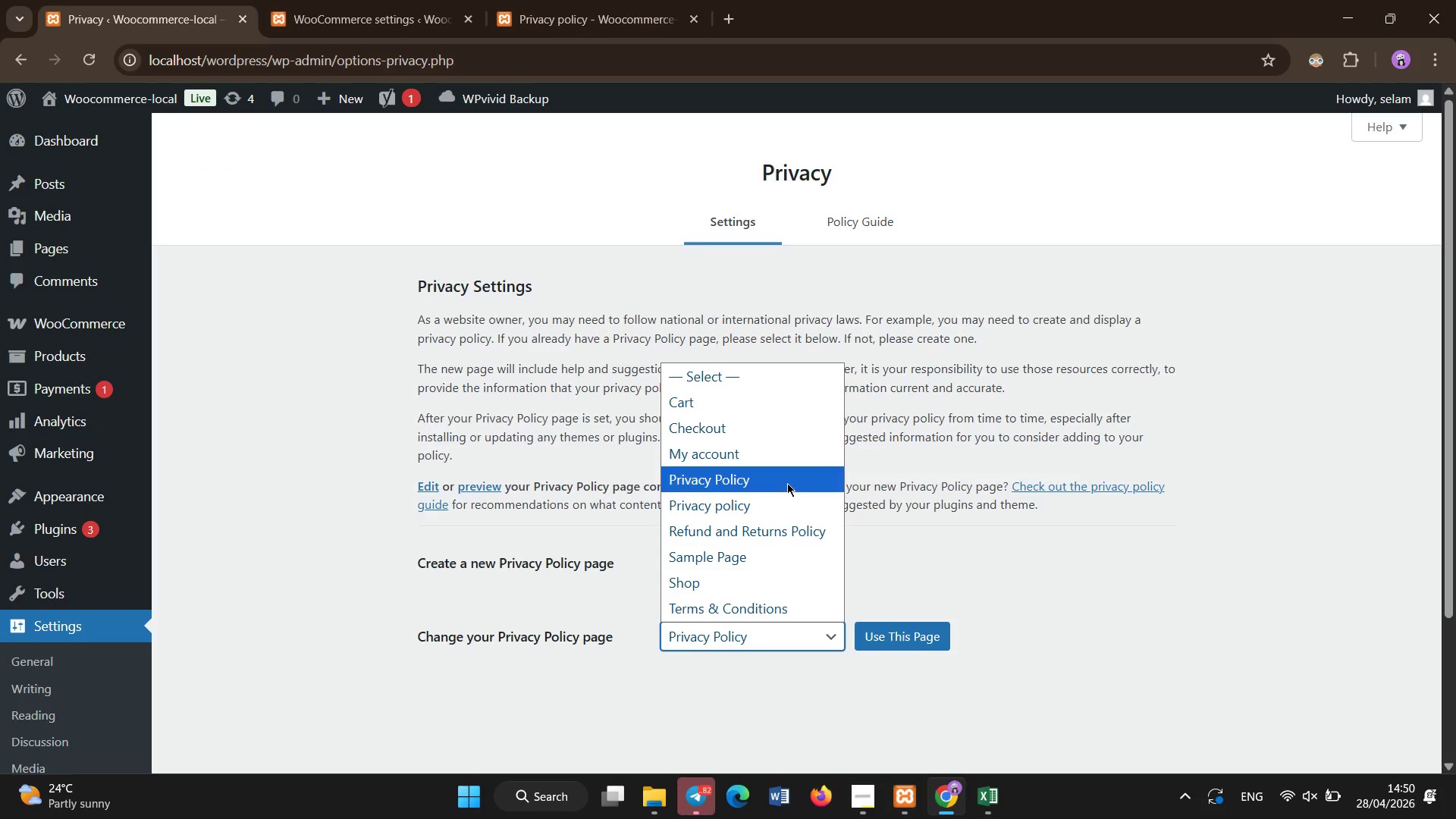 
left_click([787, 483])
 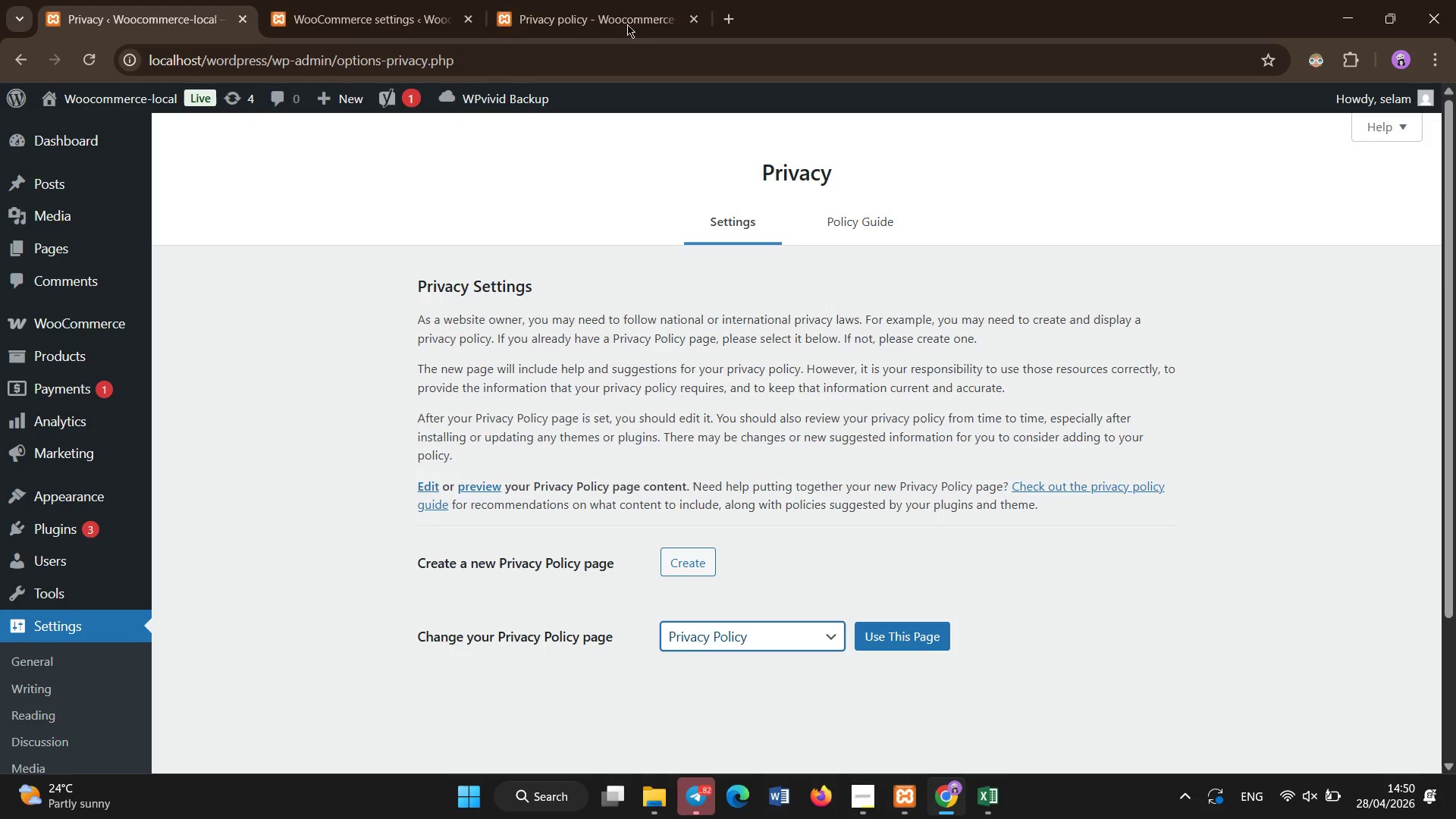 
left_click([623, 17])
 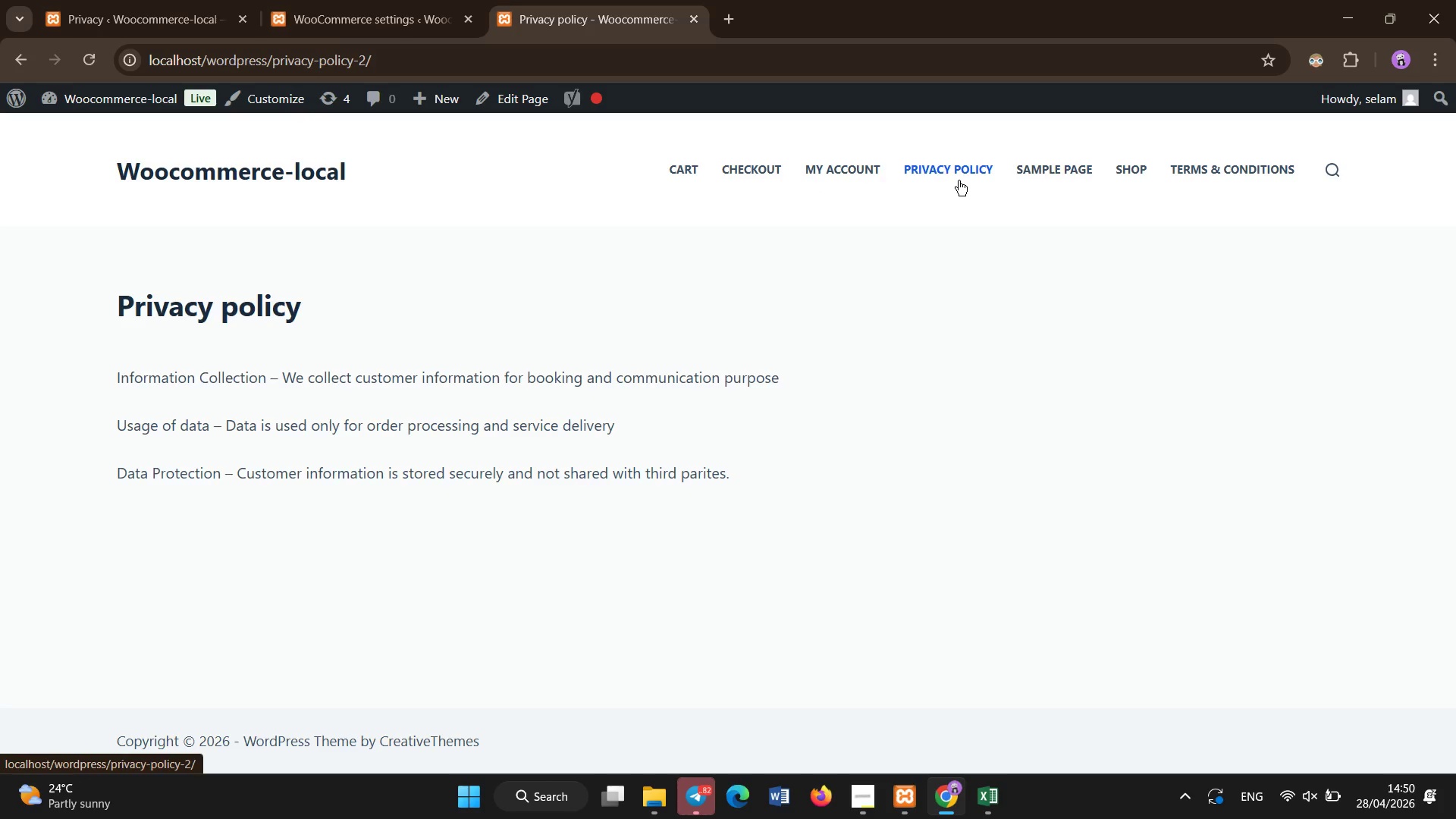 
left_click([65, 0])
 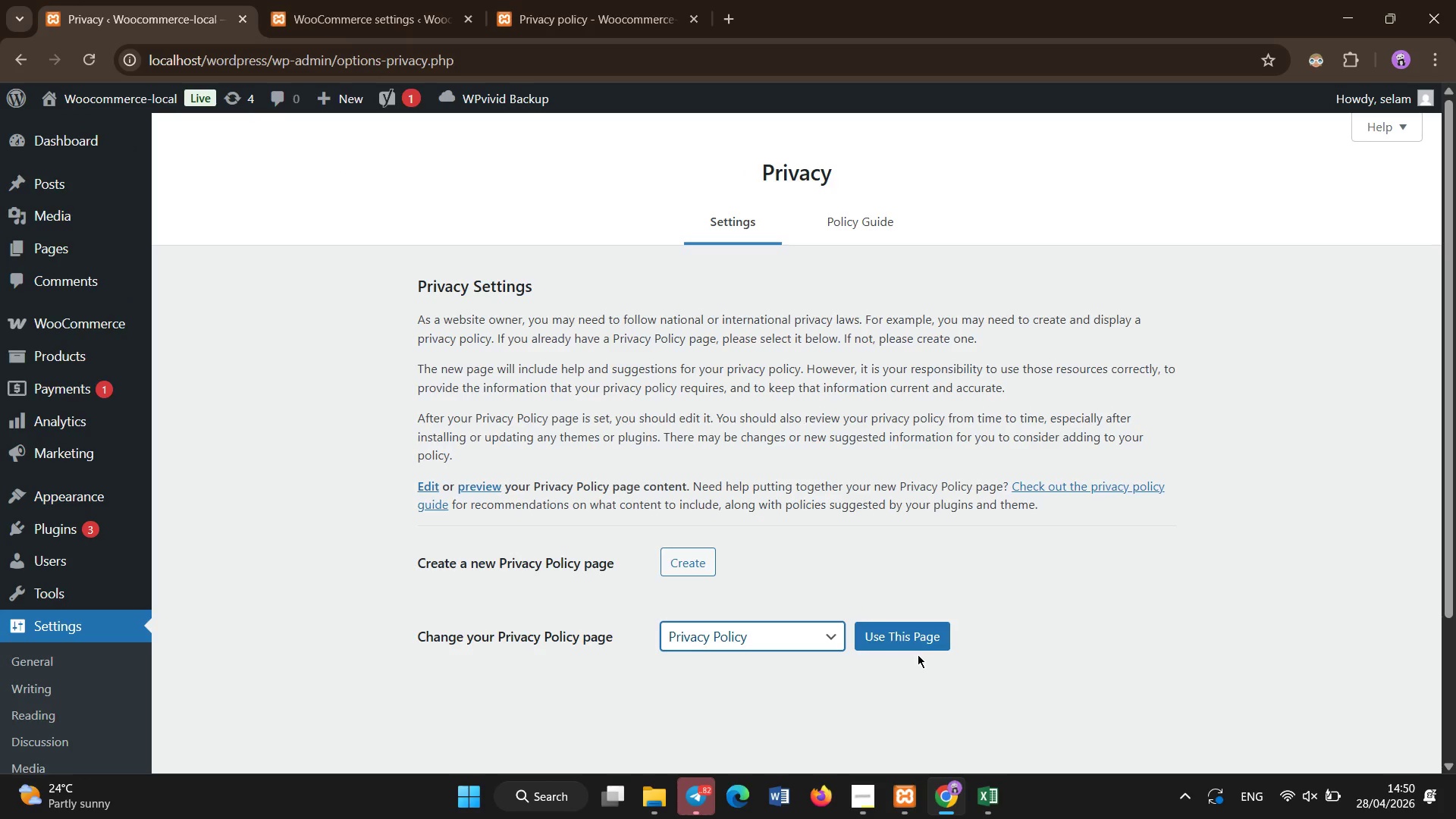 
left_click([912, 645])
 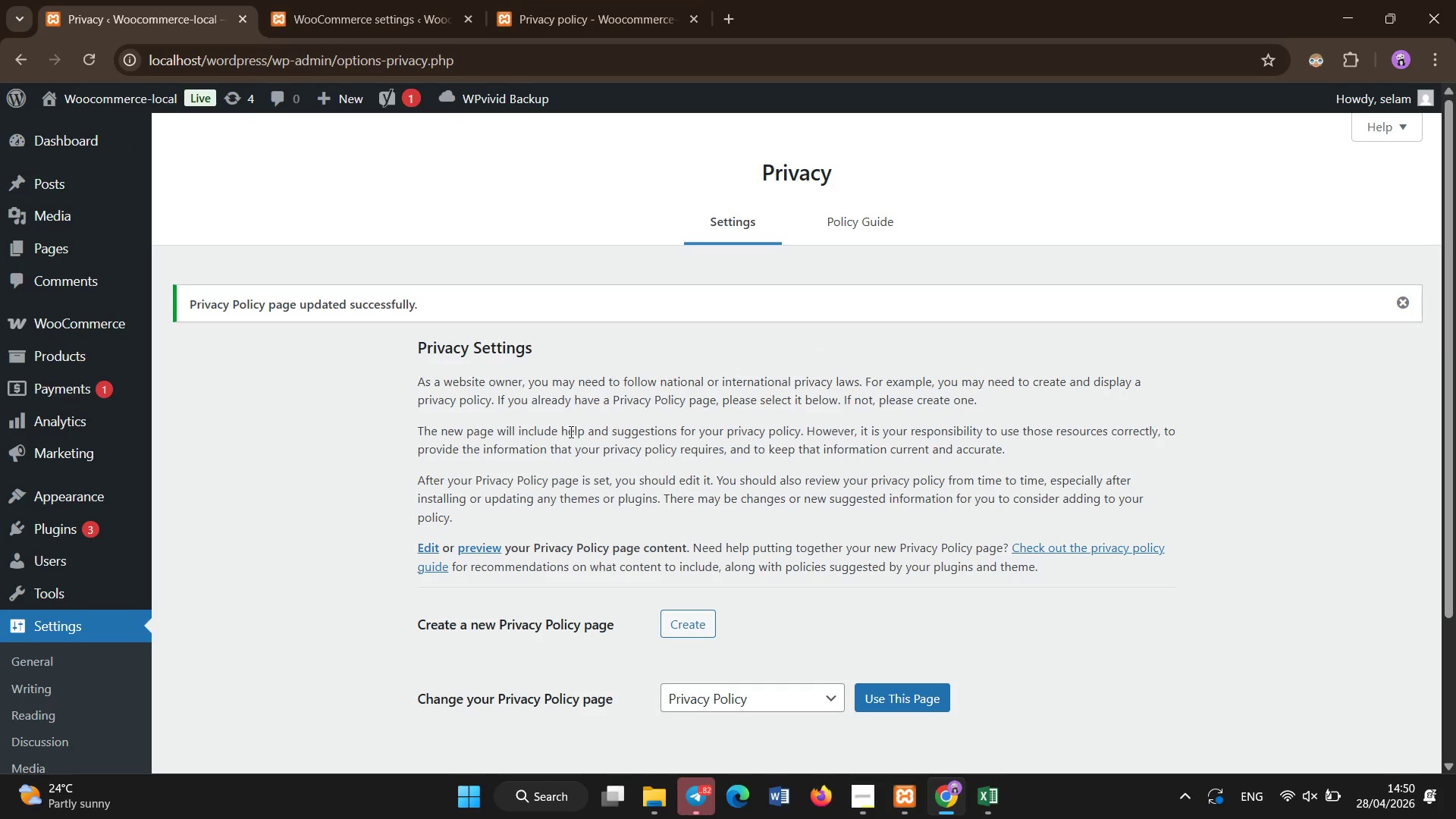 
wait(6.41)
 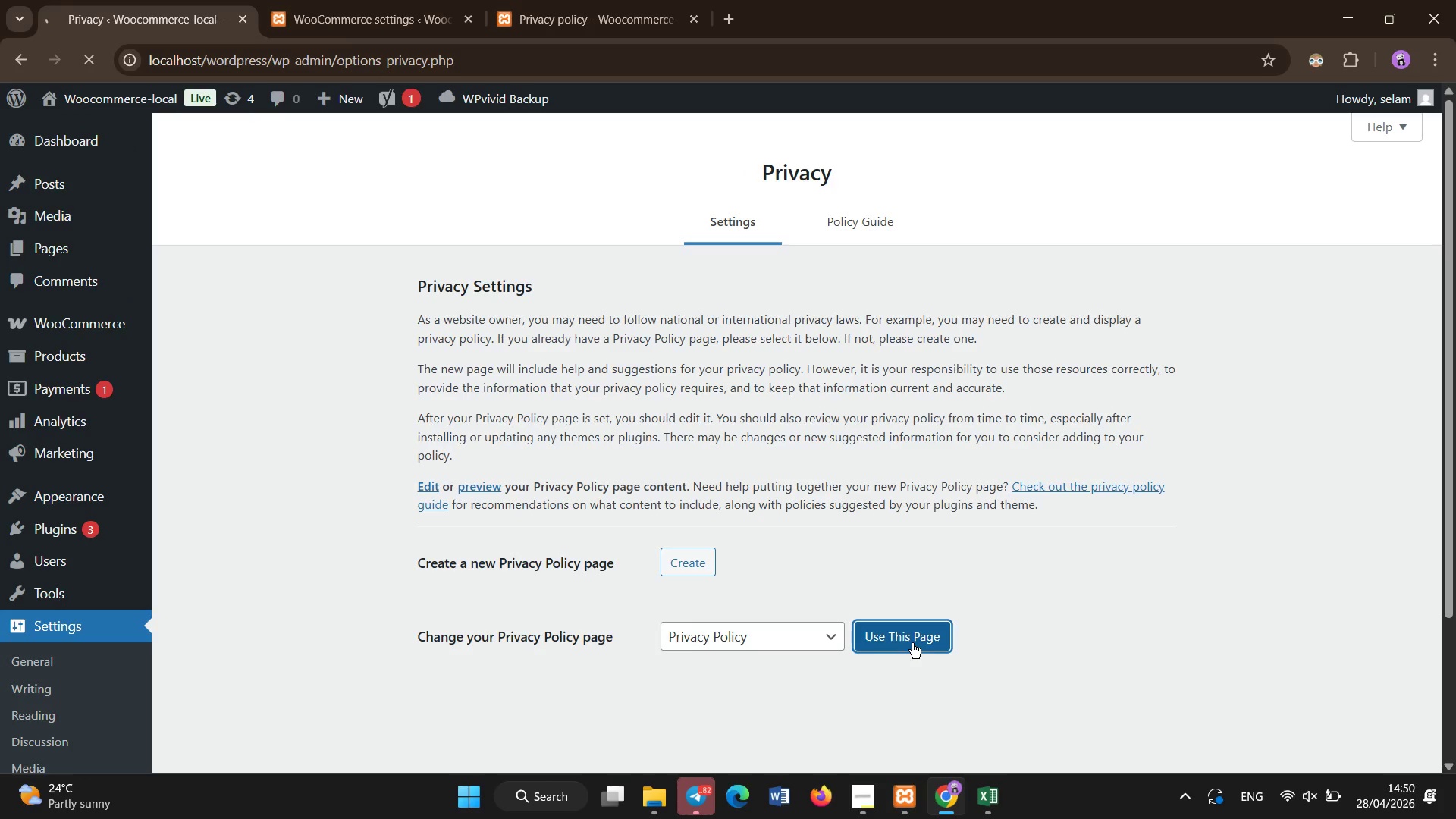 
left_click([875, 231])
 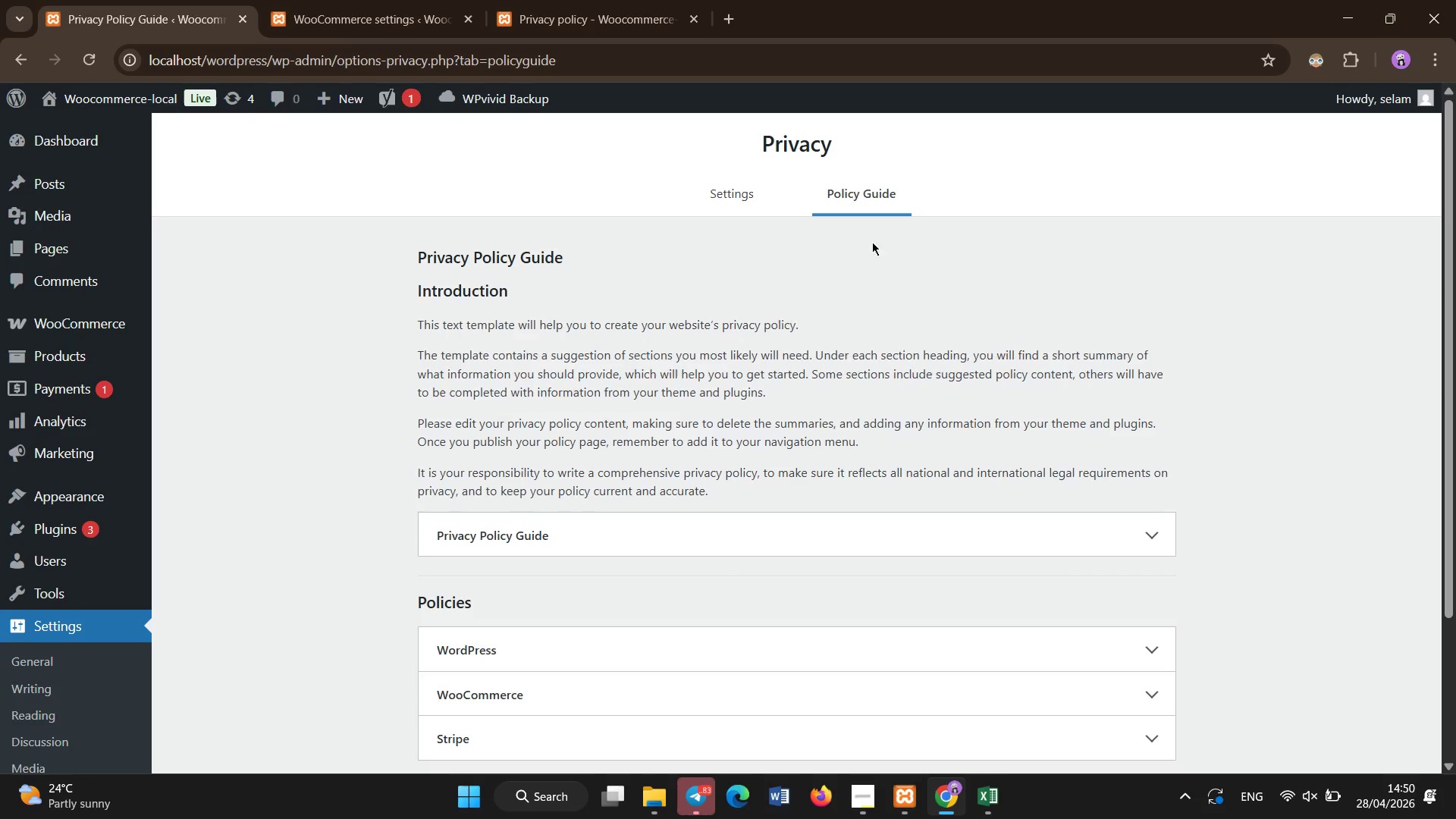 
scroll: coordinate [684, 598], scroll_direction: down, amount: 3.0
 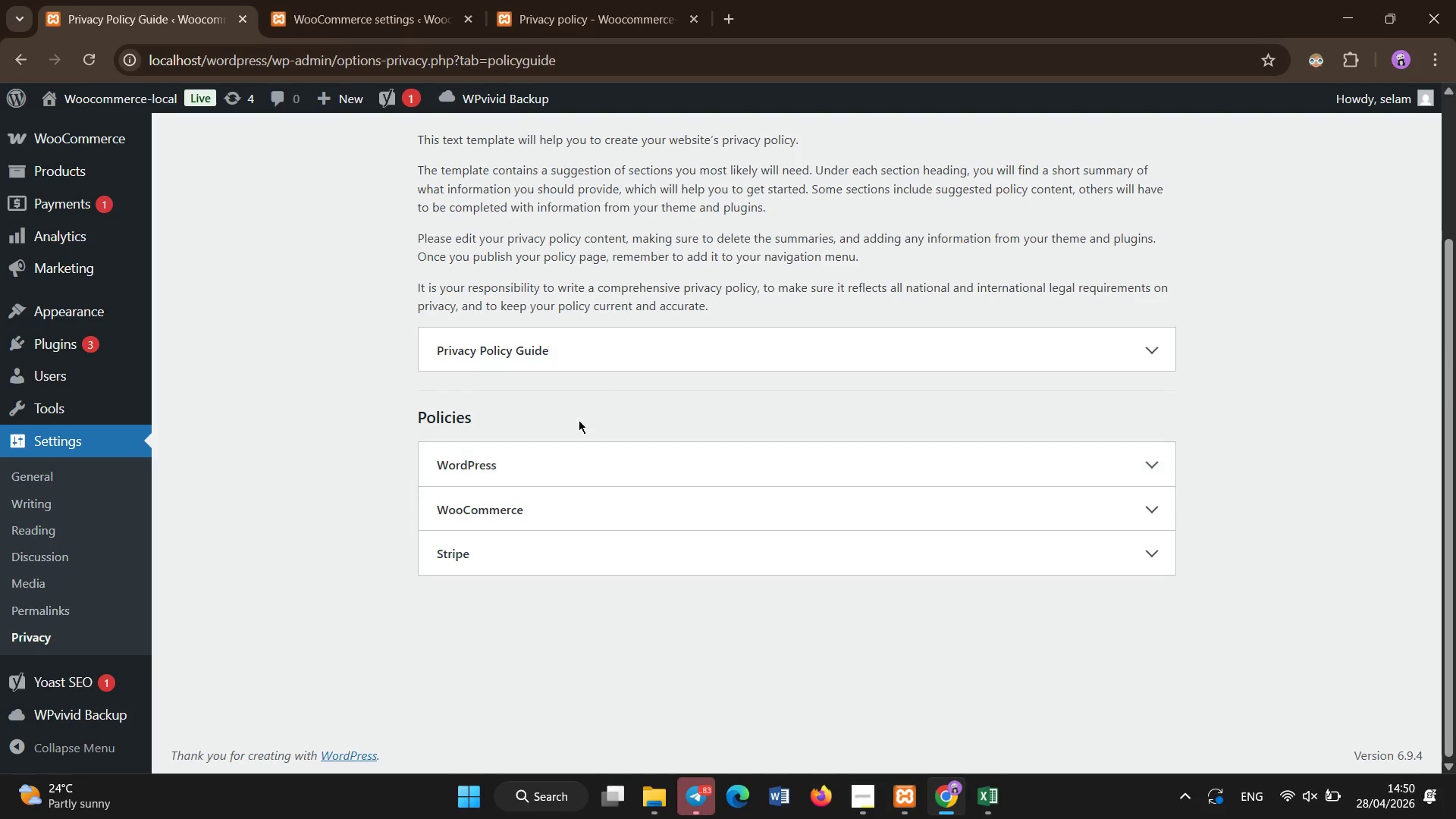 
scroll: coordinate [575, 405], scroll_direction: up, amount: 6.0
 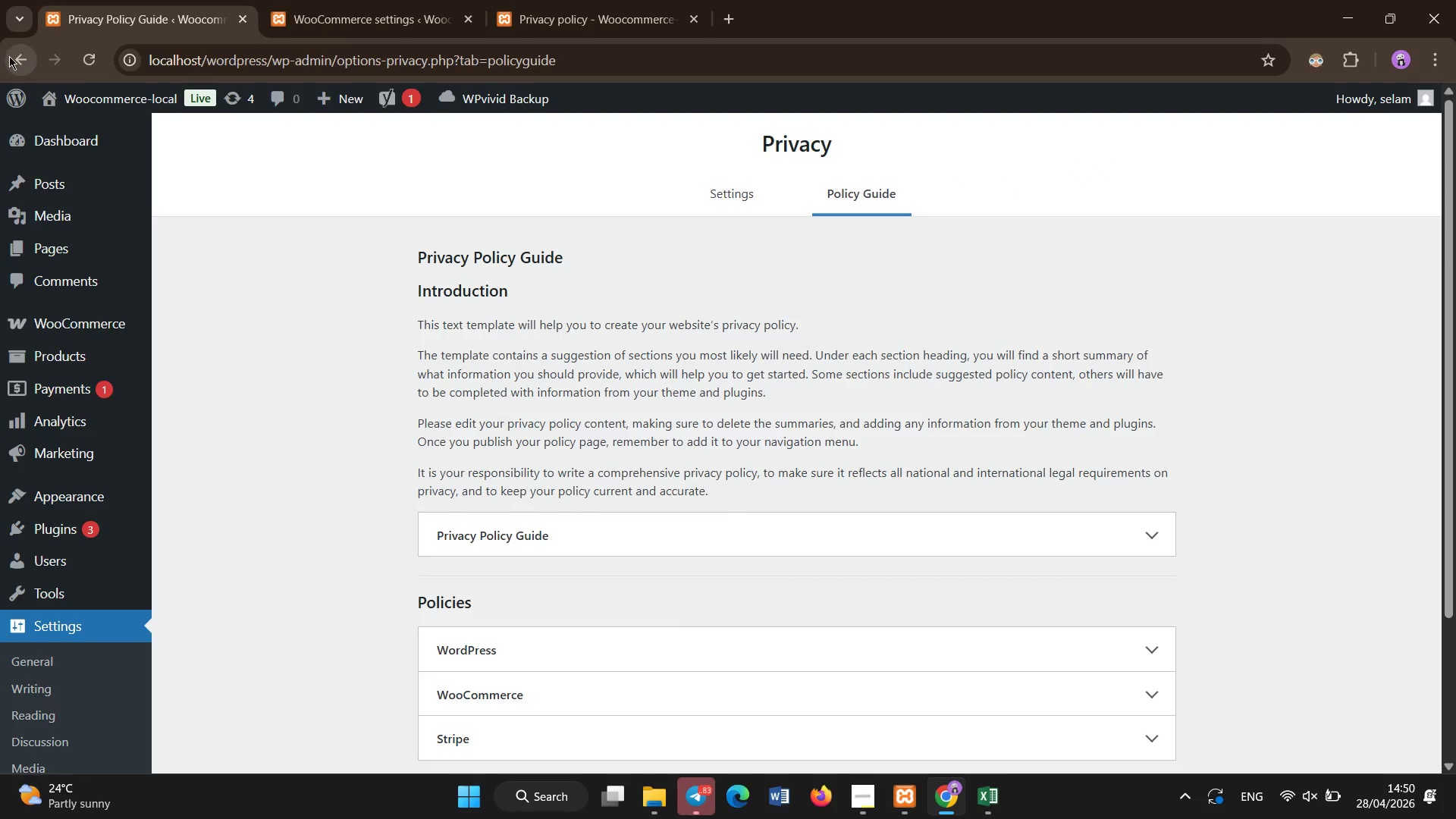 
left_click([10, 56])
 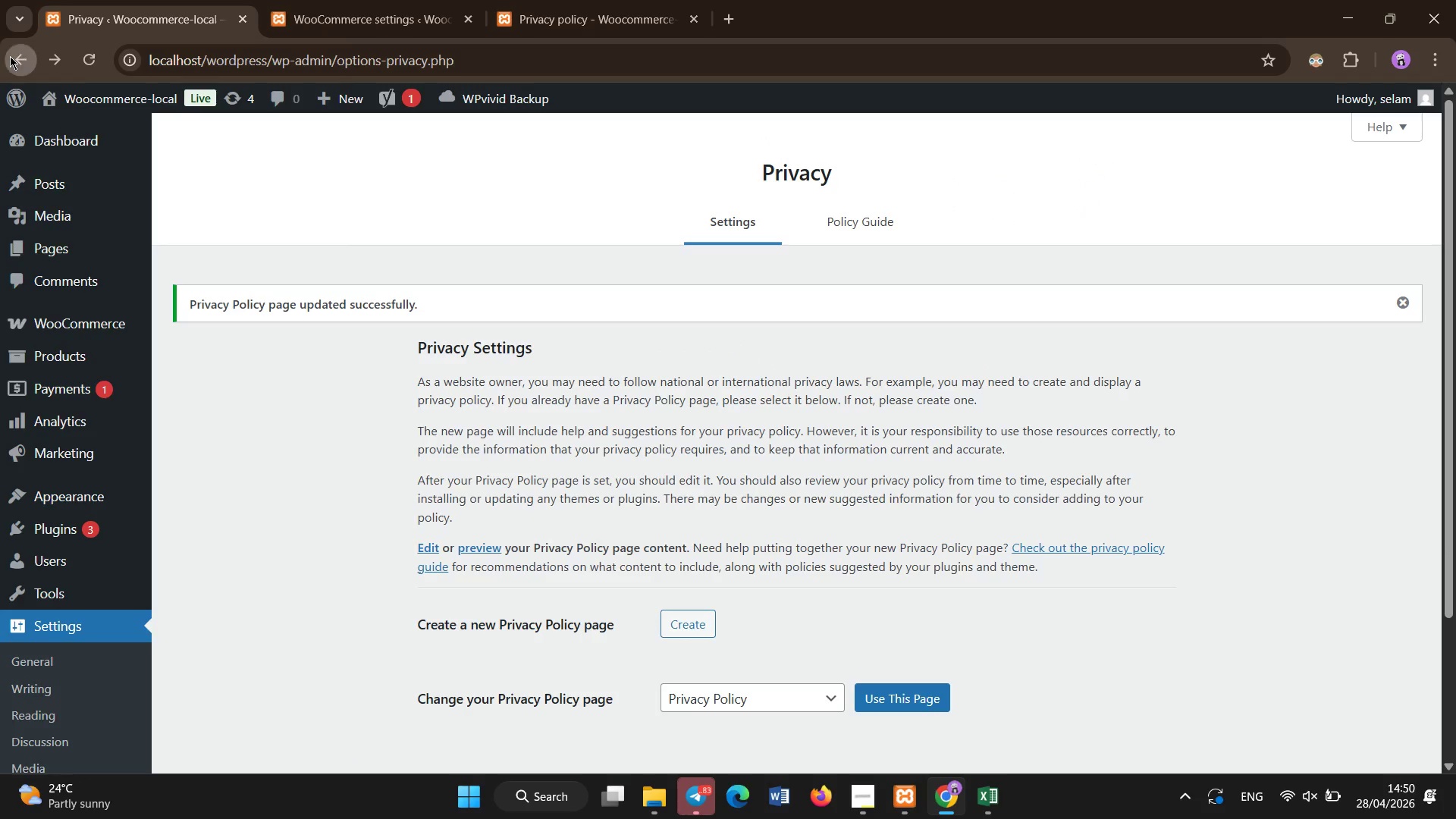 
left_click([10, 56])
 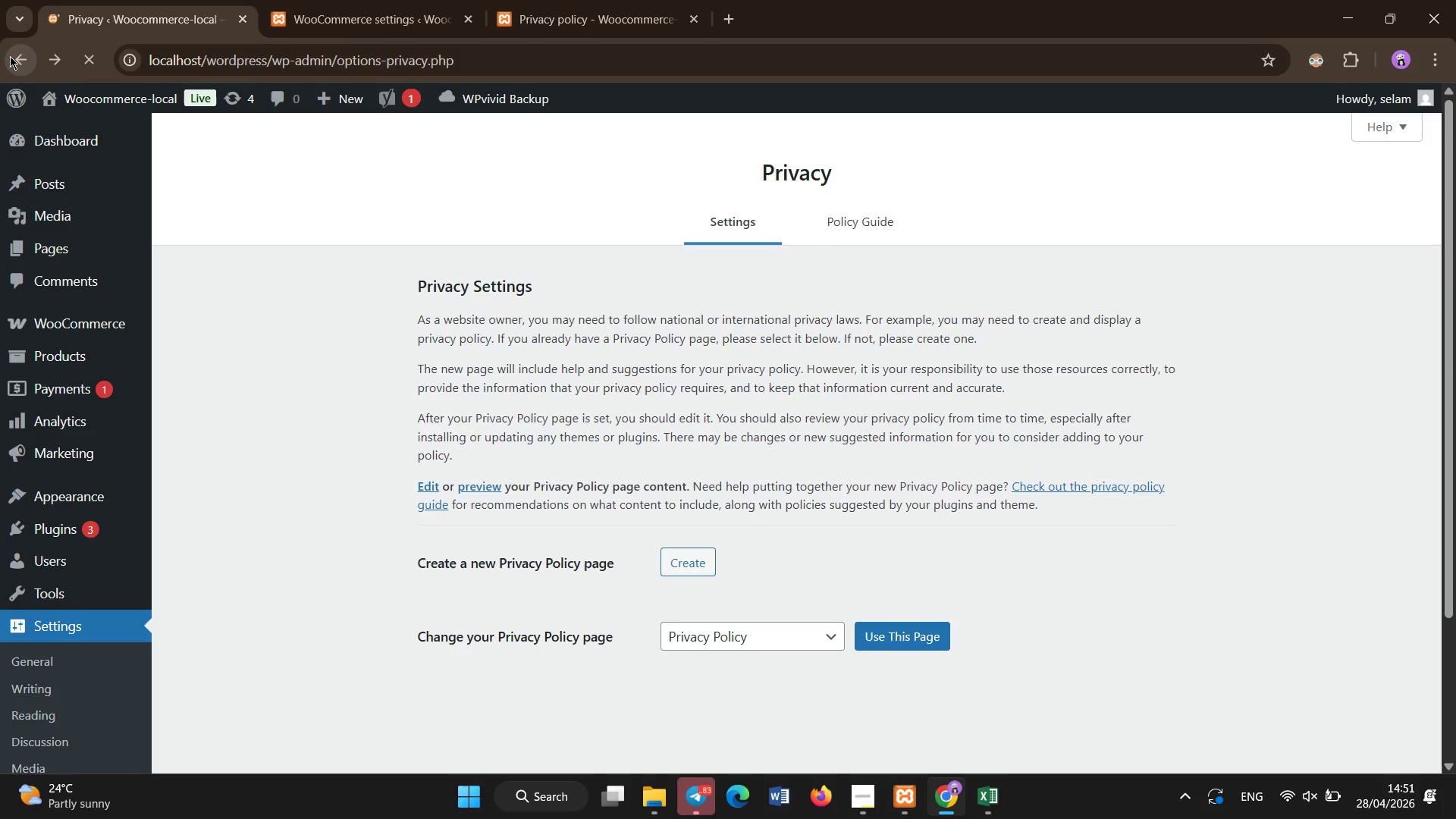 
left_click([10, 56])
 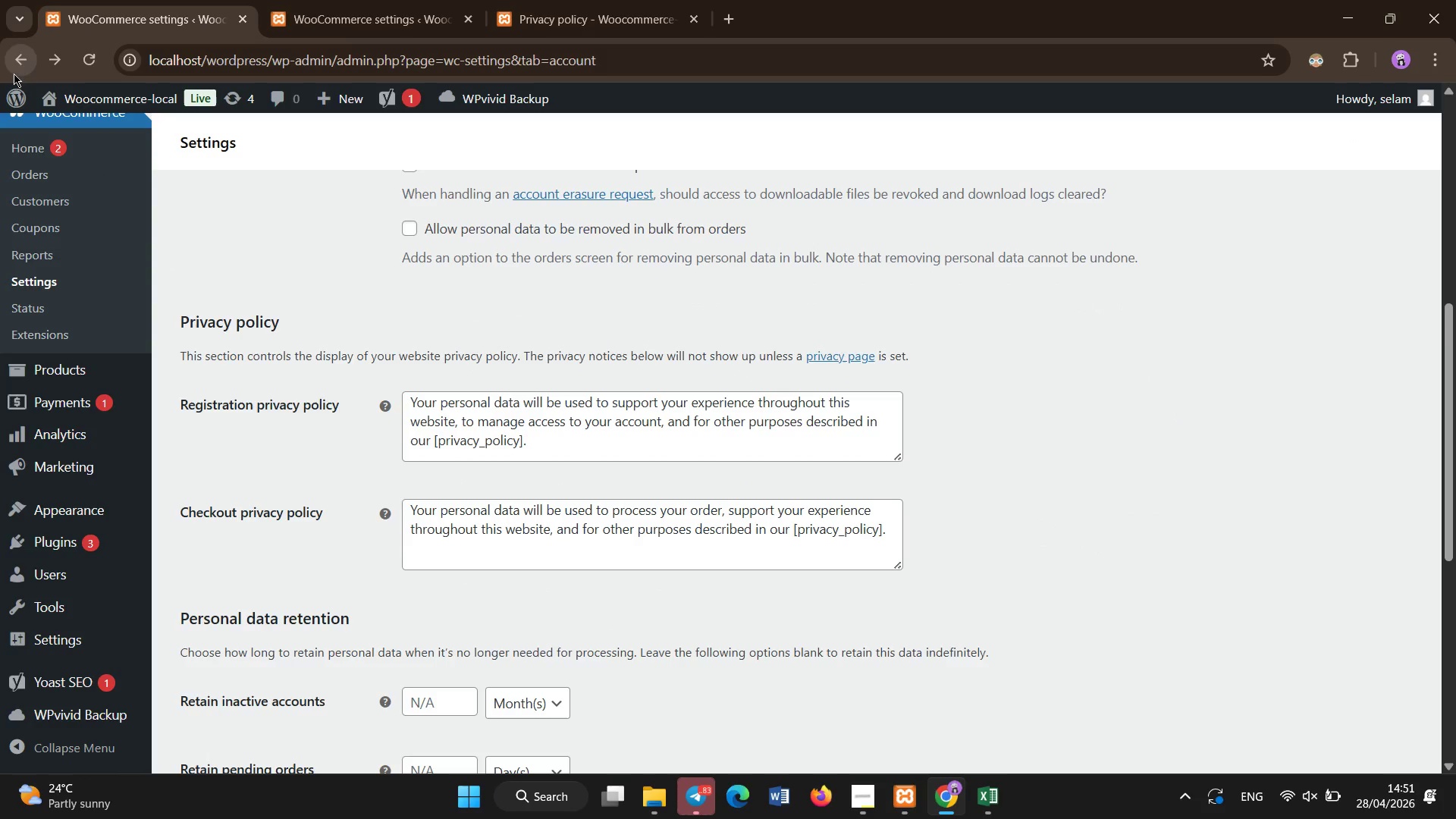 
wait(6.98)
 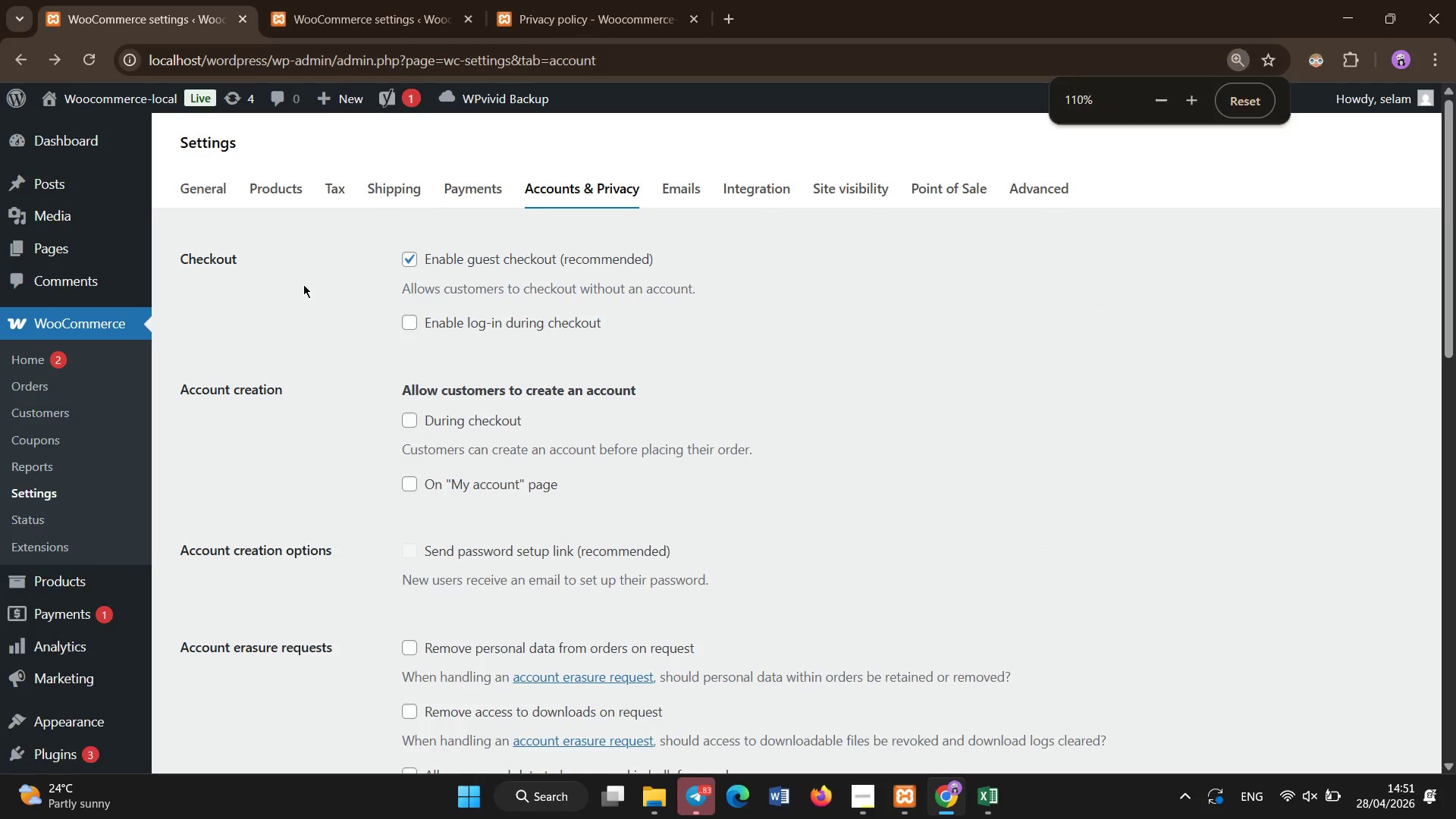 
key(Control+Shift+R)
 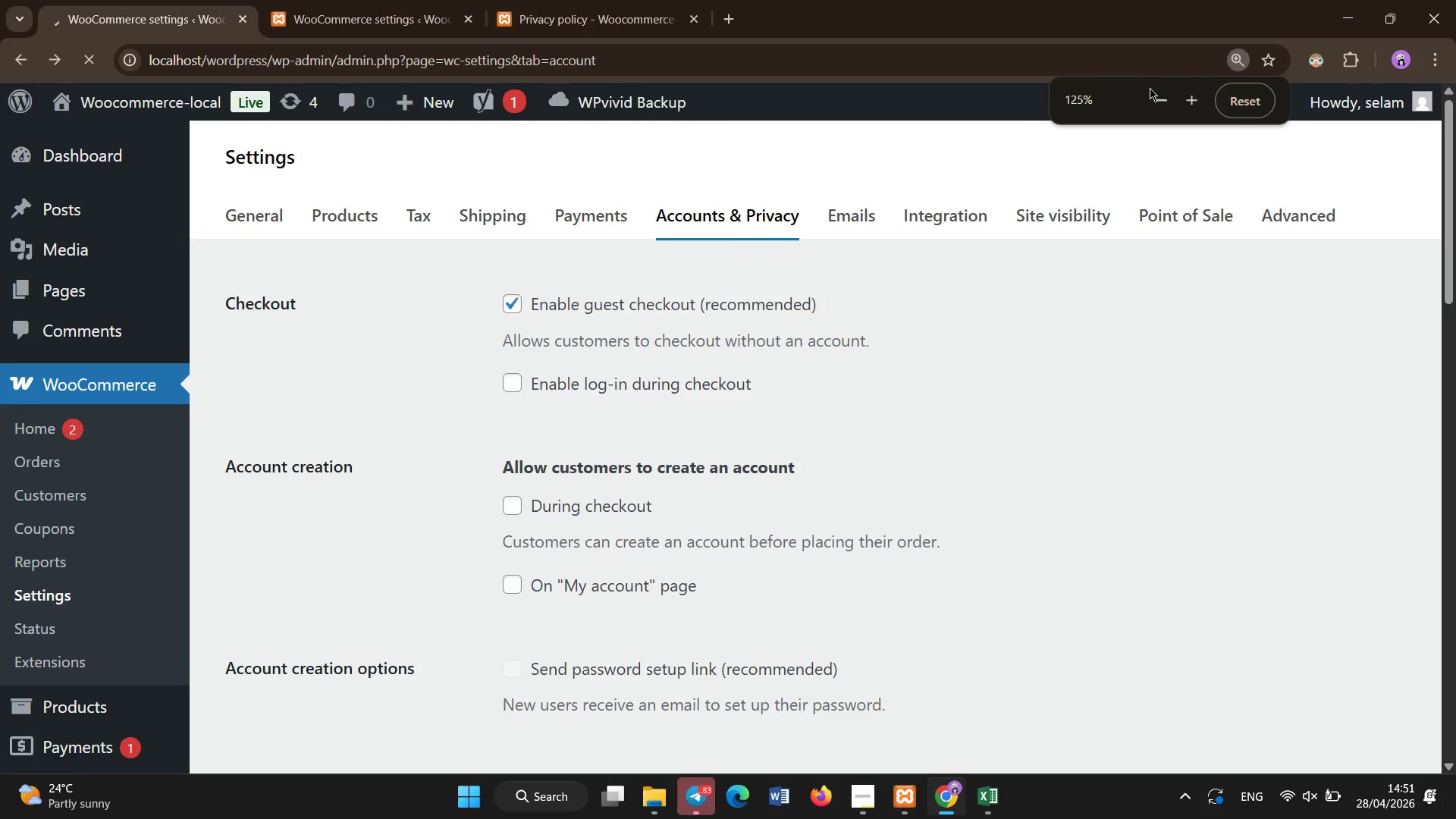 
scroll: coordinate [303, 284], scroll_direction: up, amount: 11.0
 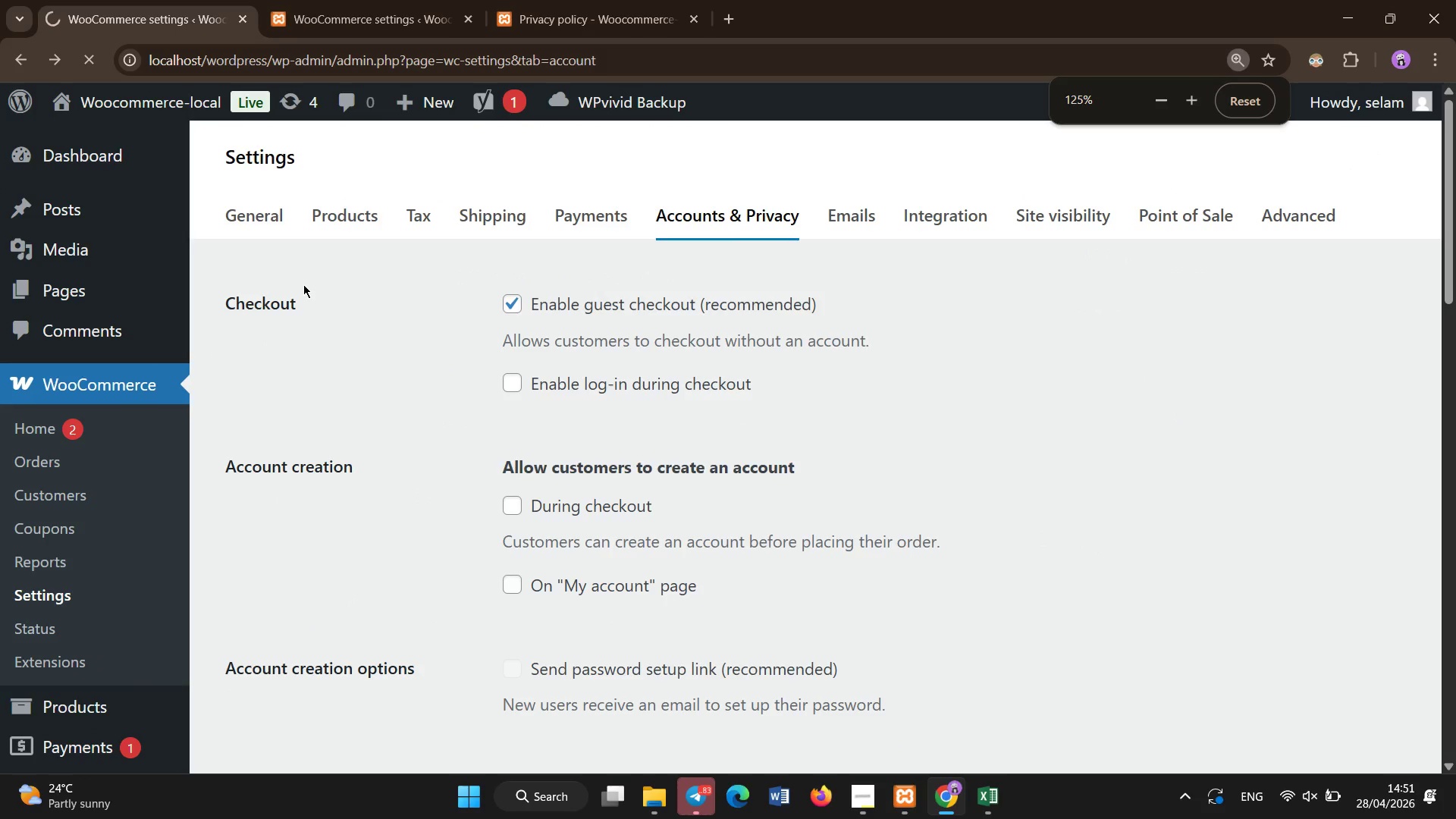 
left_click([1159, 102])
 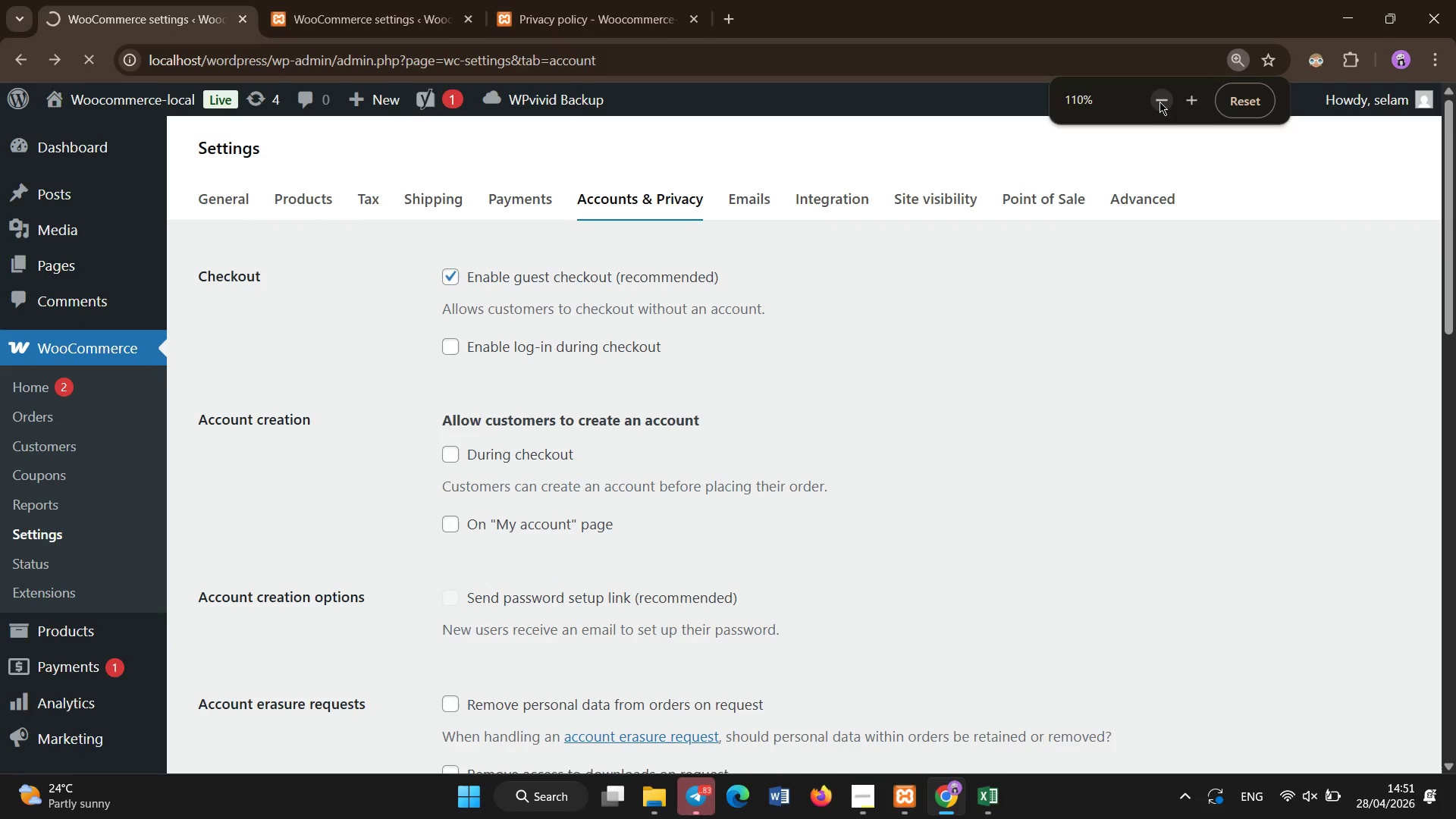 
left_click([1159, 102])
 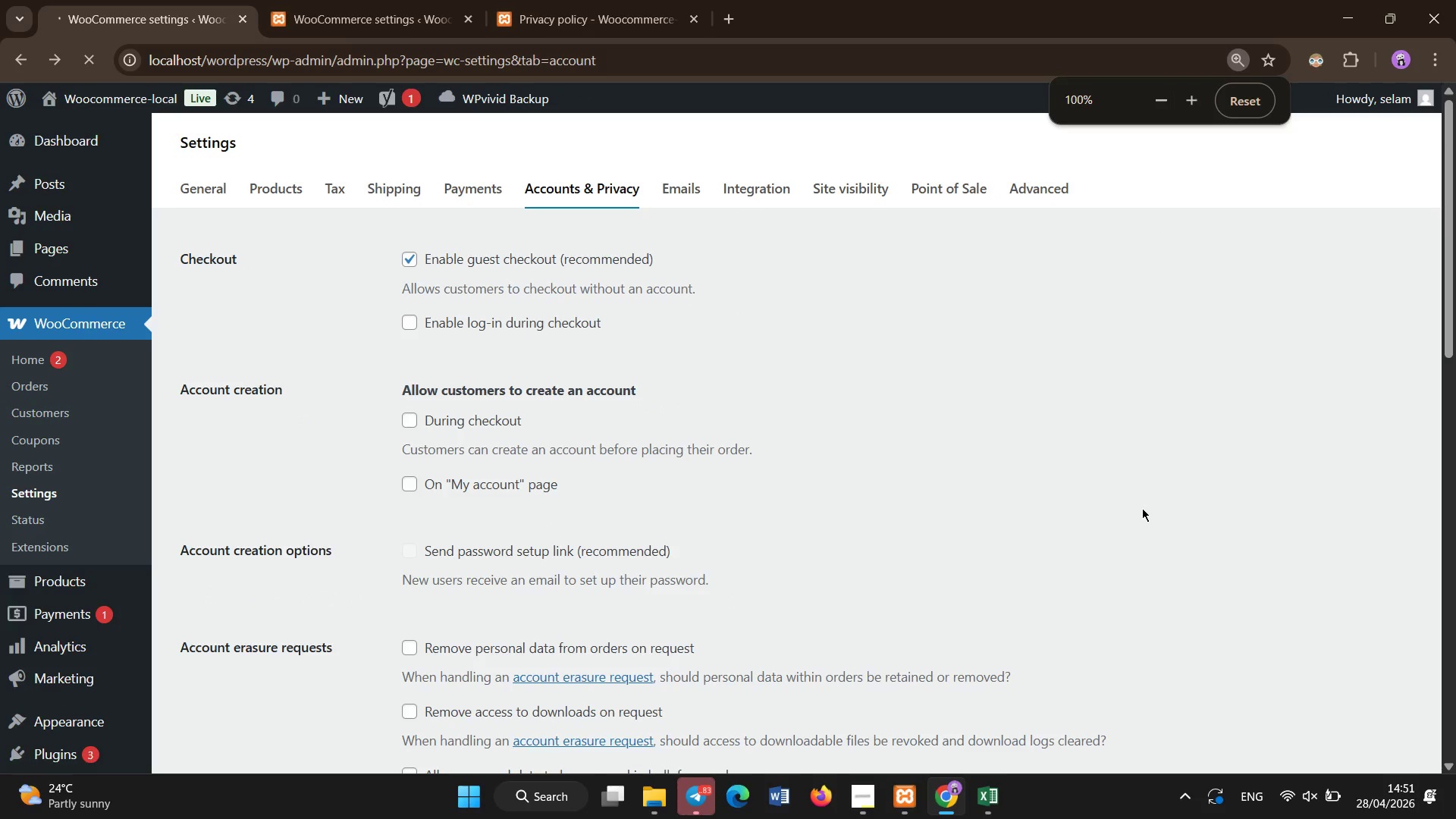 
left_click([1139, 507])
 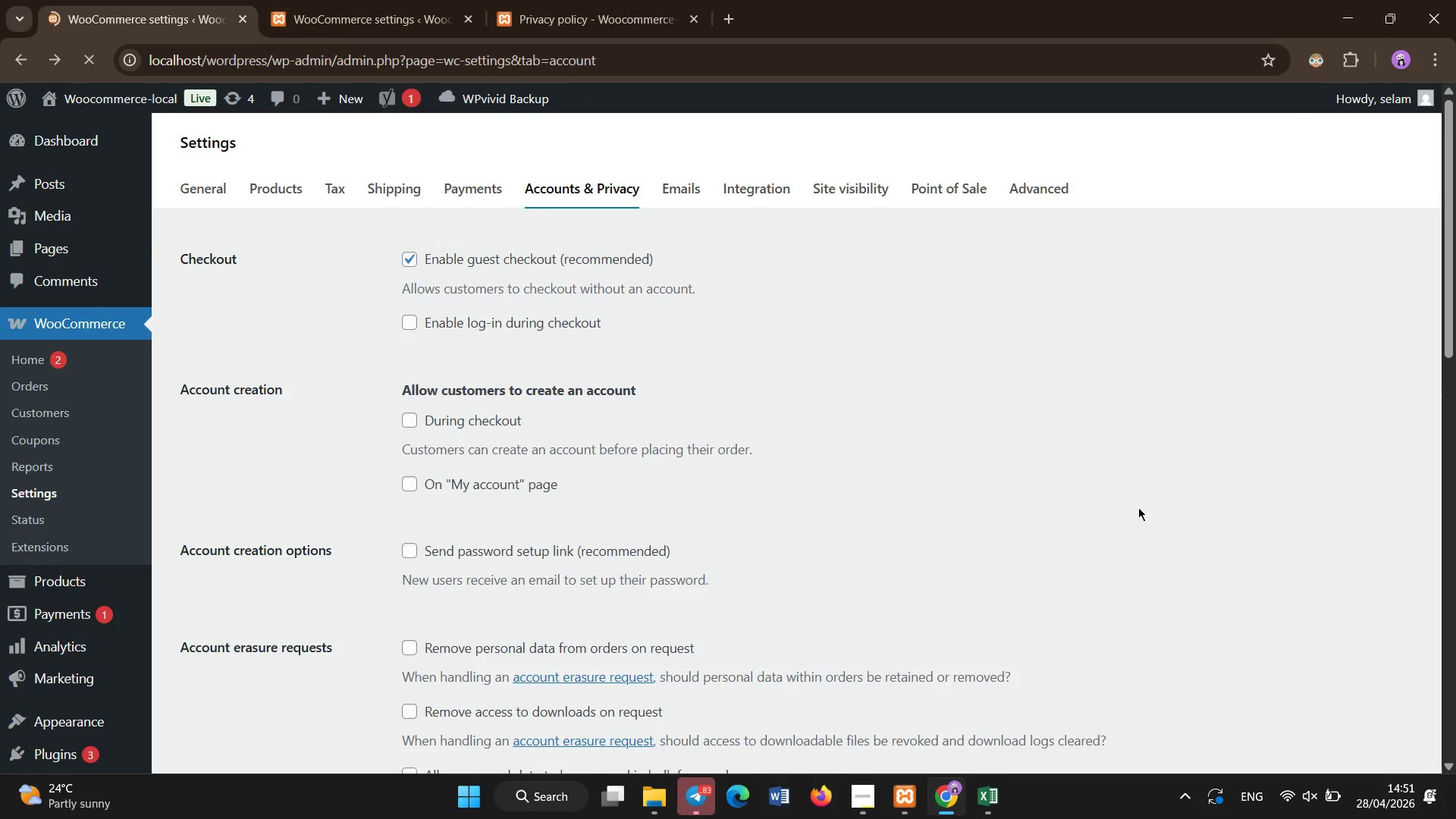 
scroll: coordinate [99, 595], scroll_direction: down, amount: 26.0
 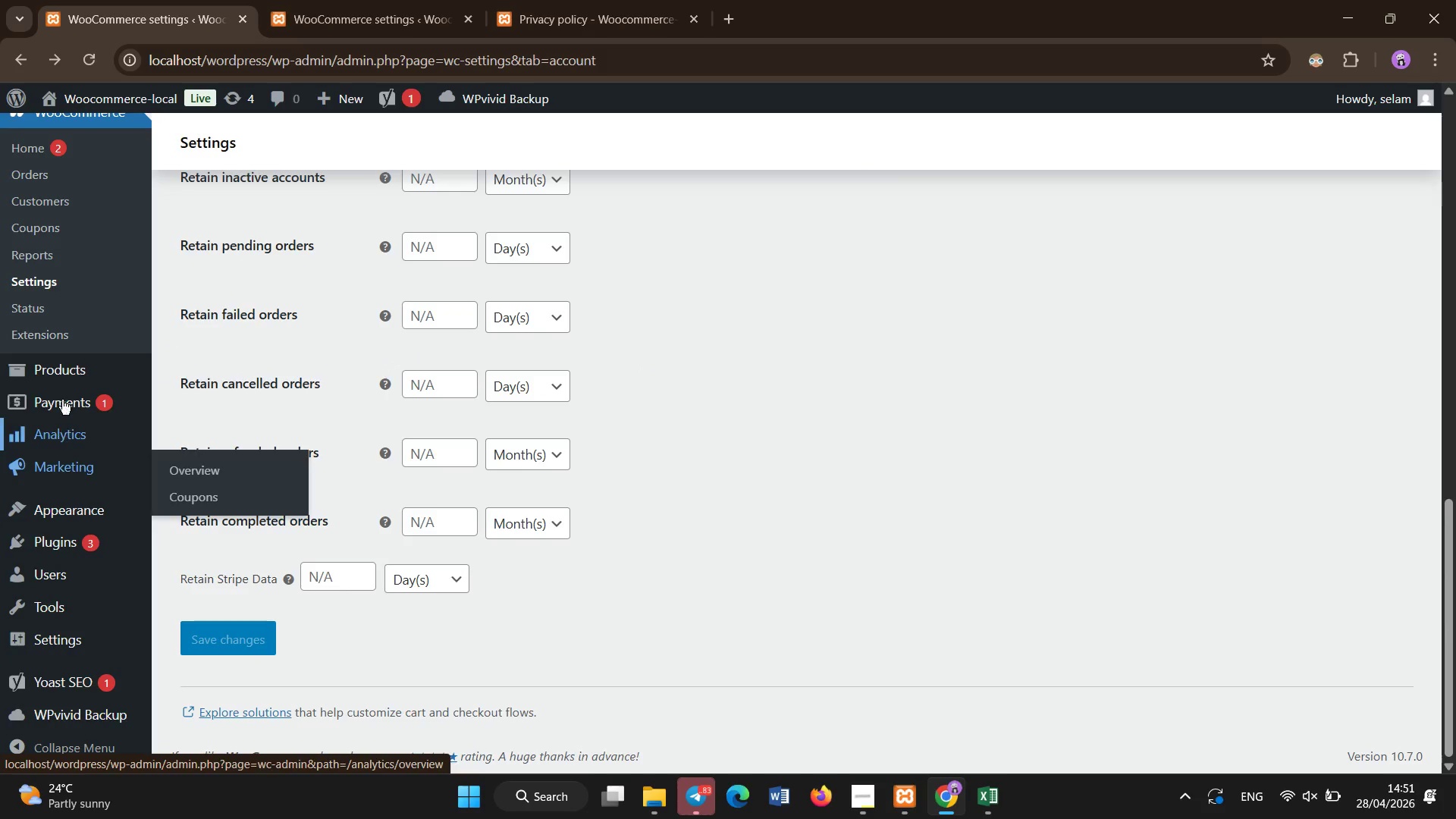 
scroll: coordinate [98, 499], scroll_direction: up, amount: 2.0
 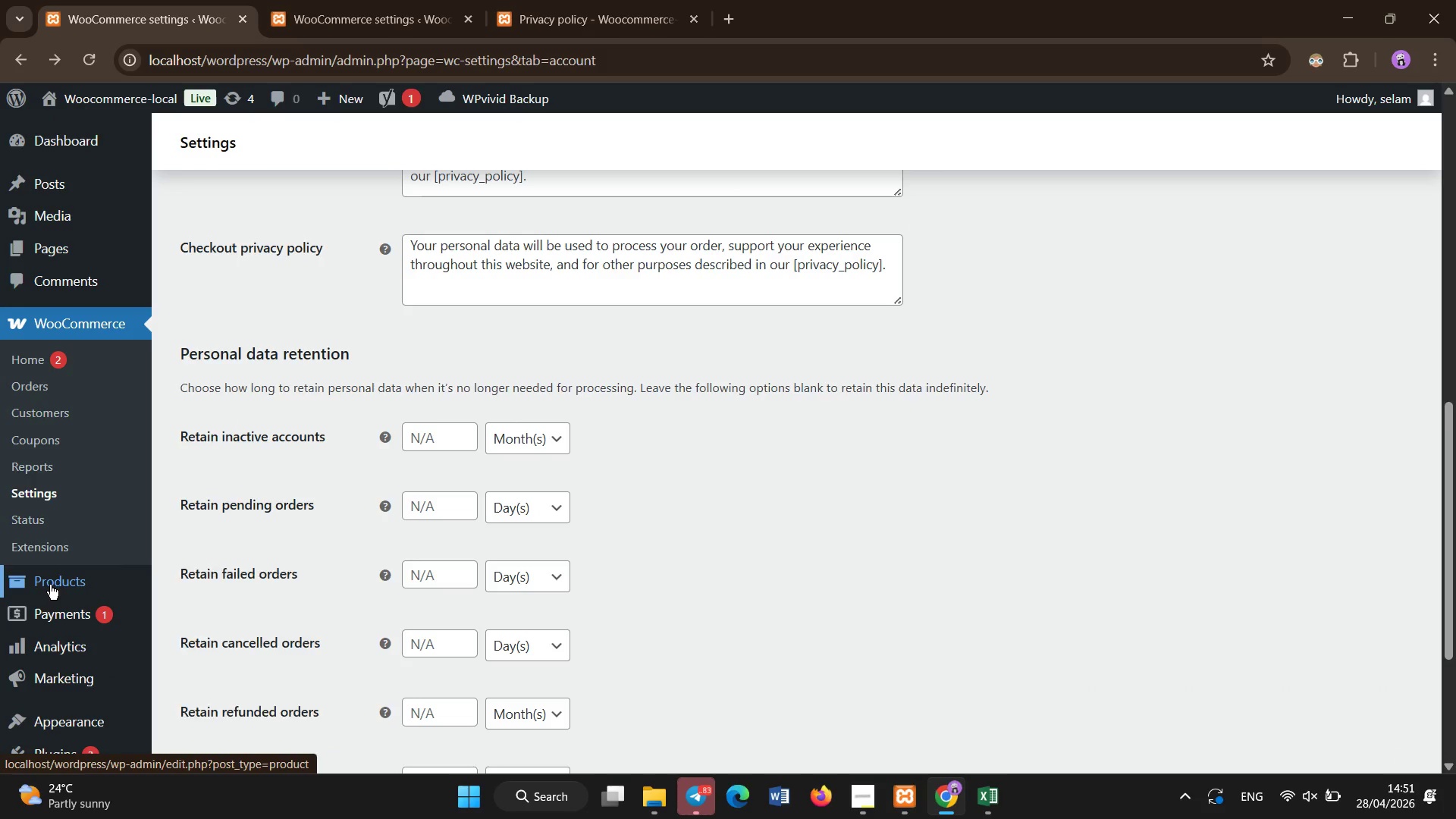 
left_click([50, 585])
 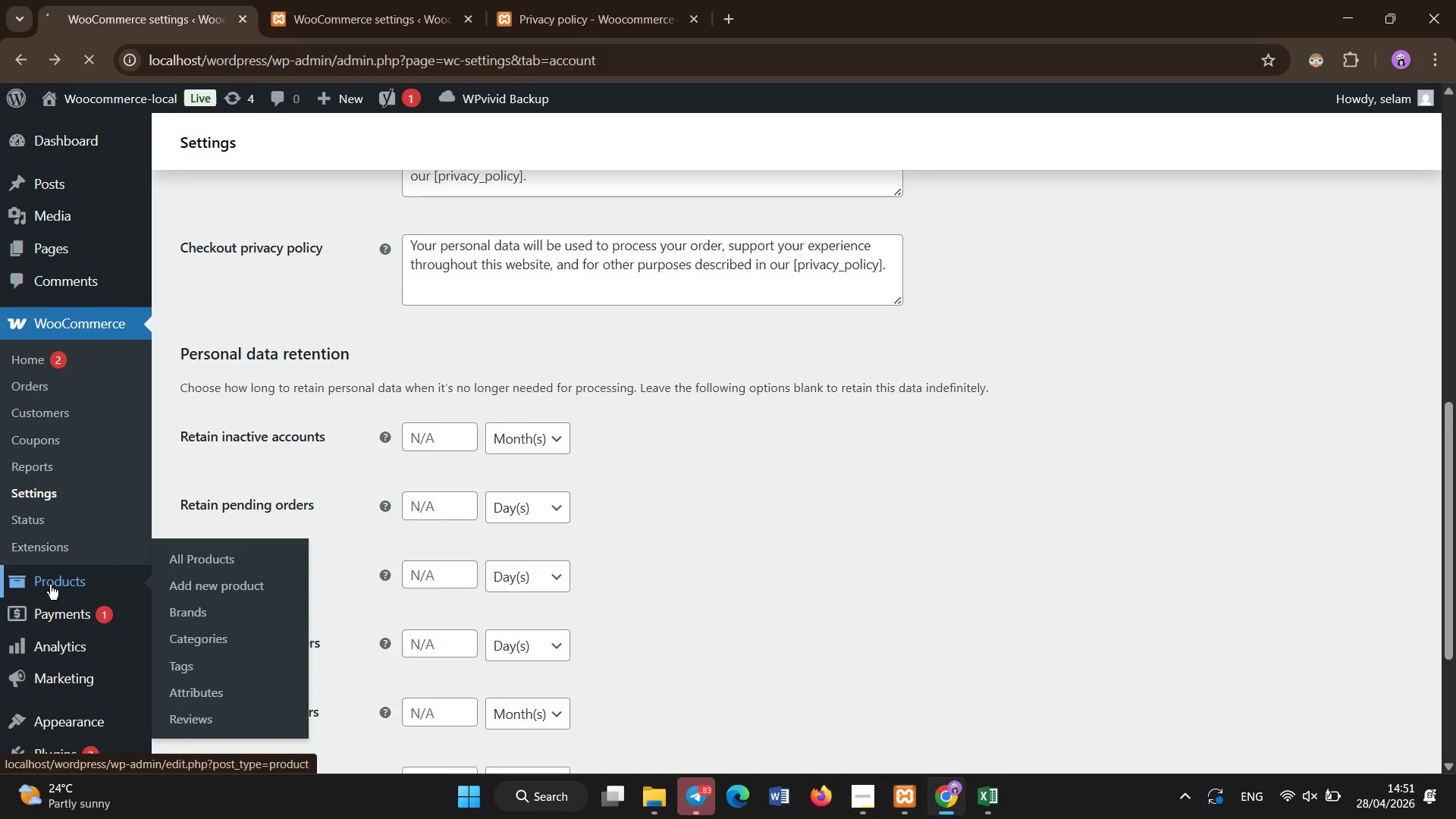 
wait(5.59)
 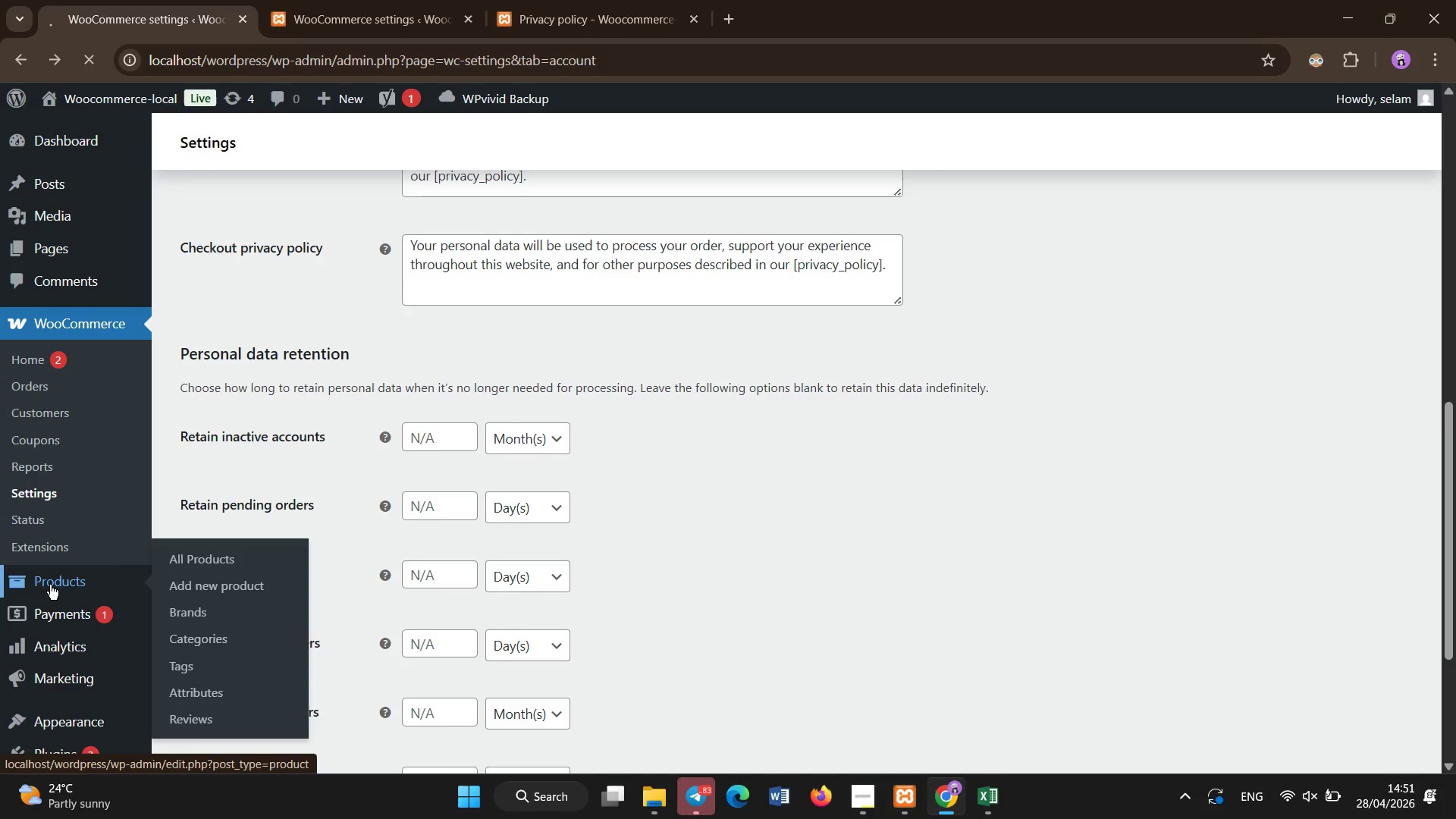 
scroll: coordinate [50, 585], scroll_direction: none, amount: 0.0
 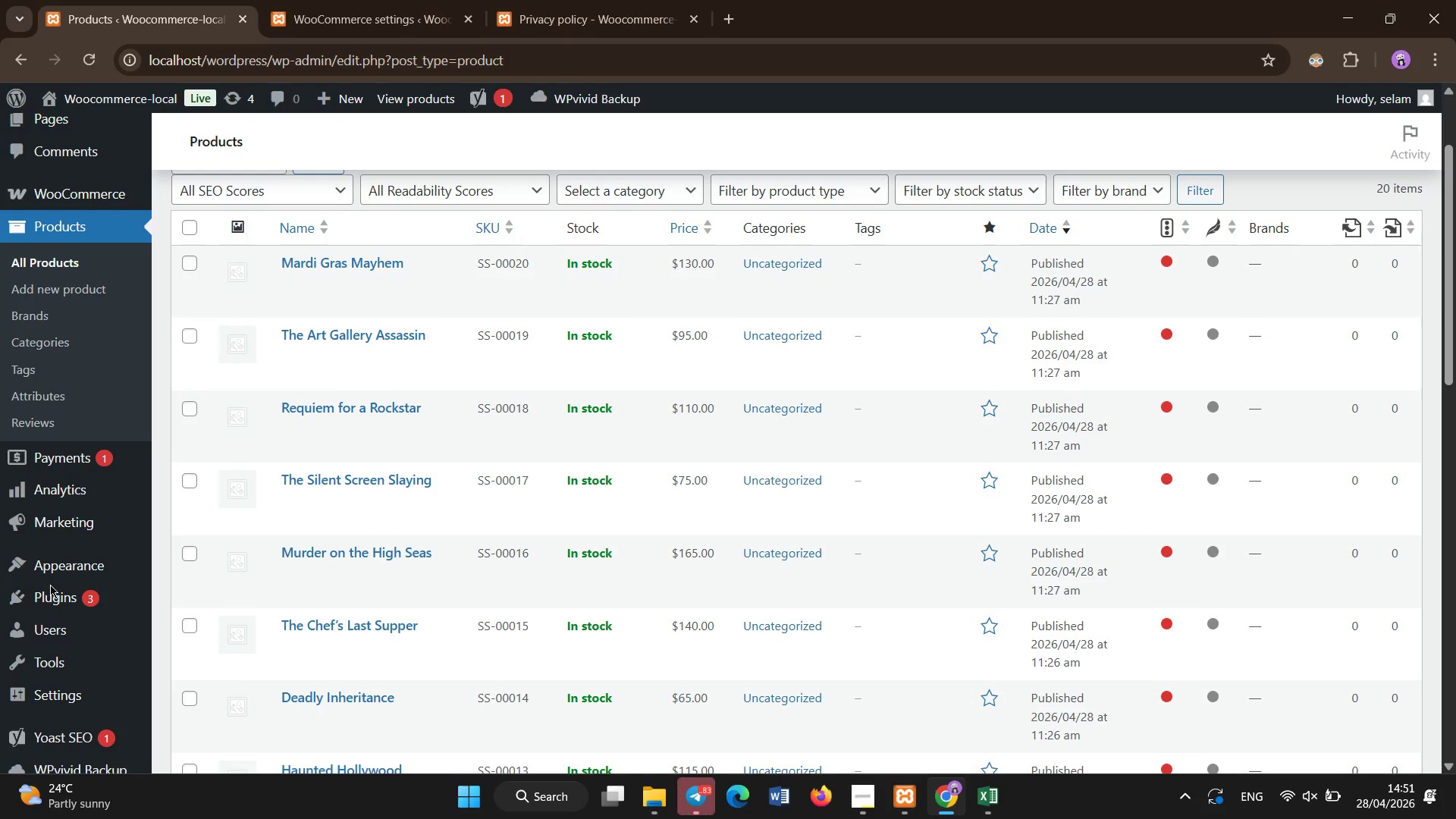 
scroll: coordinate [50, 585], scroll_direction: down, amount: 1.0
 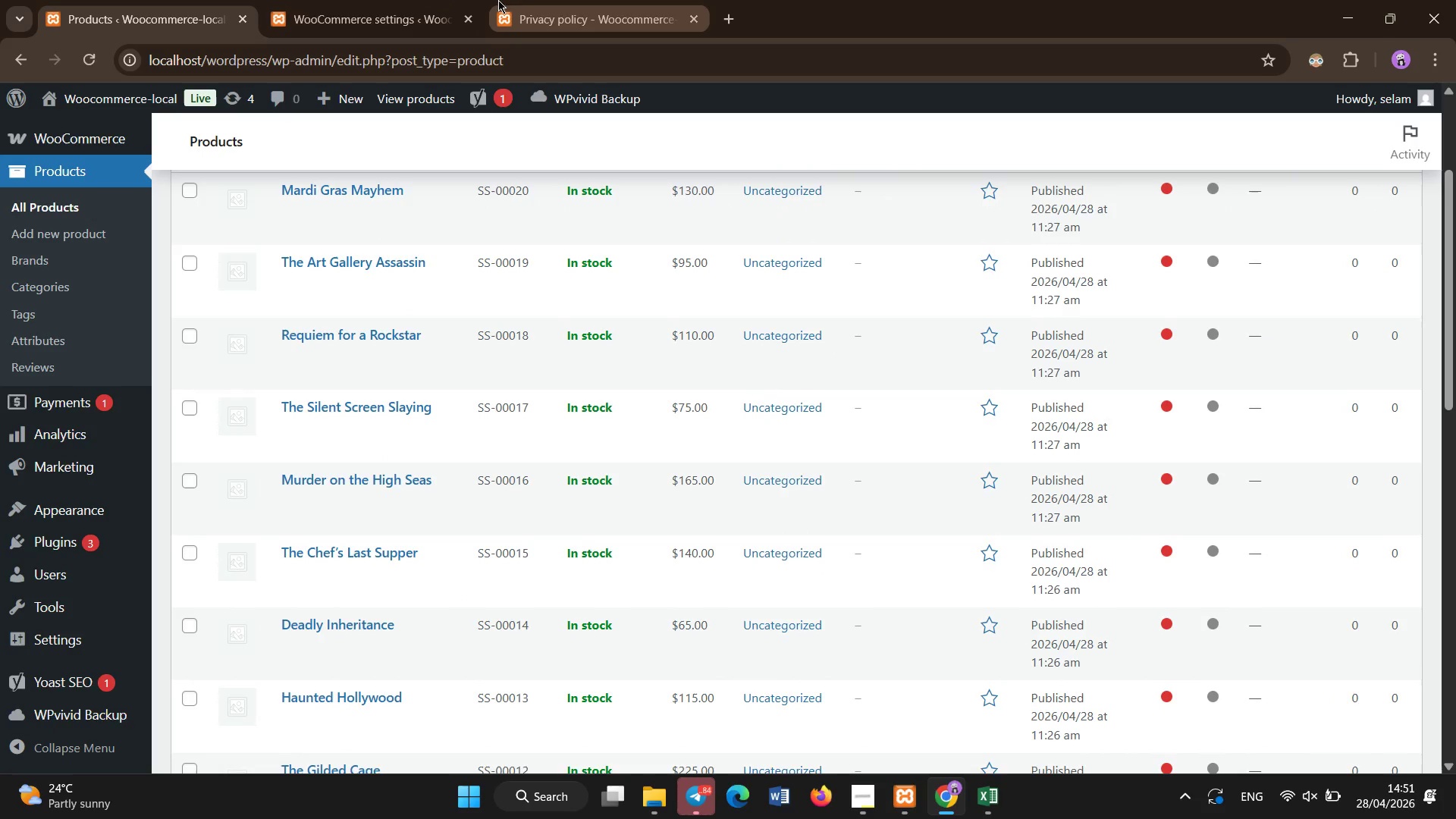 
left_click([573, 0])
 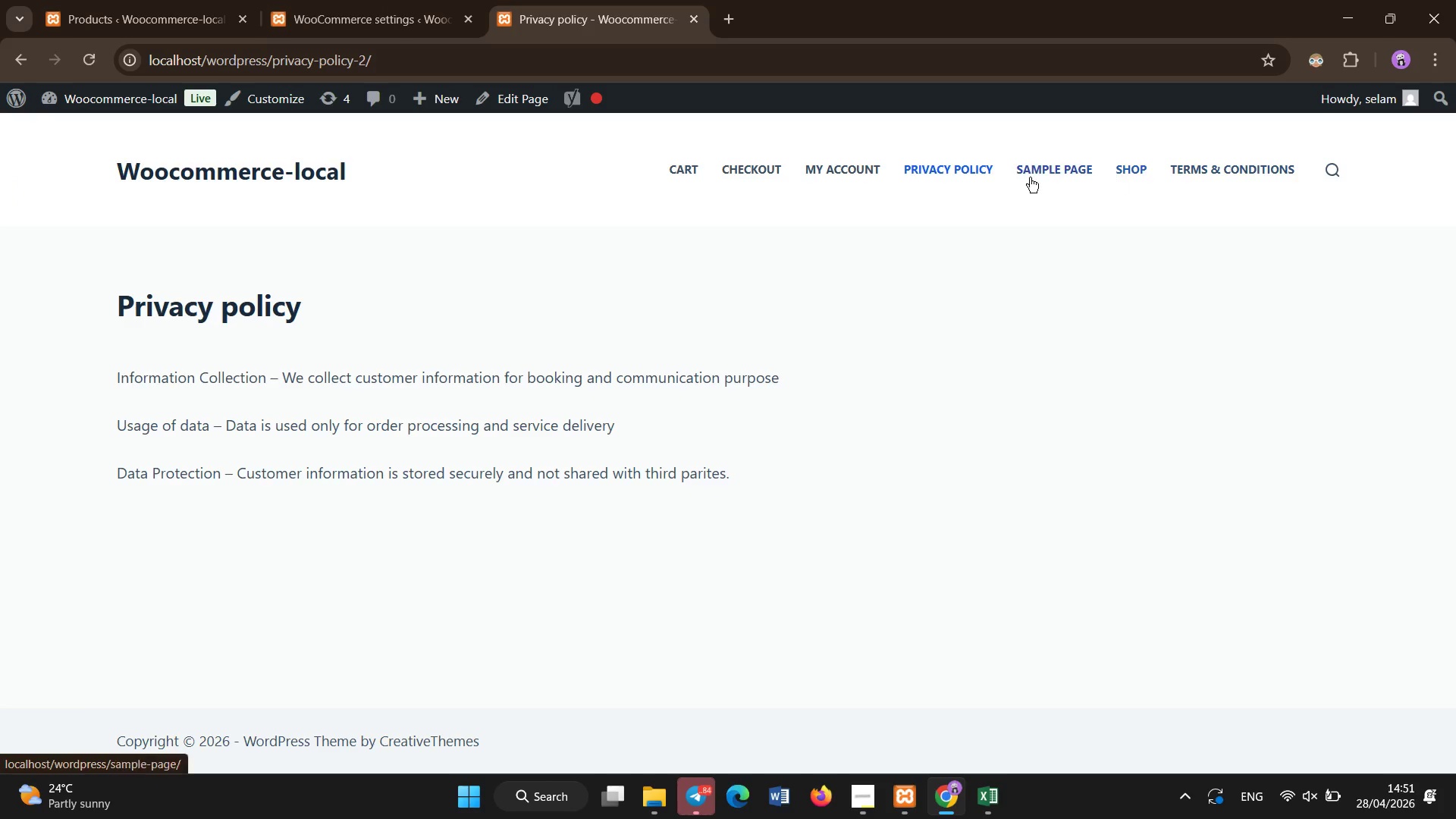 
left_click([756, 175])
 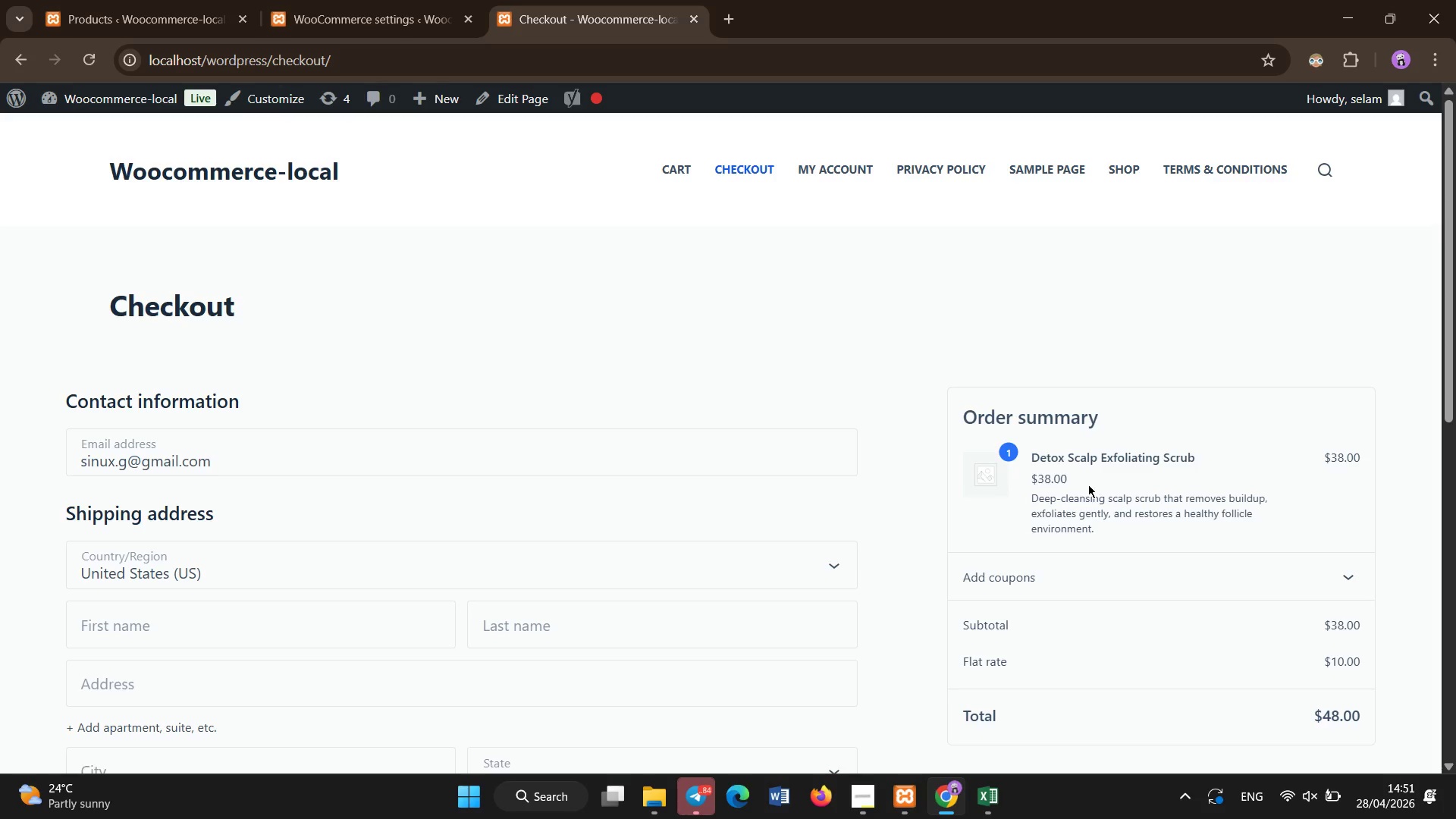 
wait(20.08)
 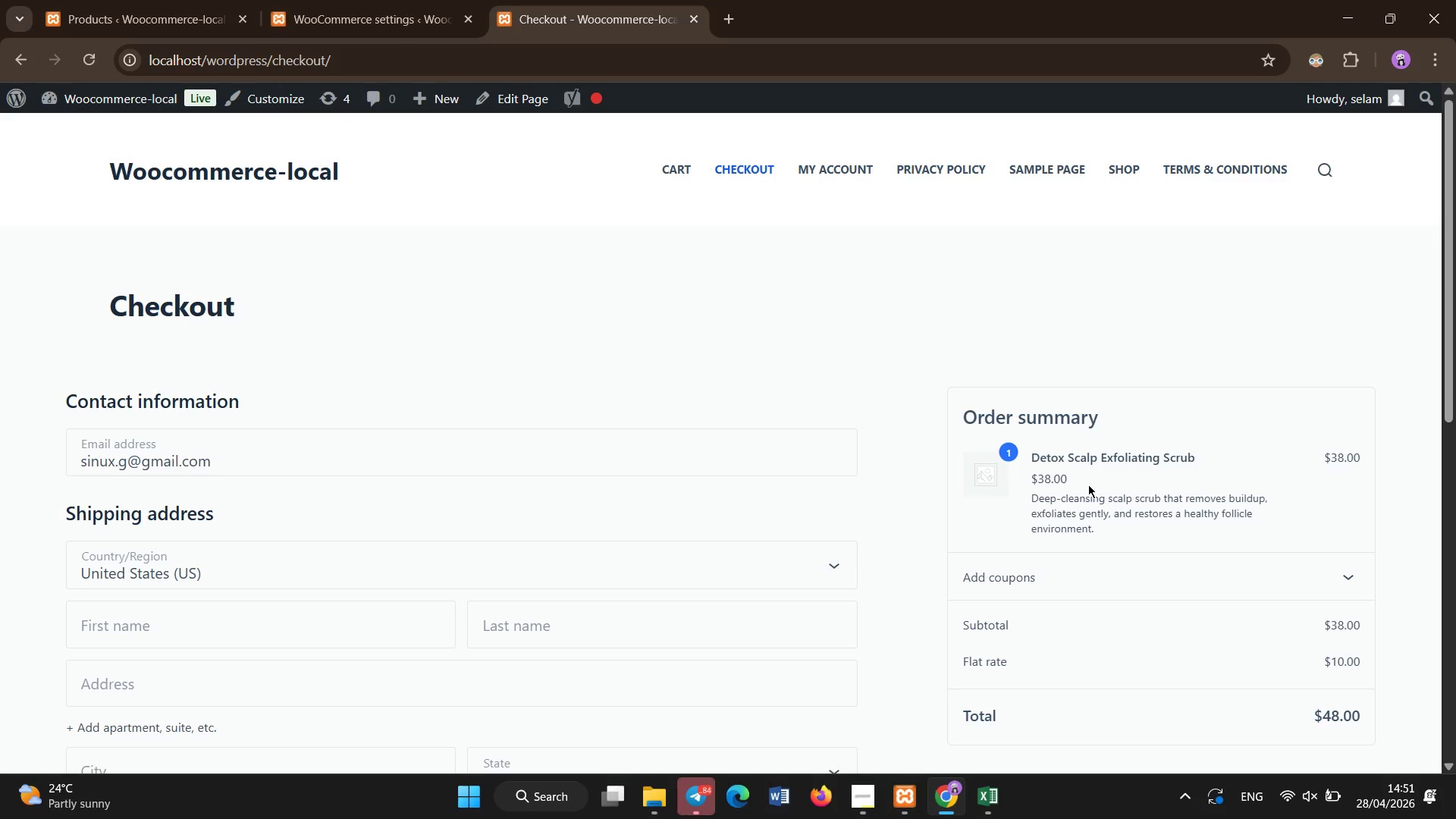 
scroll: coordinate [478, 606], scroll_direction: down, amount: 8.0
 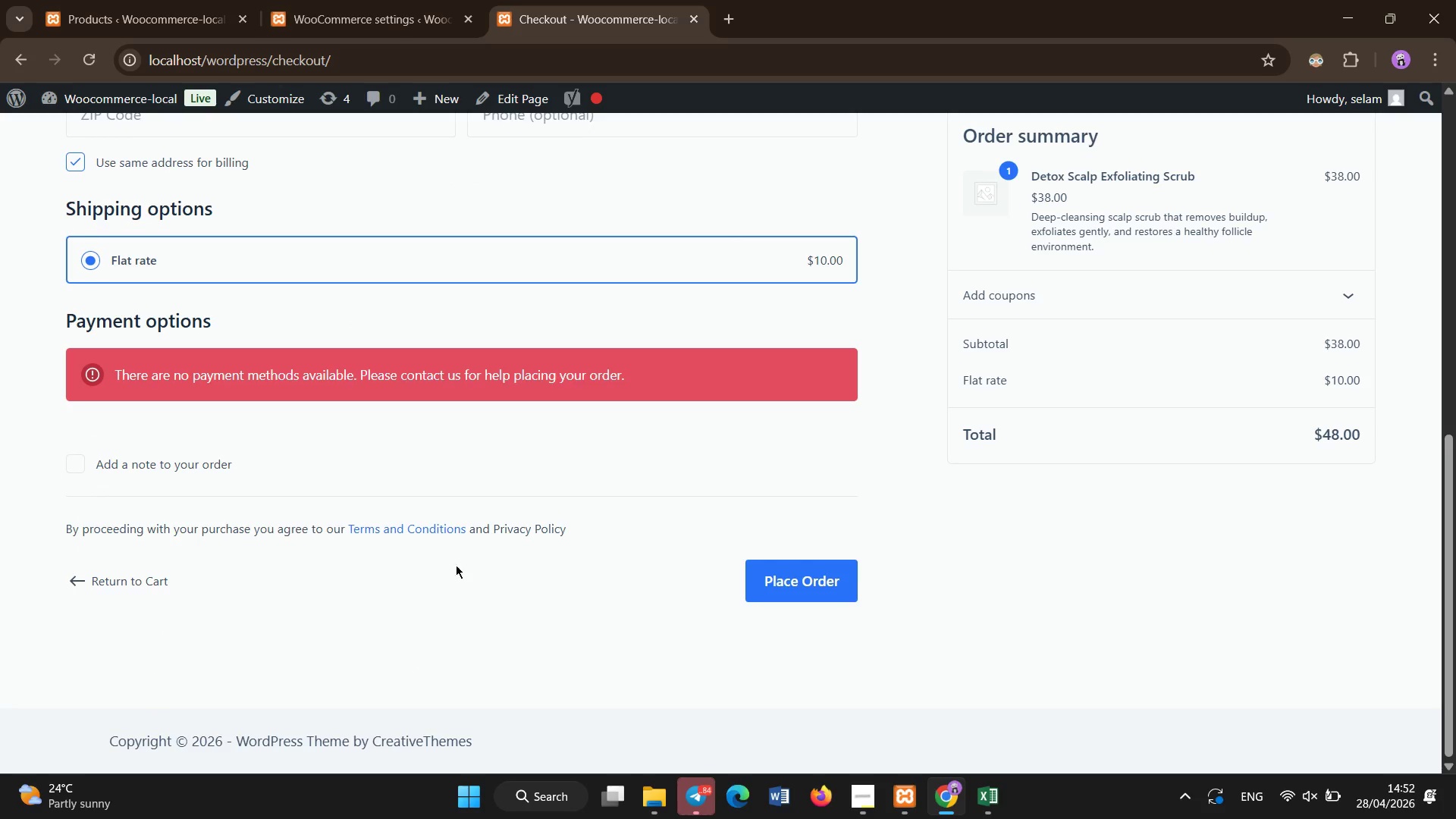 
left_click([201, 8])
 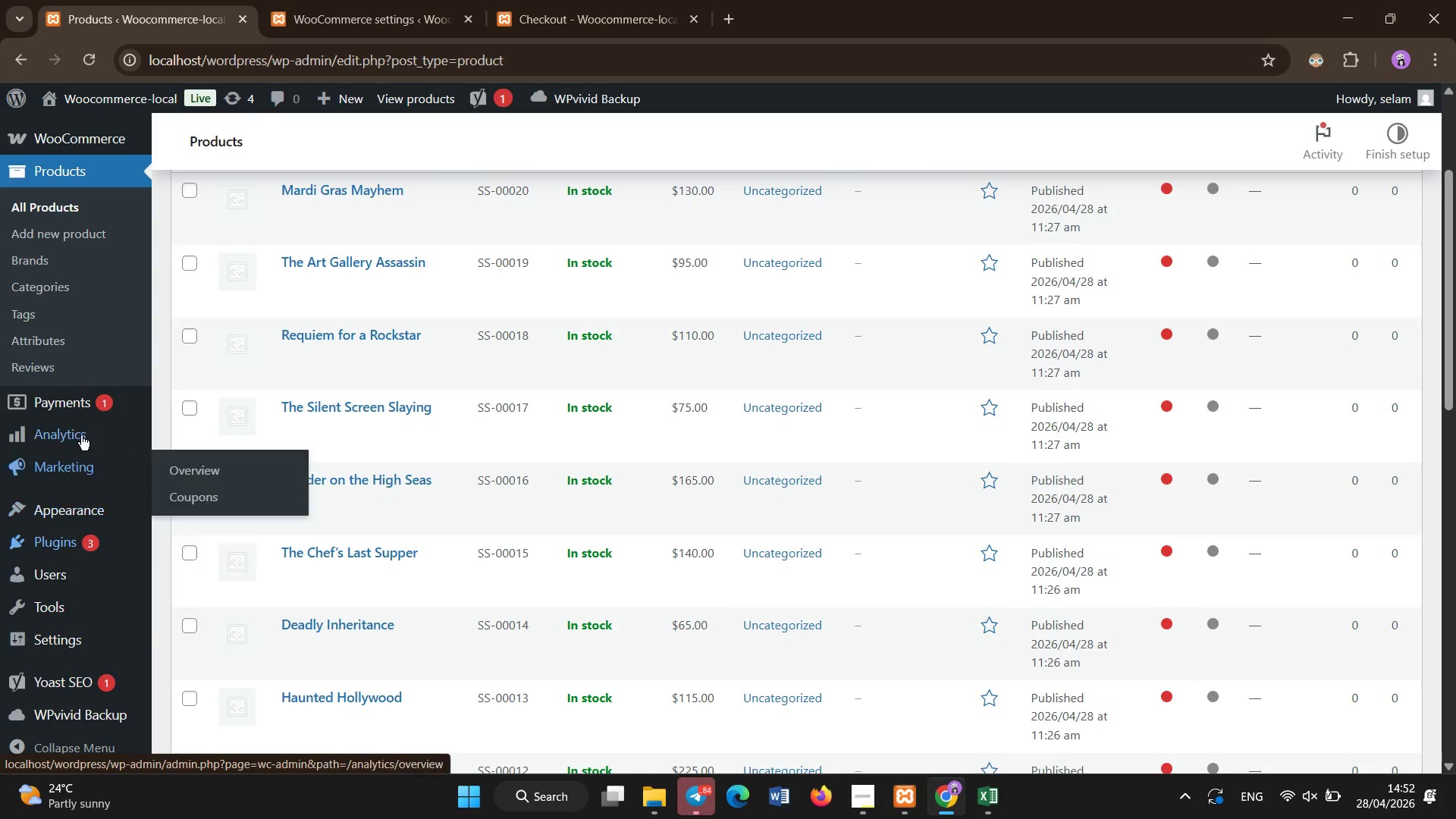 
scroll: coordinate [195, 103], scroll_direction: none, amount: 0.0
 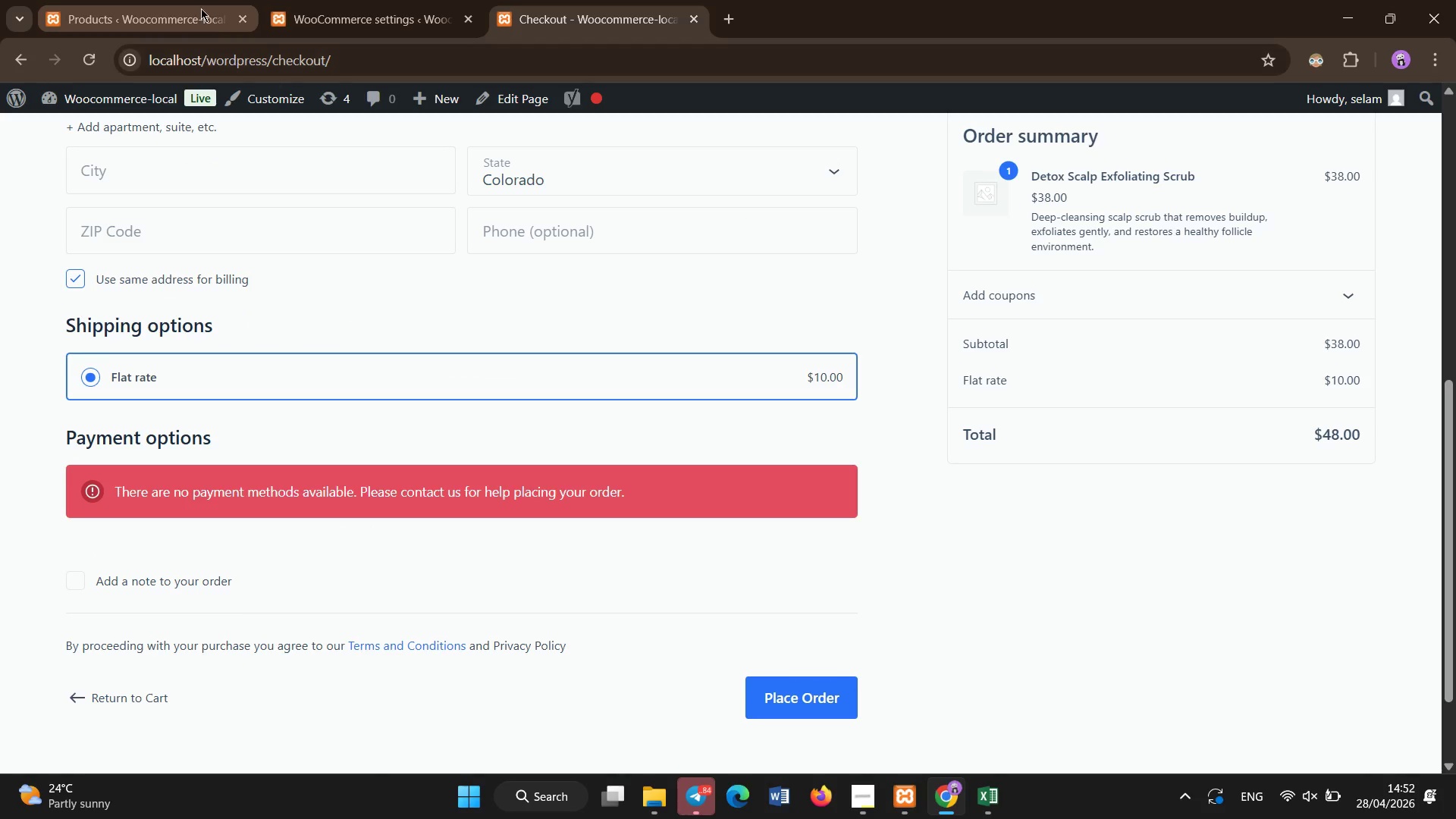 
scroll: coordinate [471, 393], scroll_direction: up, amount: 6.0
 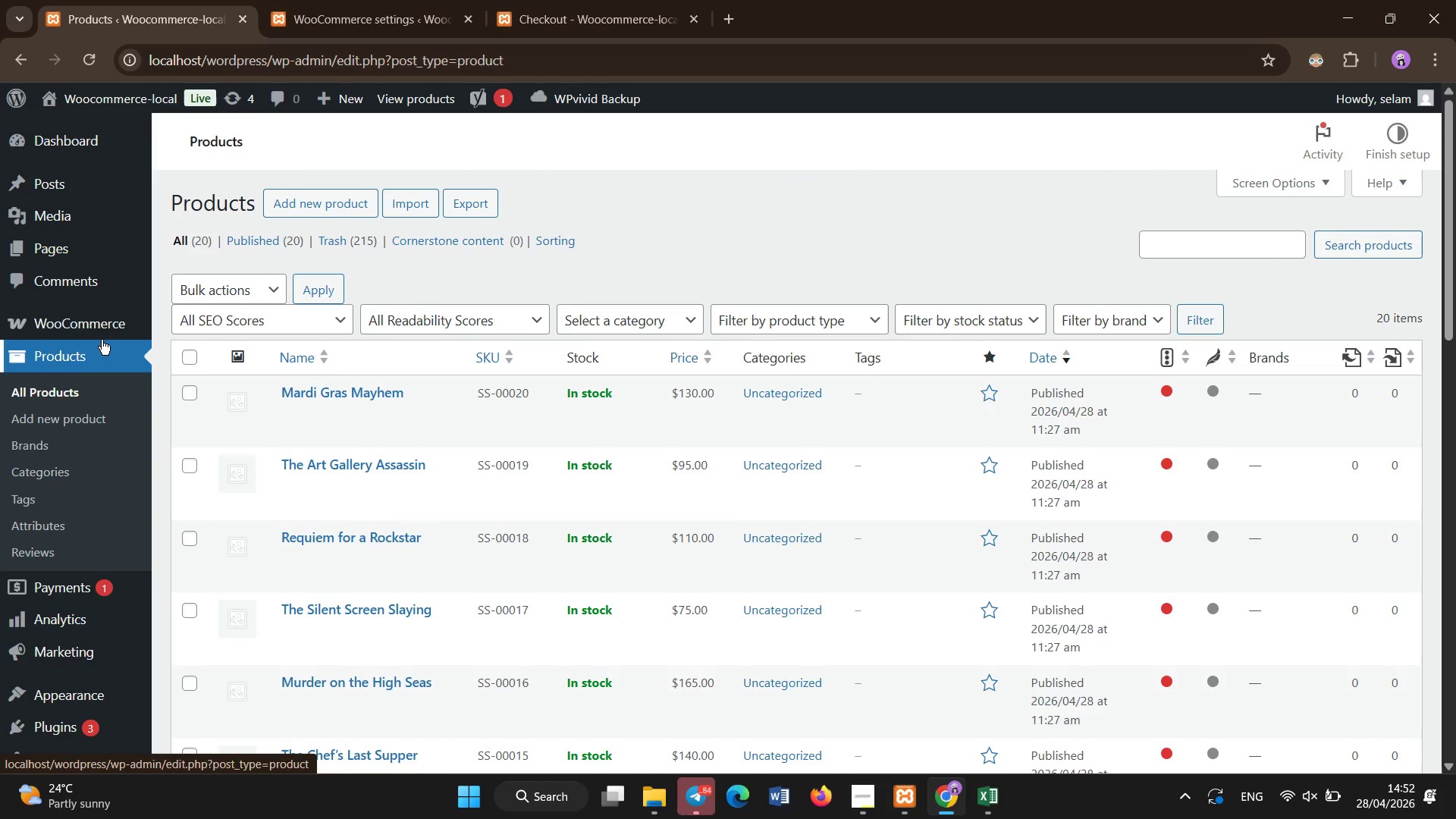 
left_click([209, 457])
 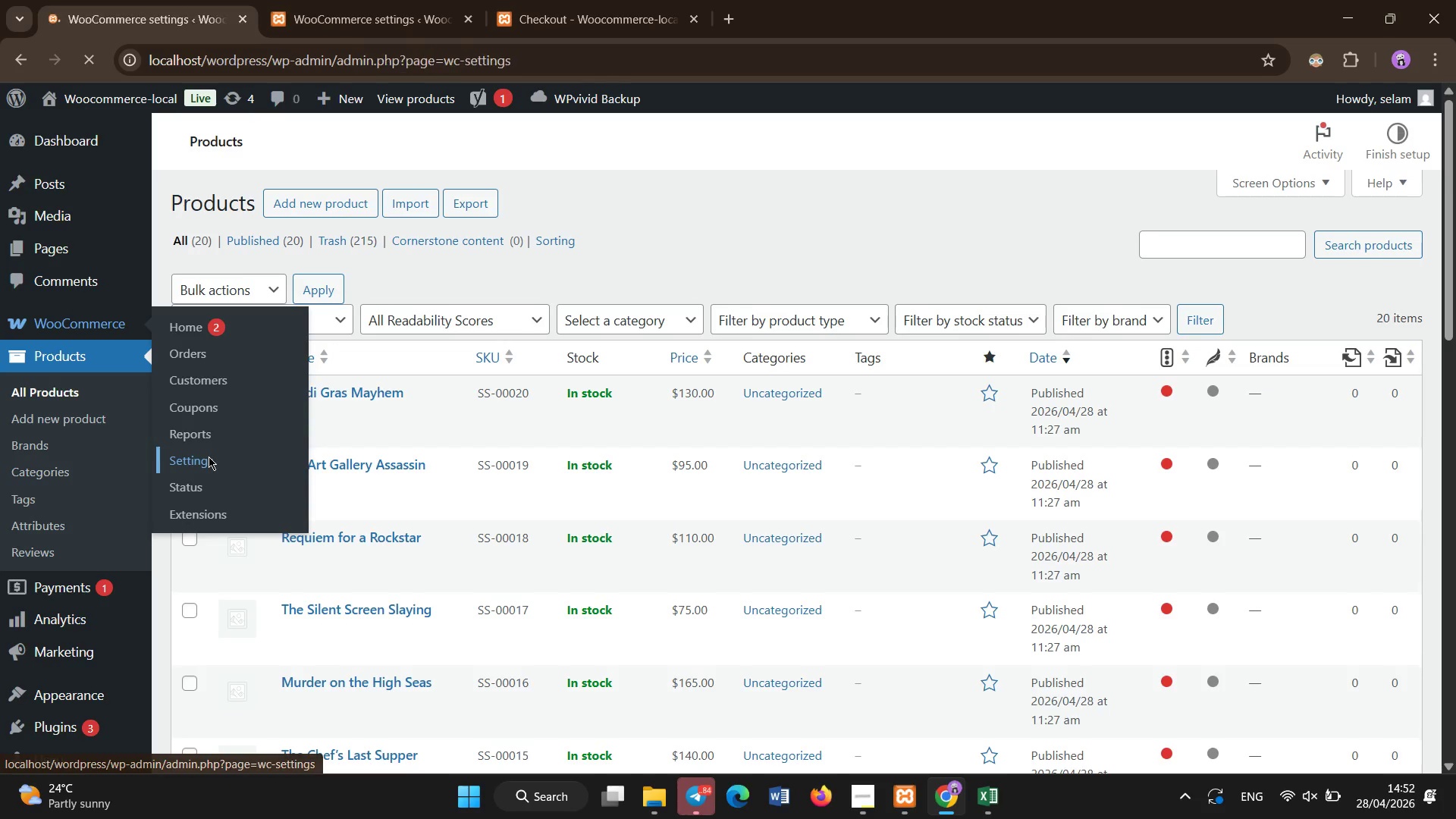 
wait(6.95)
 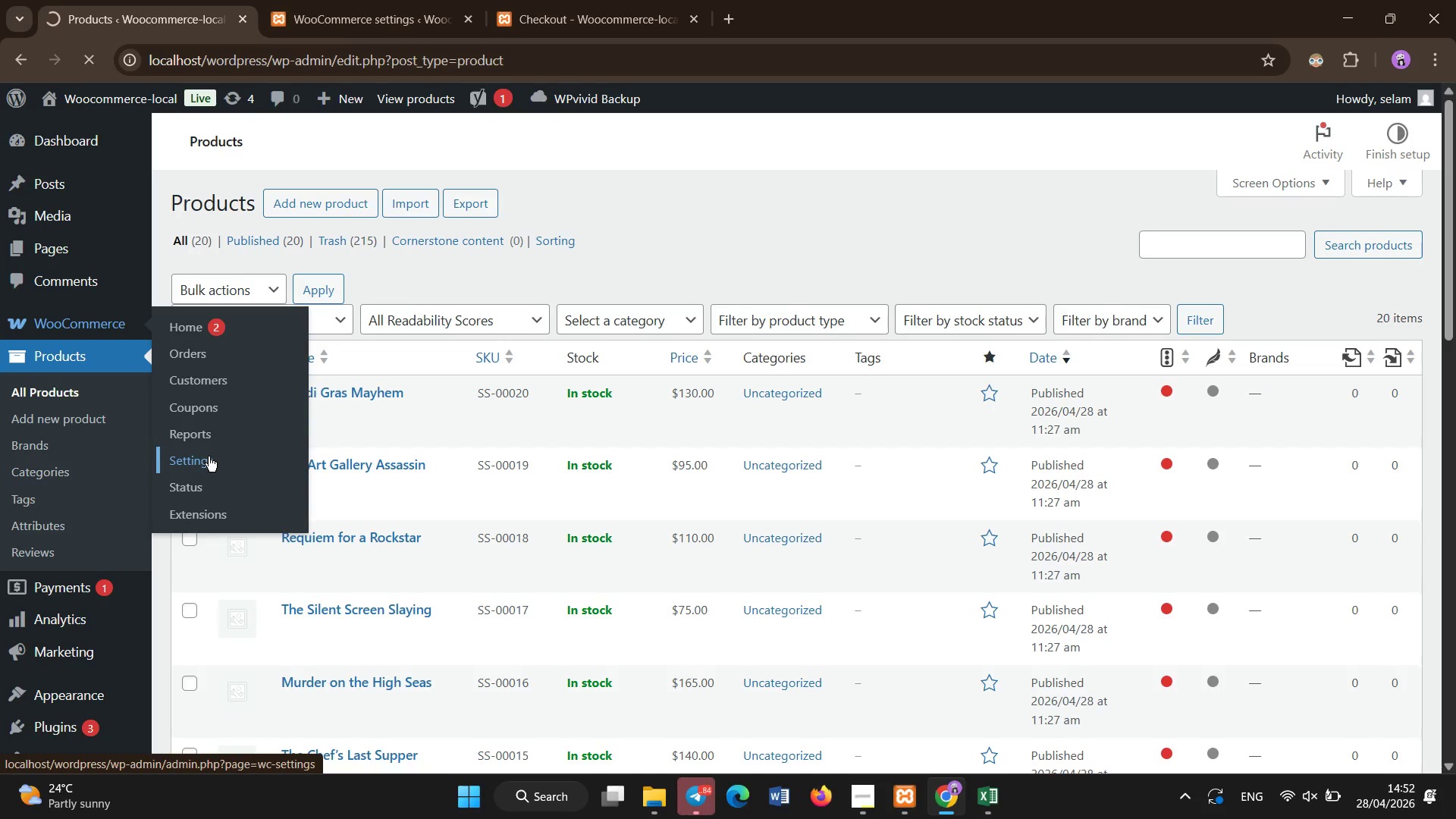 
left_click([332, 192])
 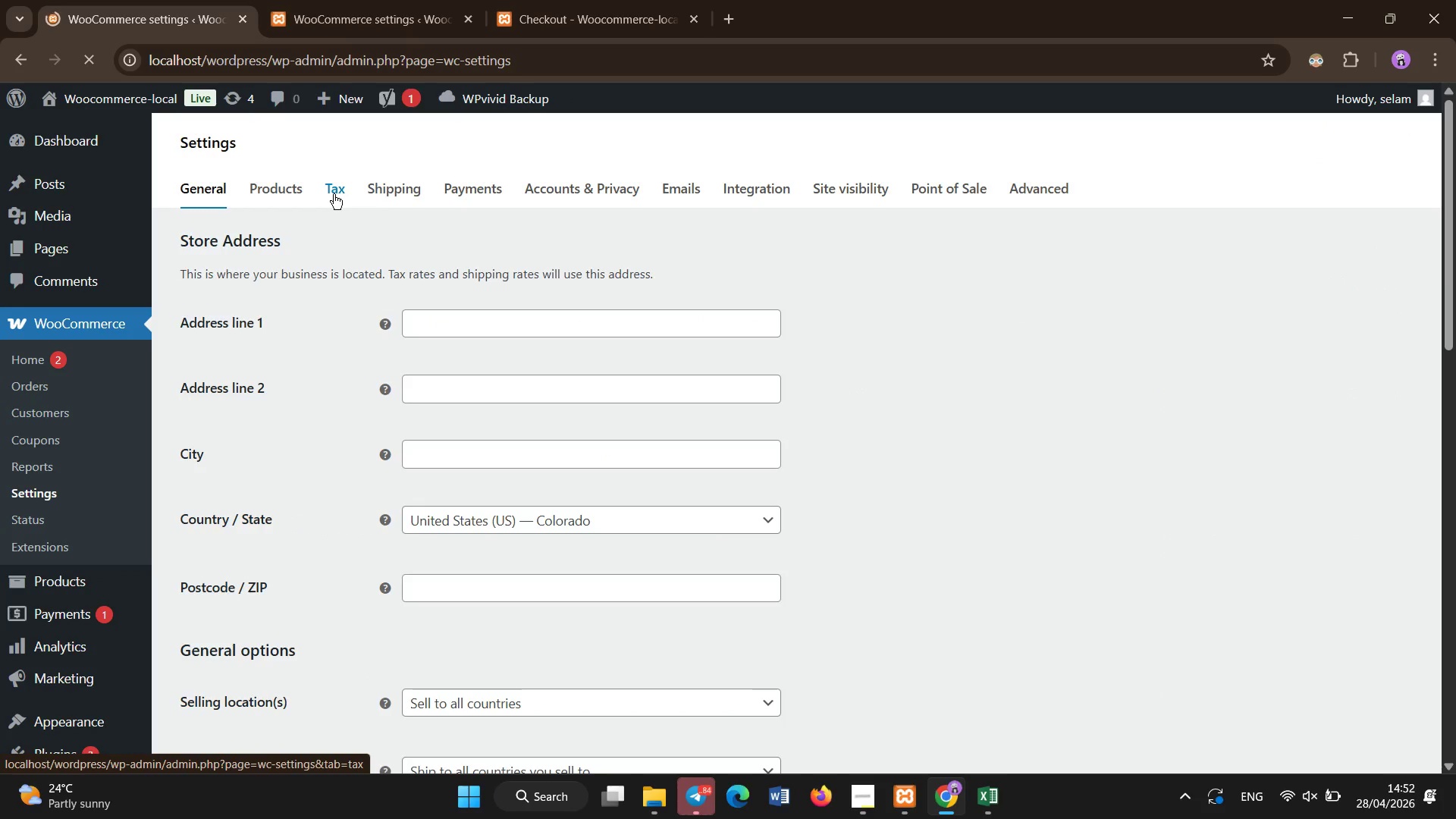 
left_click([334, 194])
 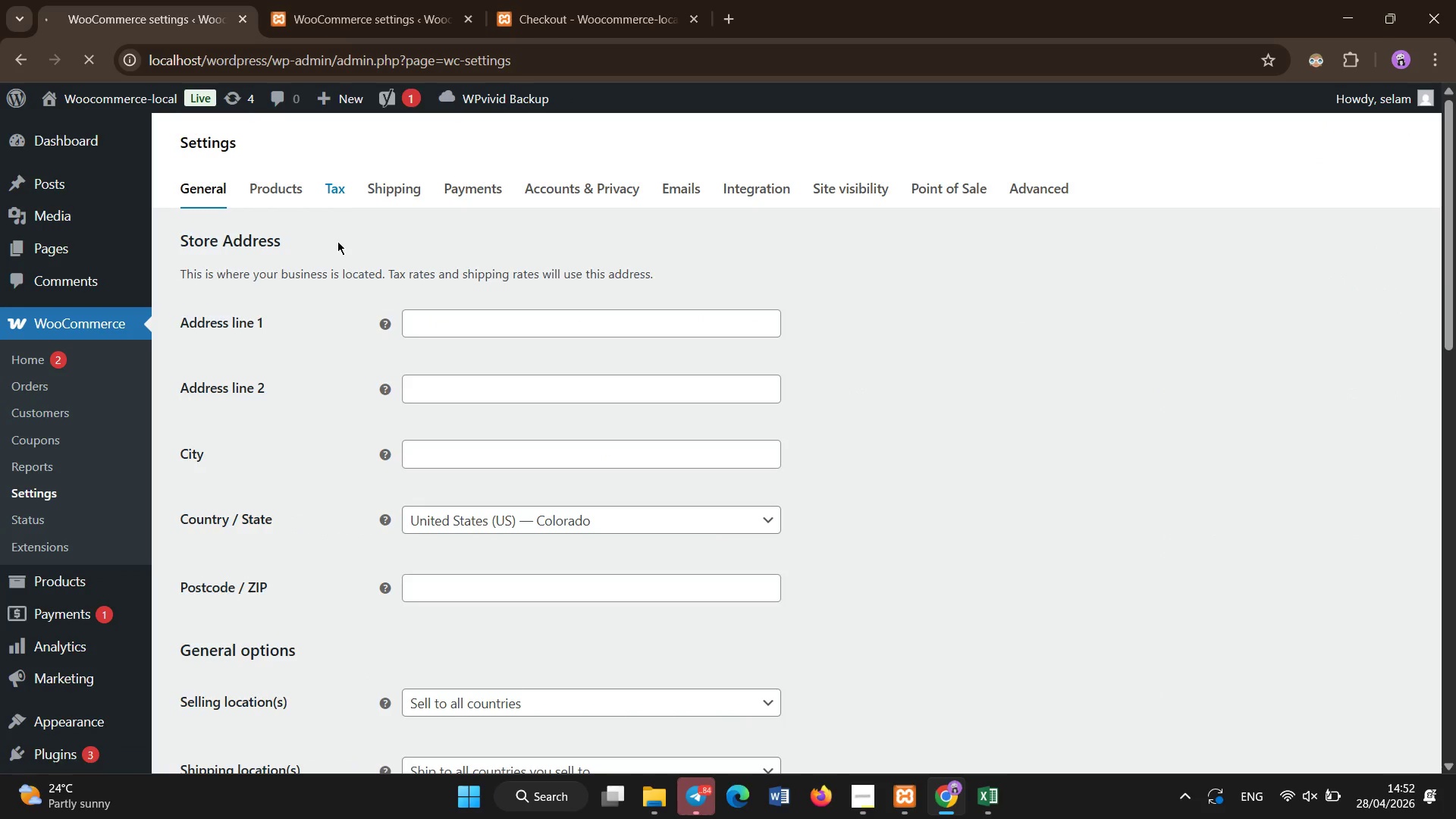 
left_click([653, 0])
 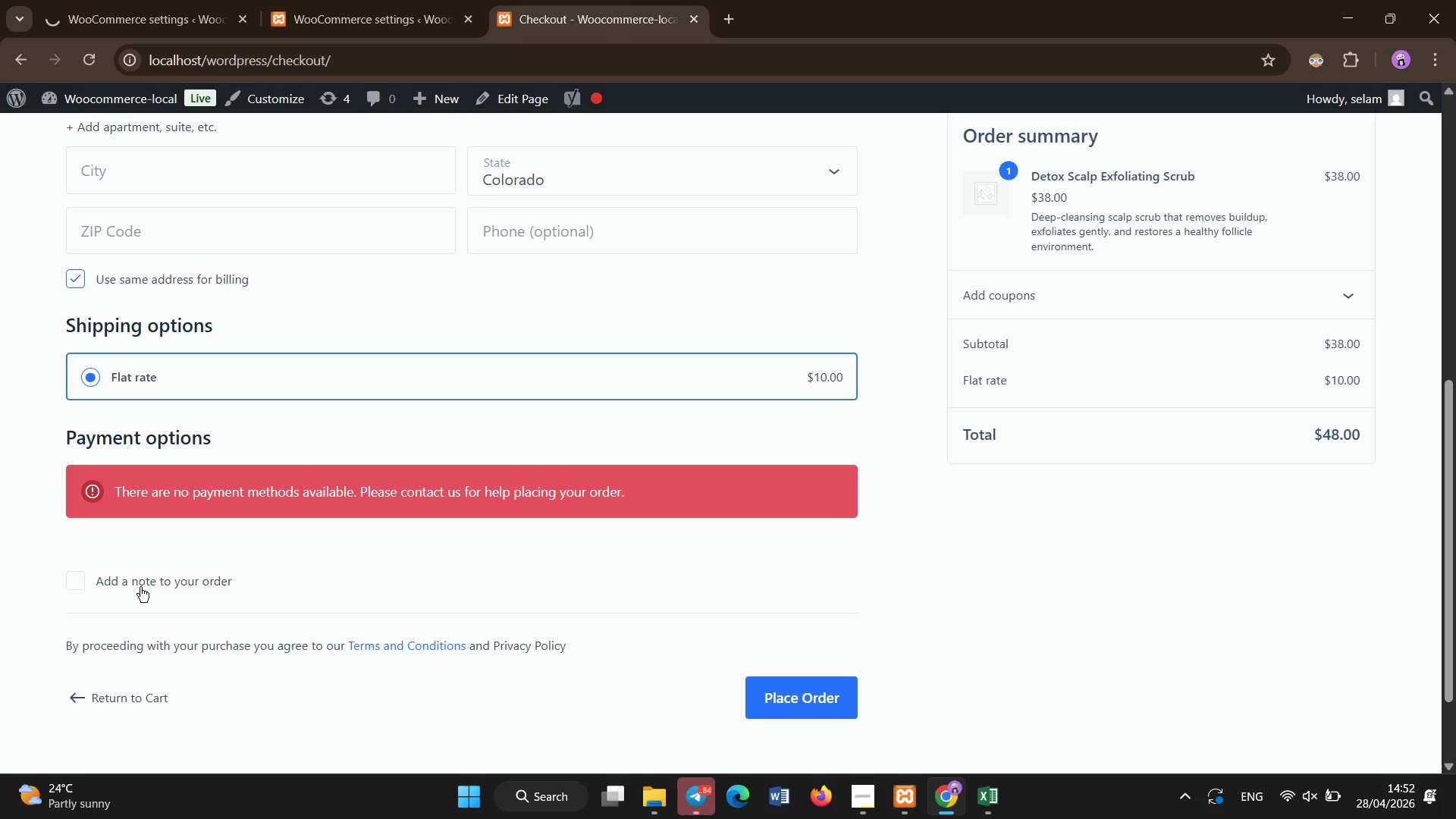 
scroll: coordinate [344, 583], scroll_direction: up, amount: 6.0
 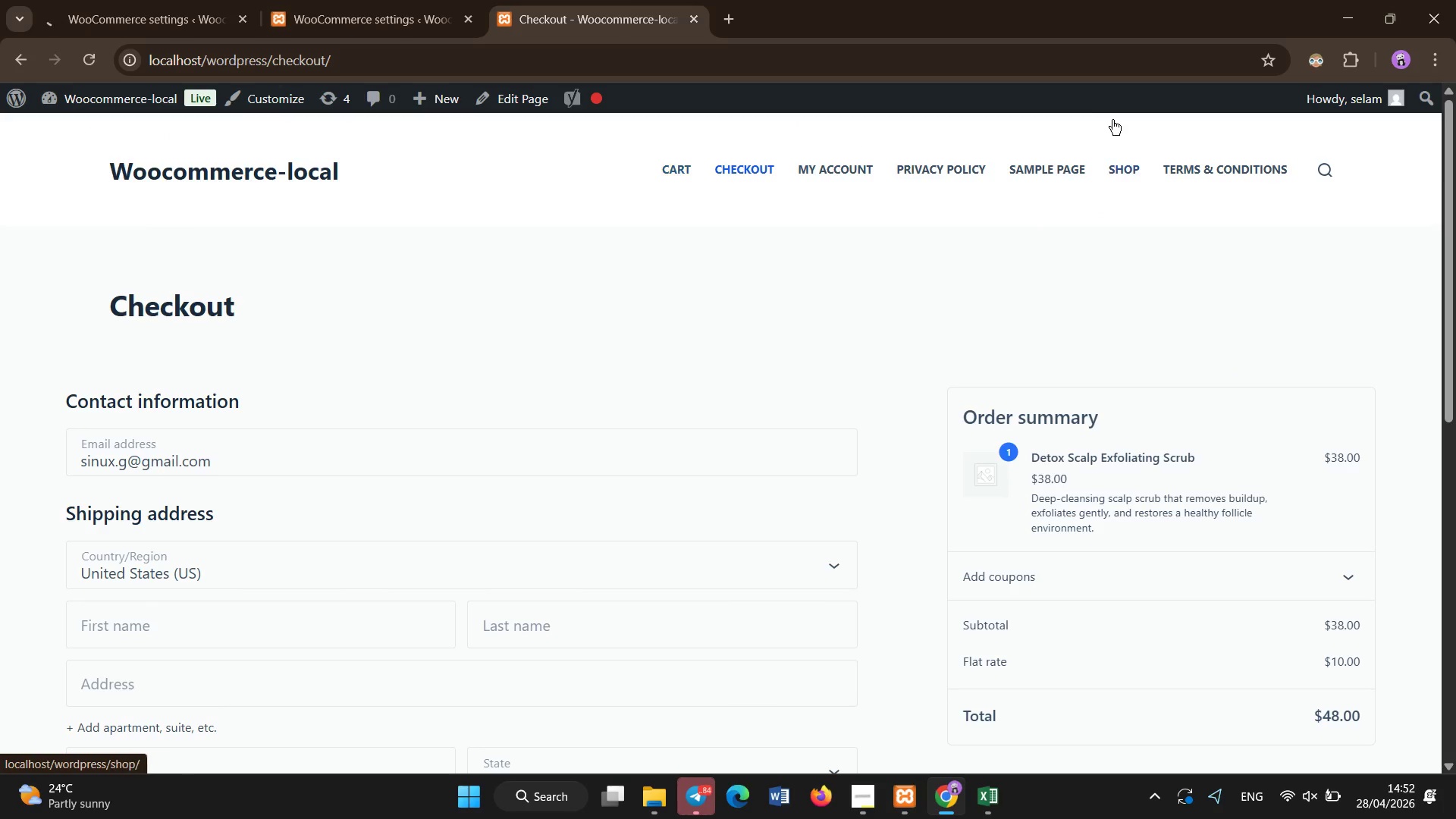 
left_click([1125, 163])
 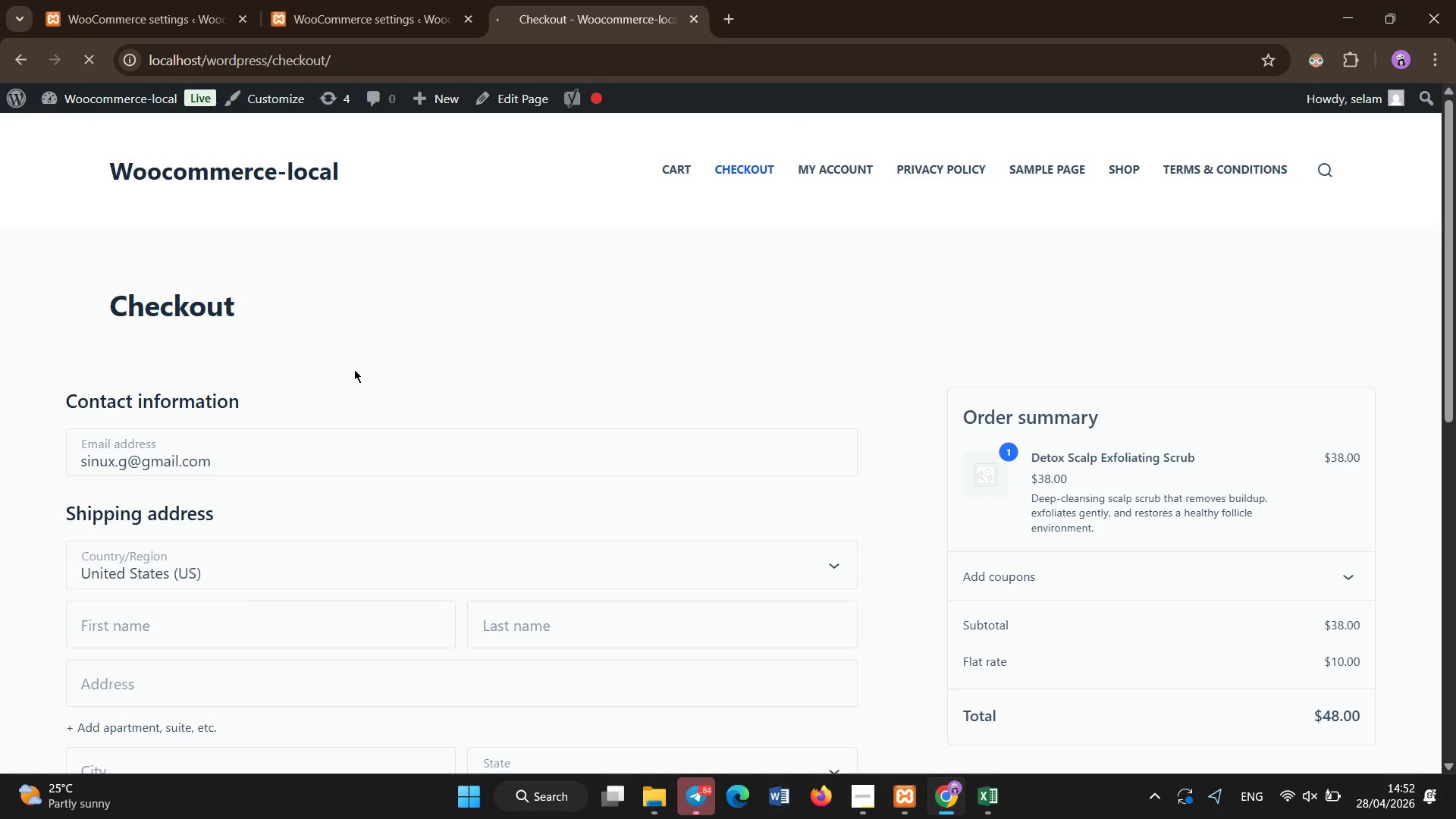 
wait(5.42)
 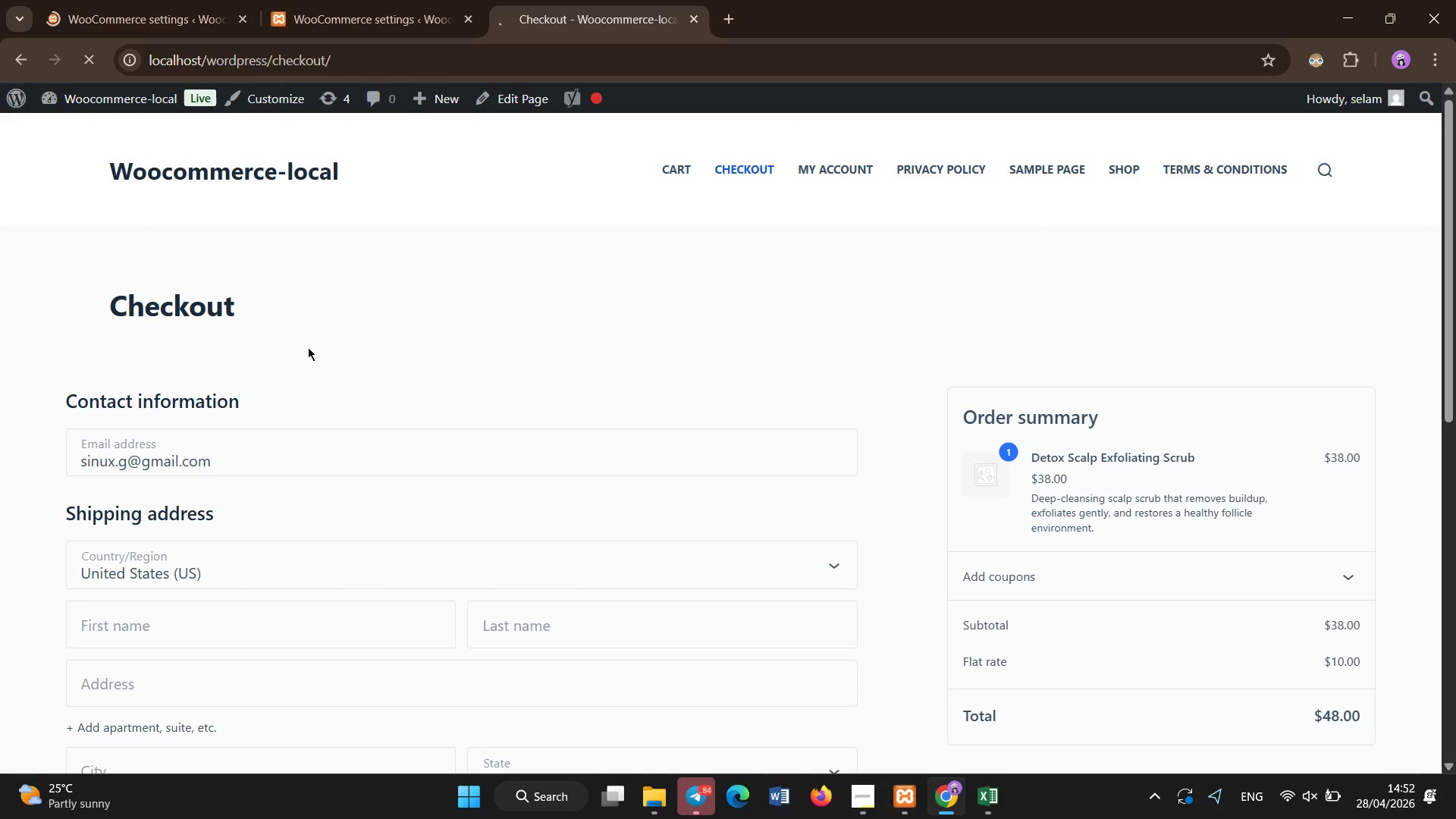 
scroll: coordinate [344, 315], scroll_direction: down, amount: 3.0
 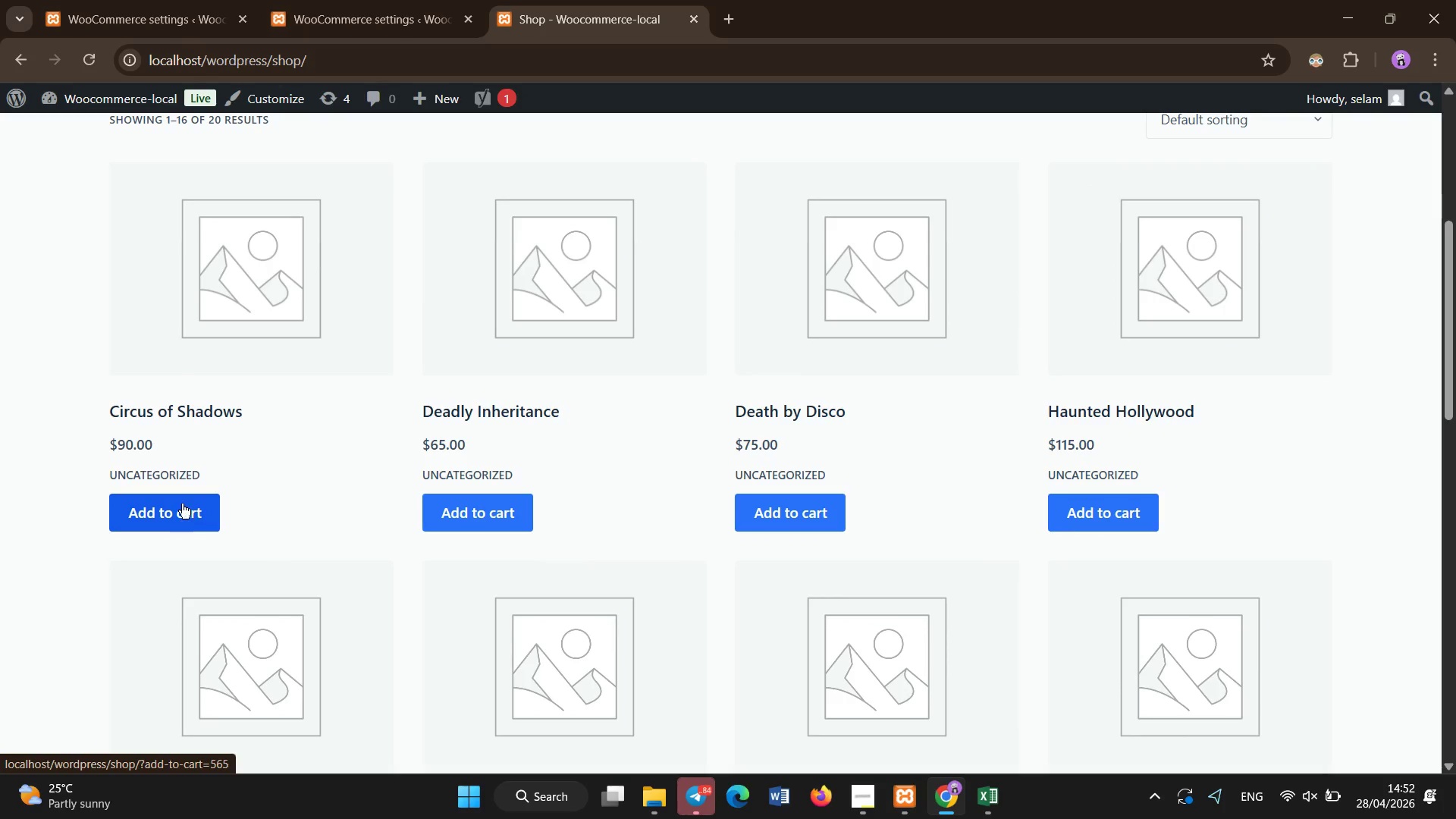 
left_click([212, 320])
 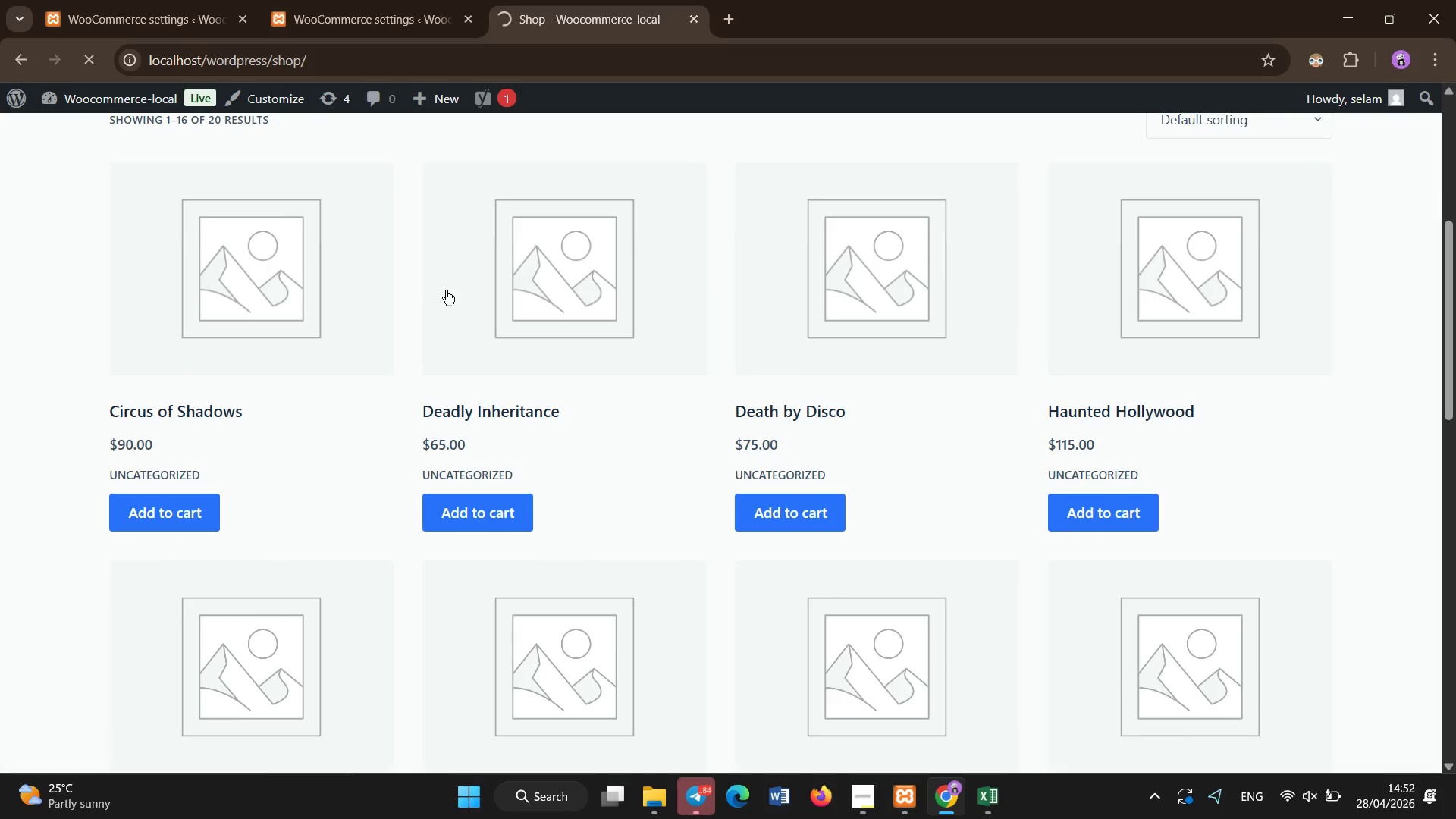 
left_click([184, 0])
 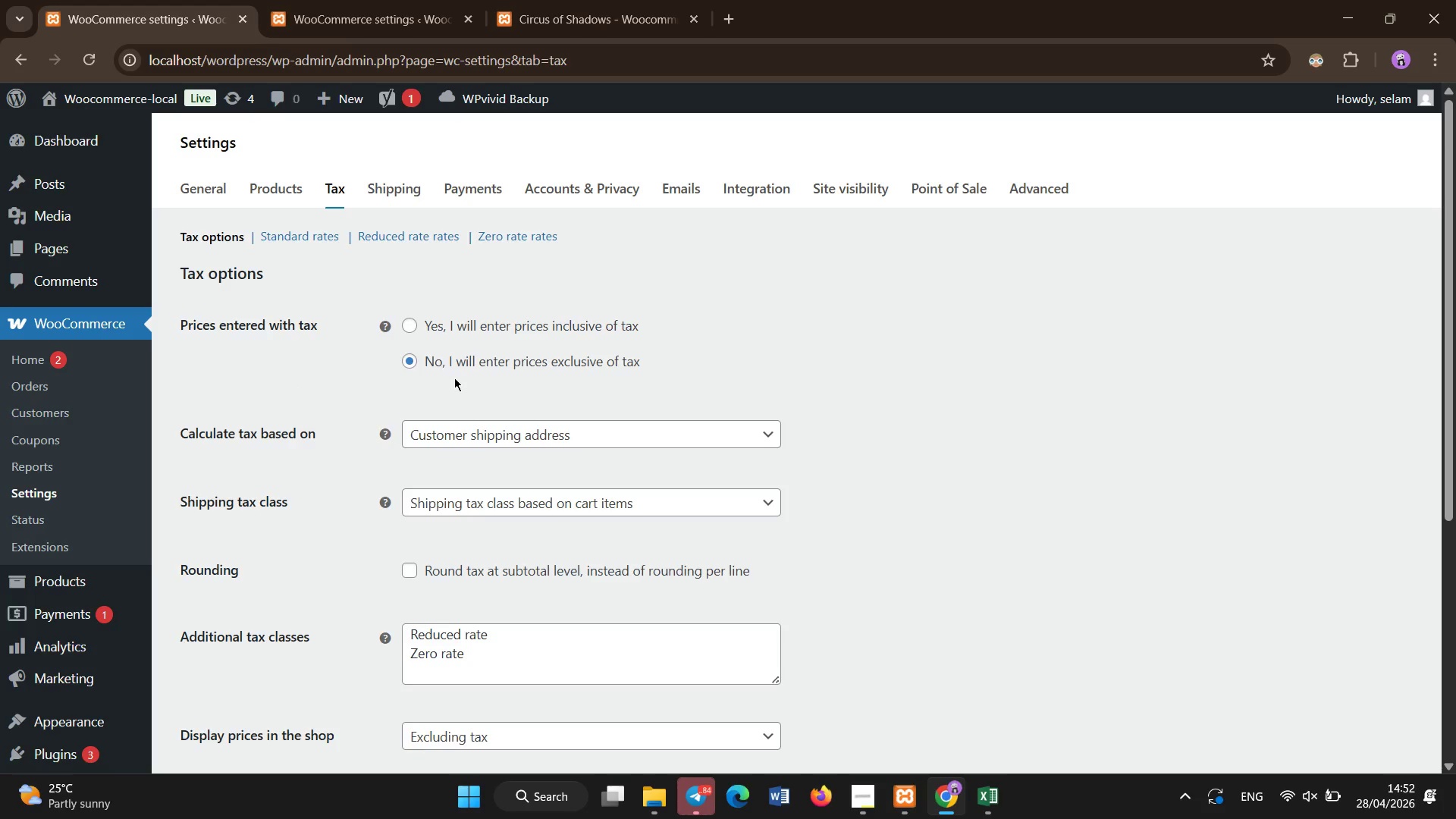 
wait(5.78)
 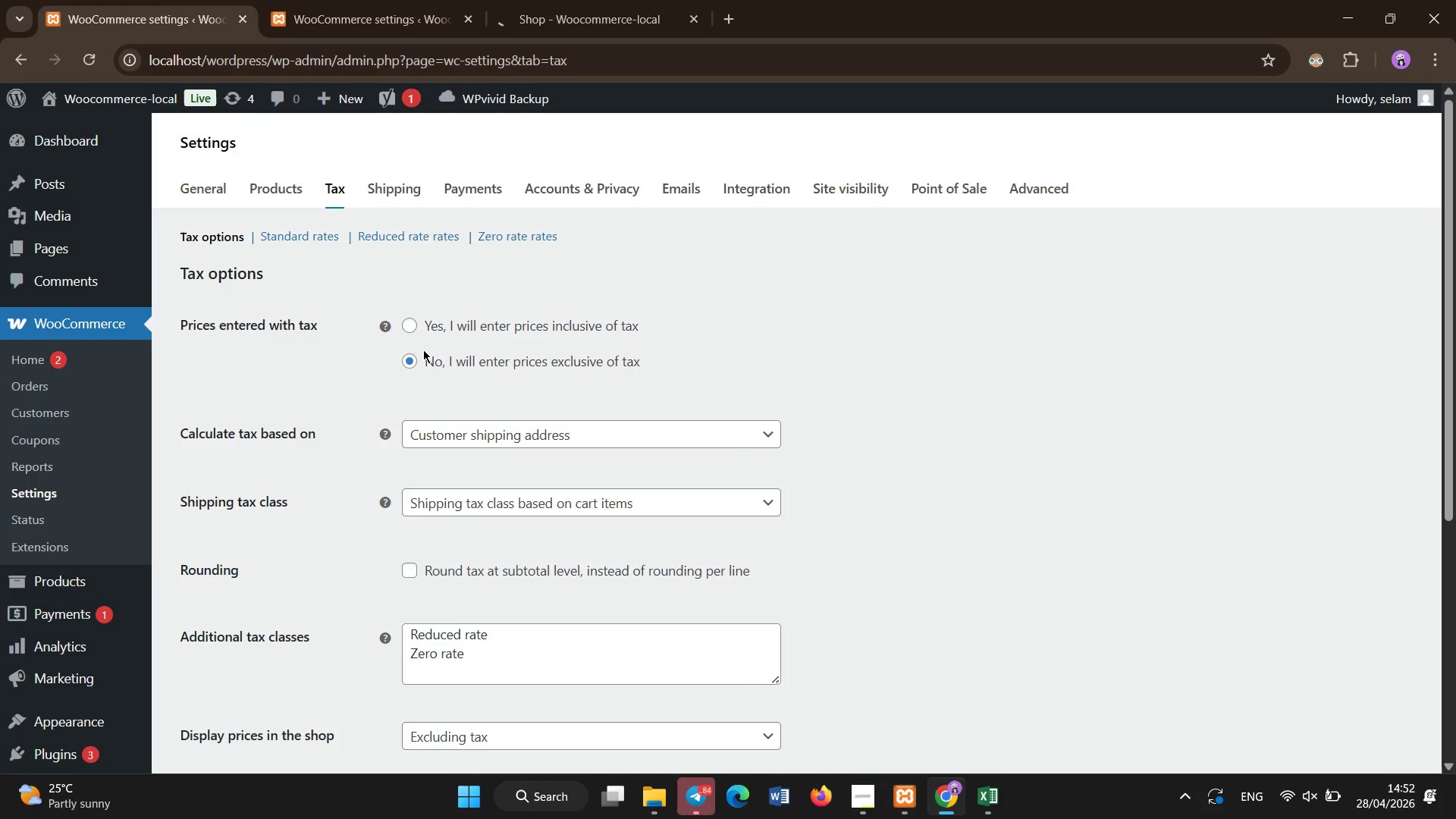 
scroll: coordinate [468, 428], scroll_direction: down, amount: 3.0
 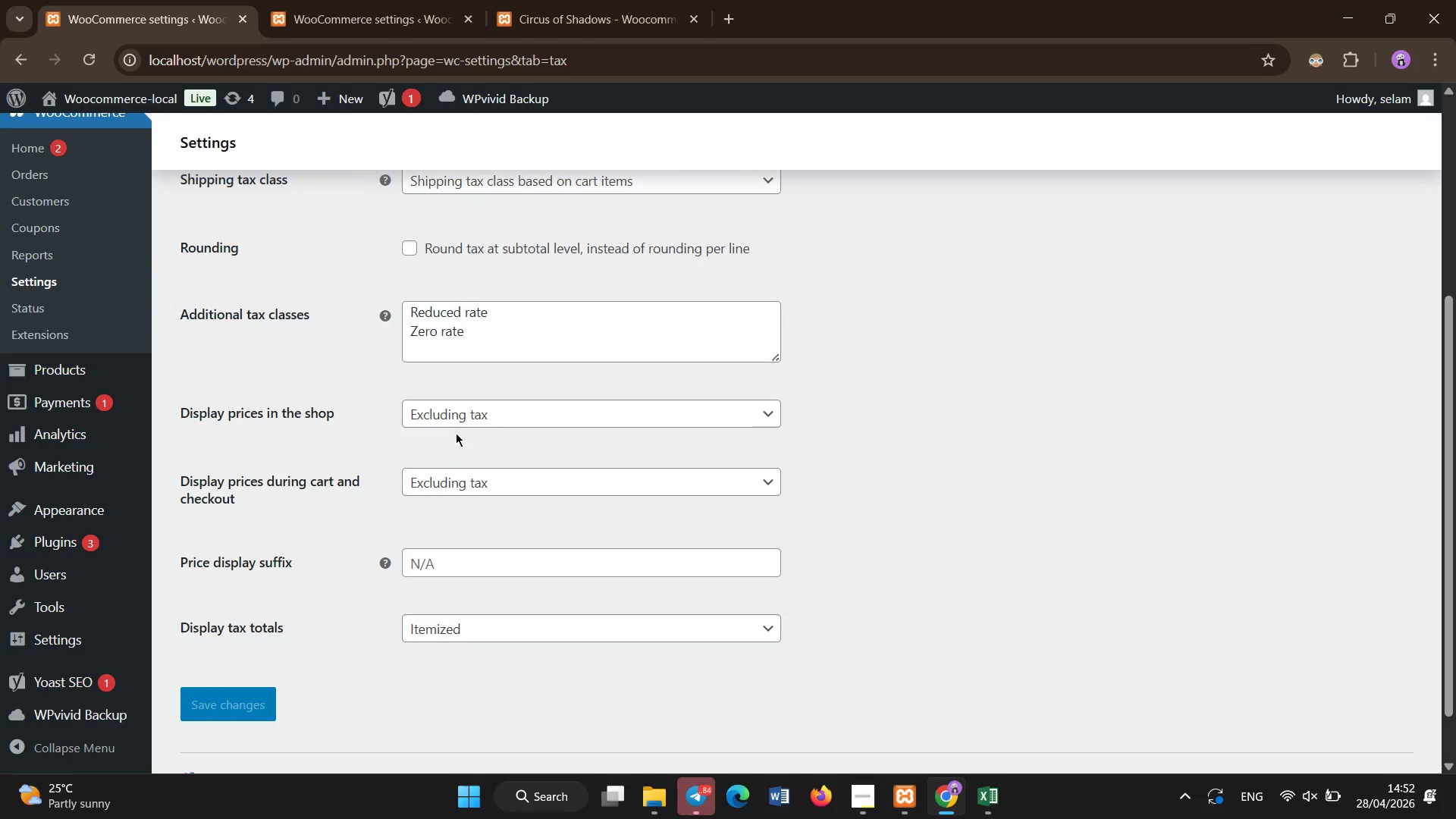 
mouse_move([438, 422])
 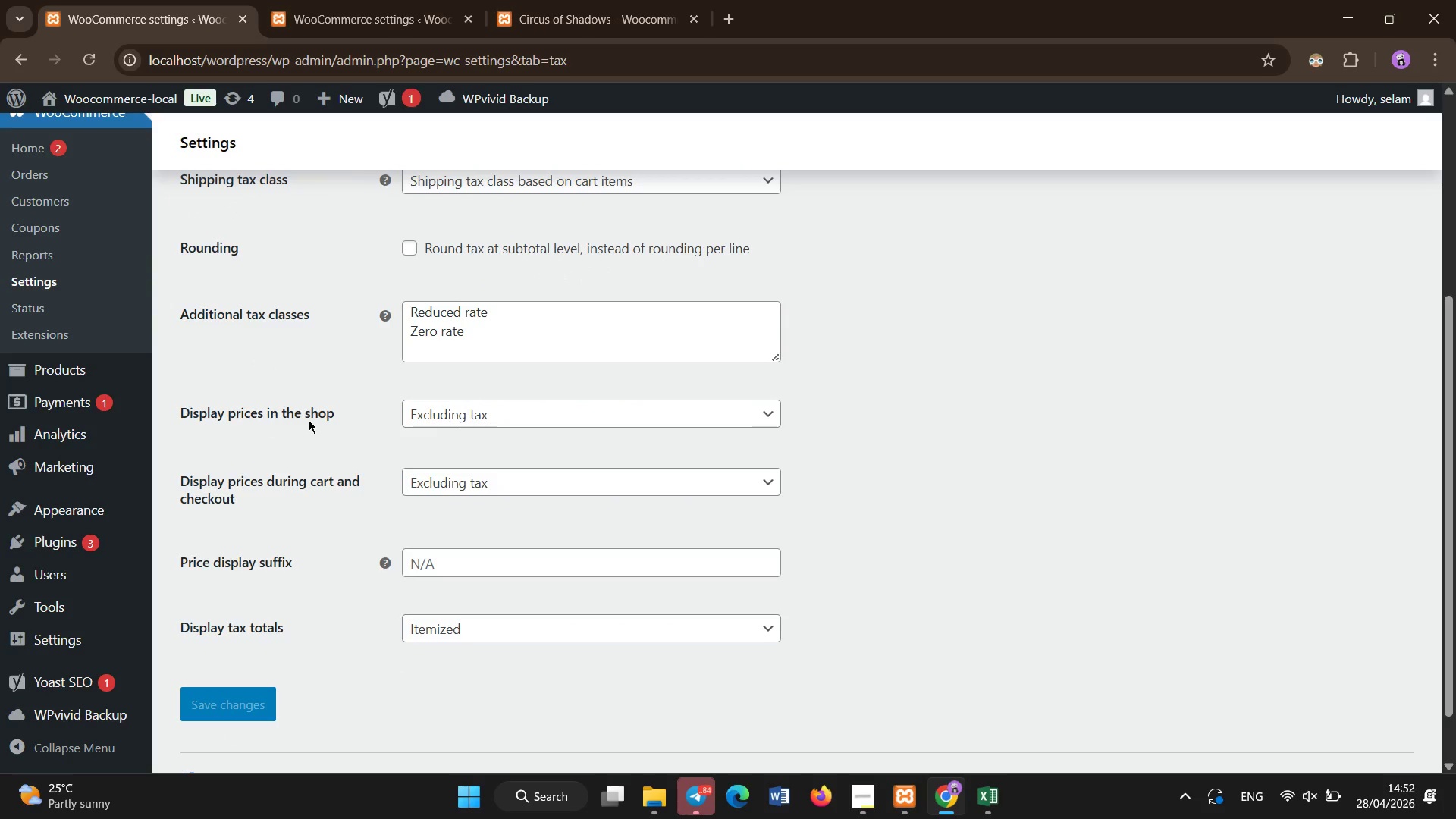 
left_click([432, 416])
 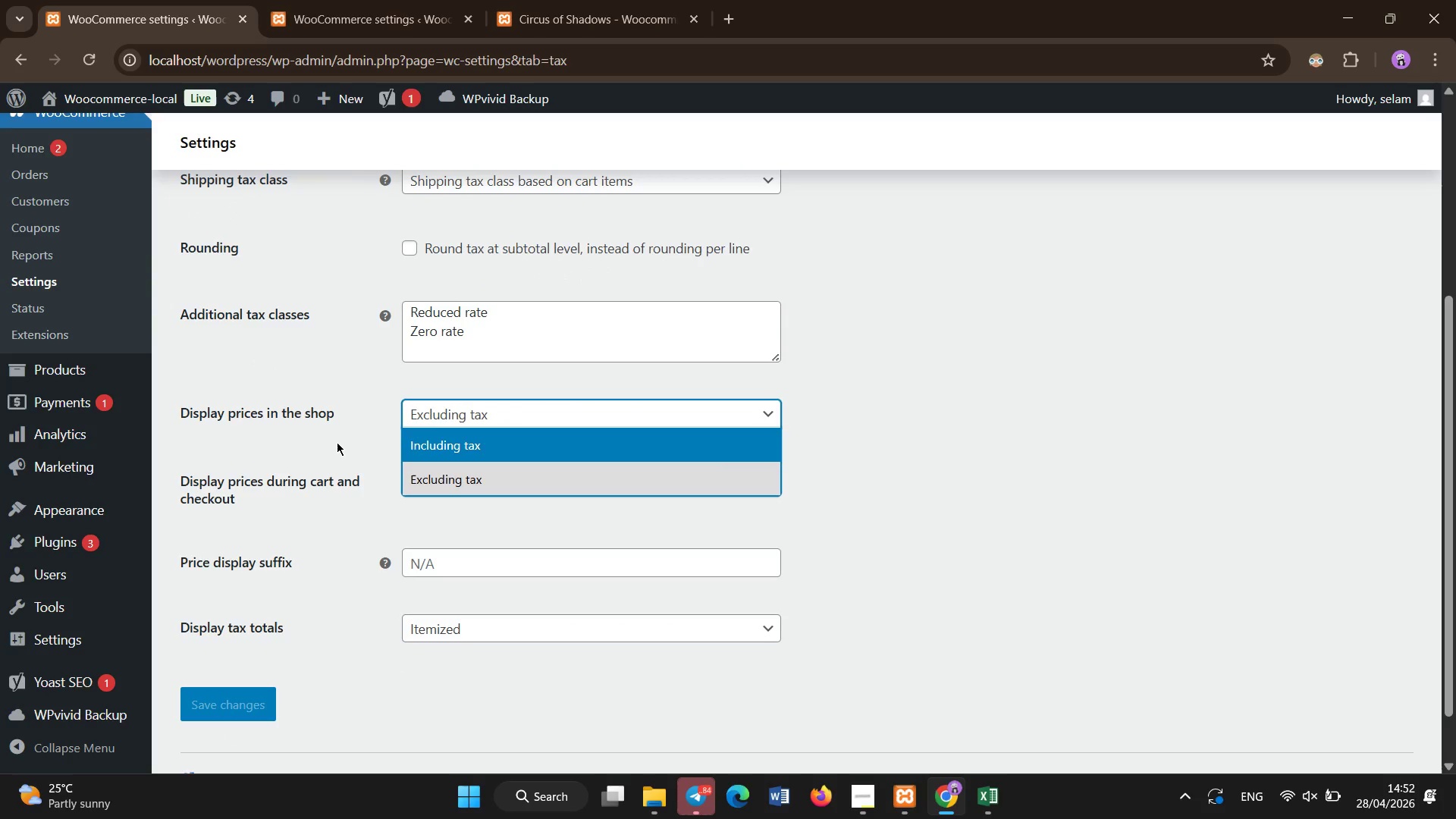 
left_click([337, 442])
 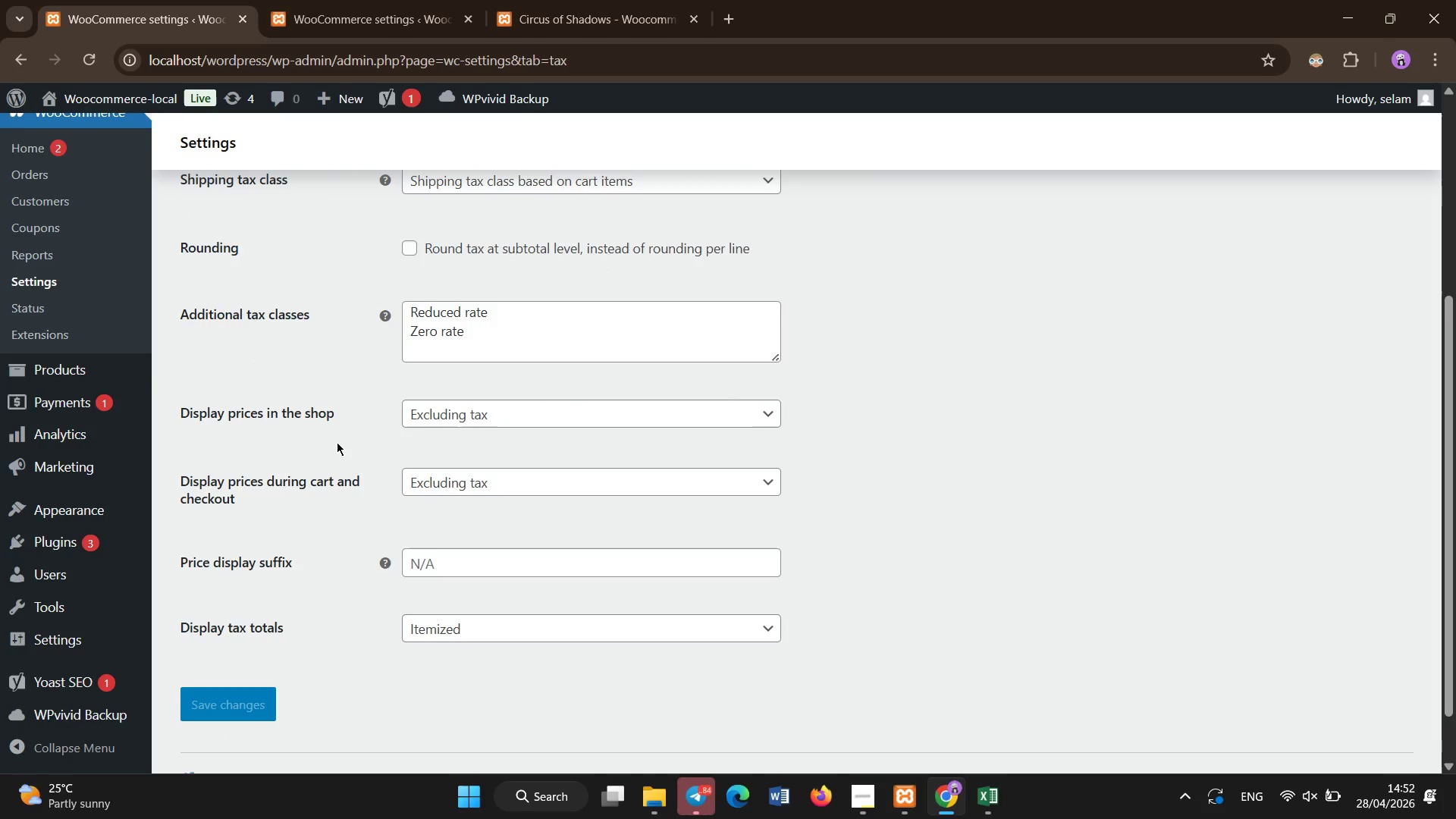 
scroll: coordinate [337, 442], scroll_direction: none, amount: 0.0
 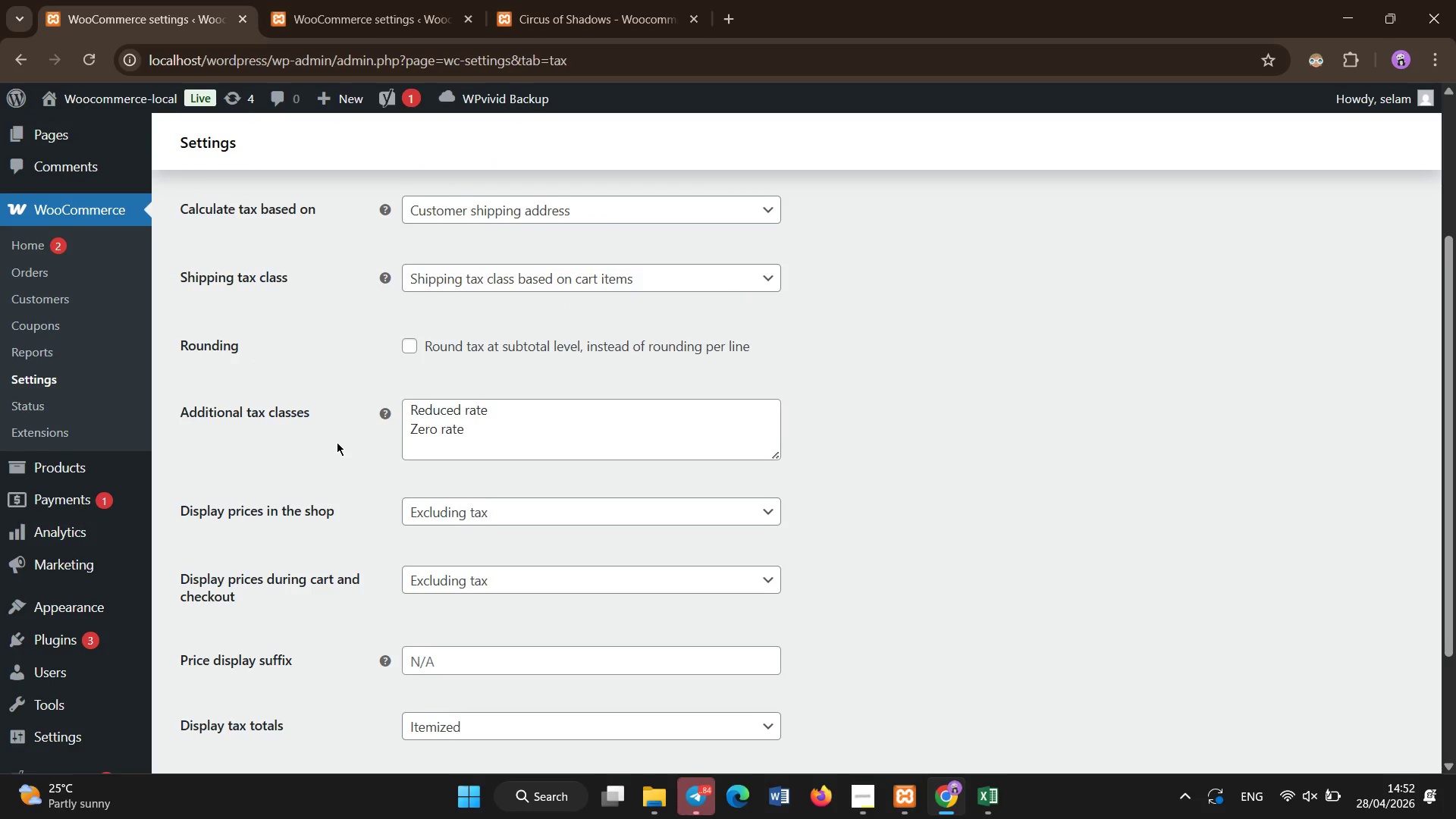 
scroll: coordinate [337, 442], scroll_direction: up, amount: 2.0
 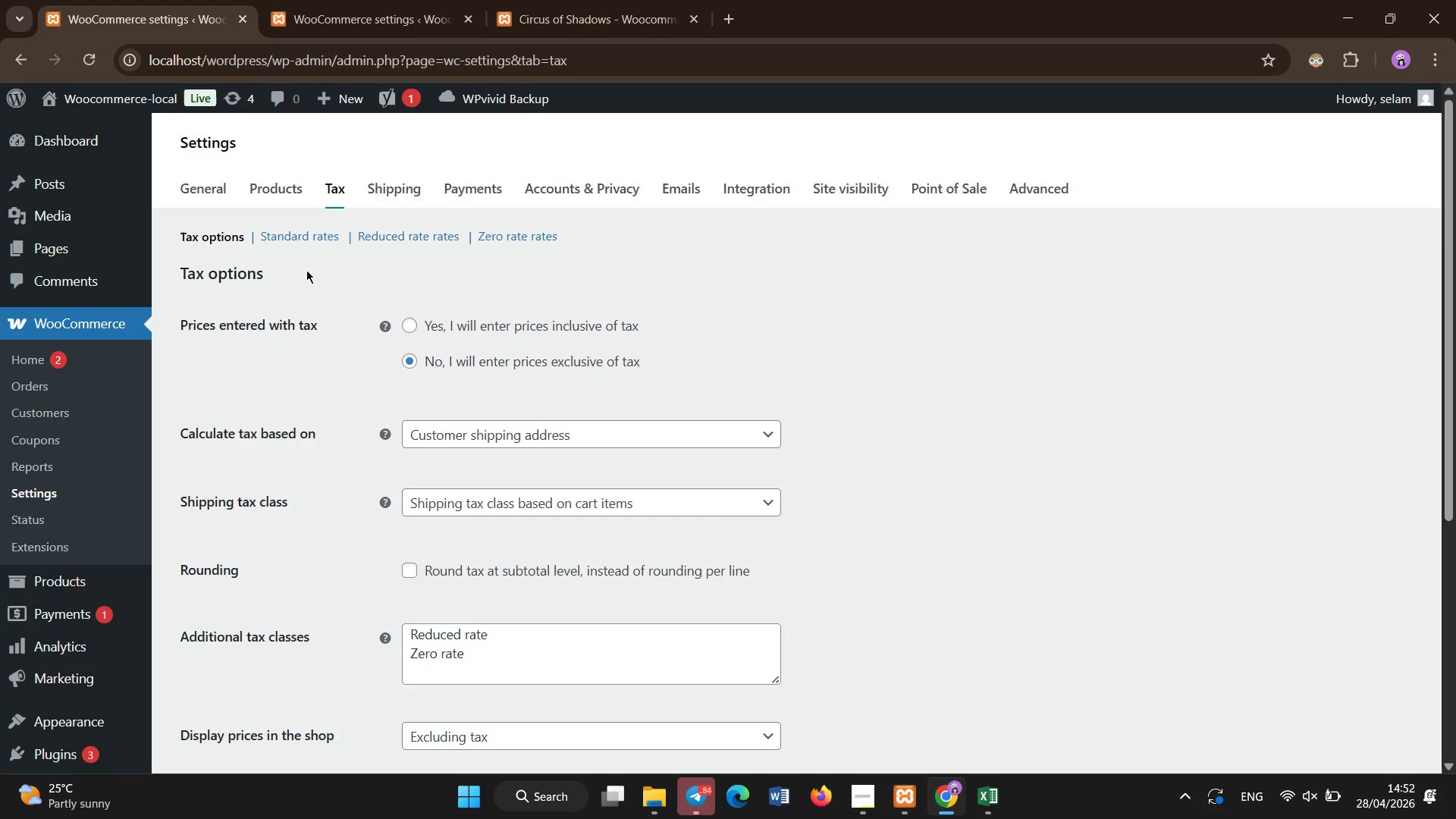 
left_click([313, 225])
 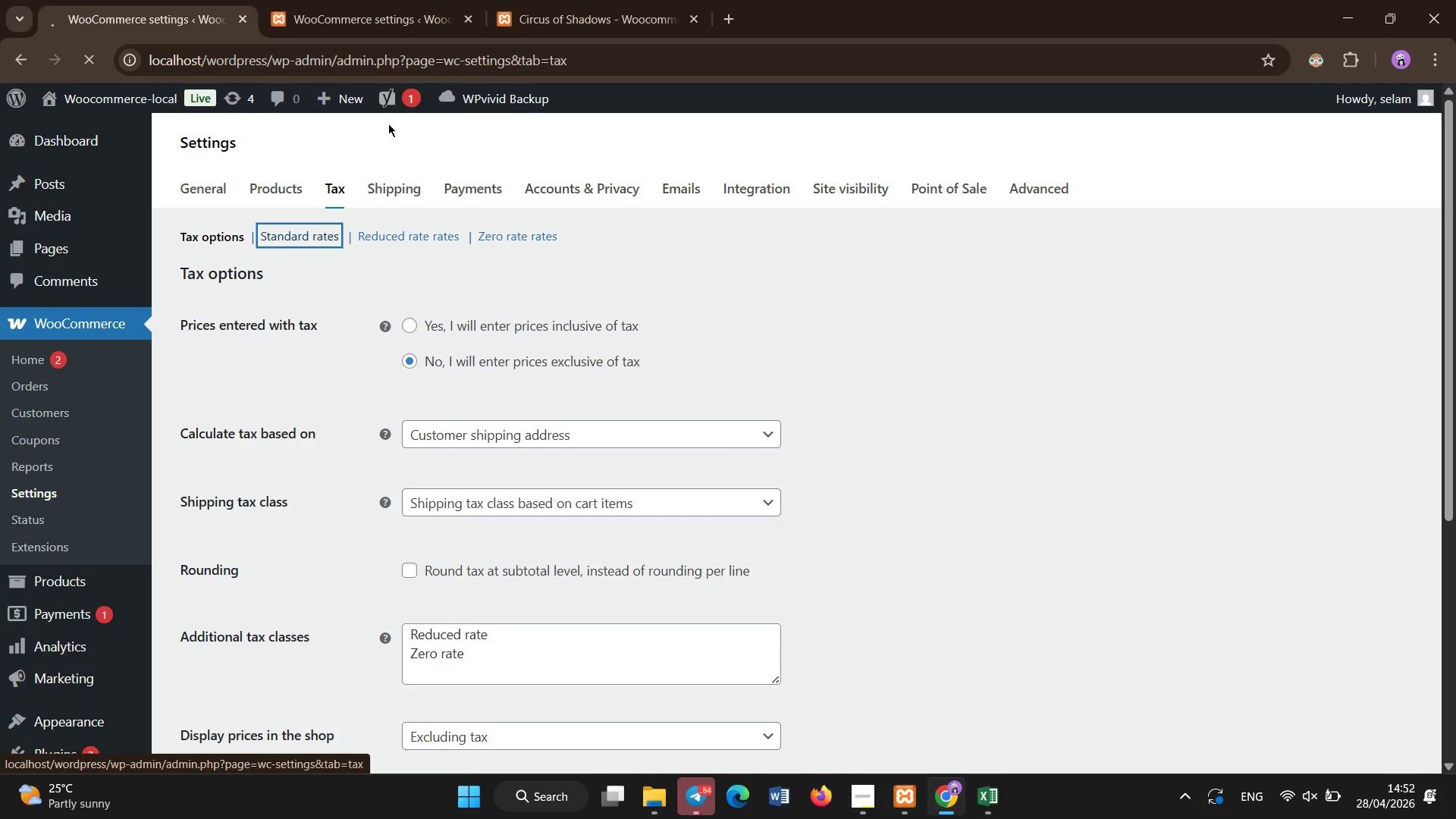 
left_click([554, 0])
 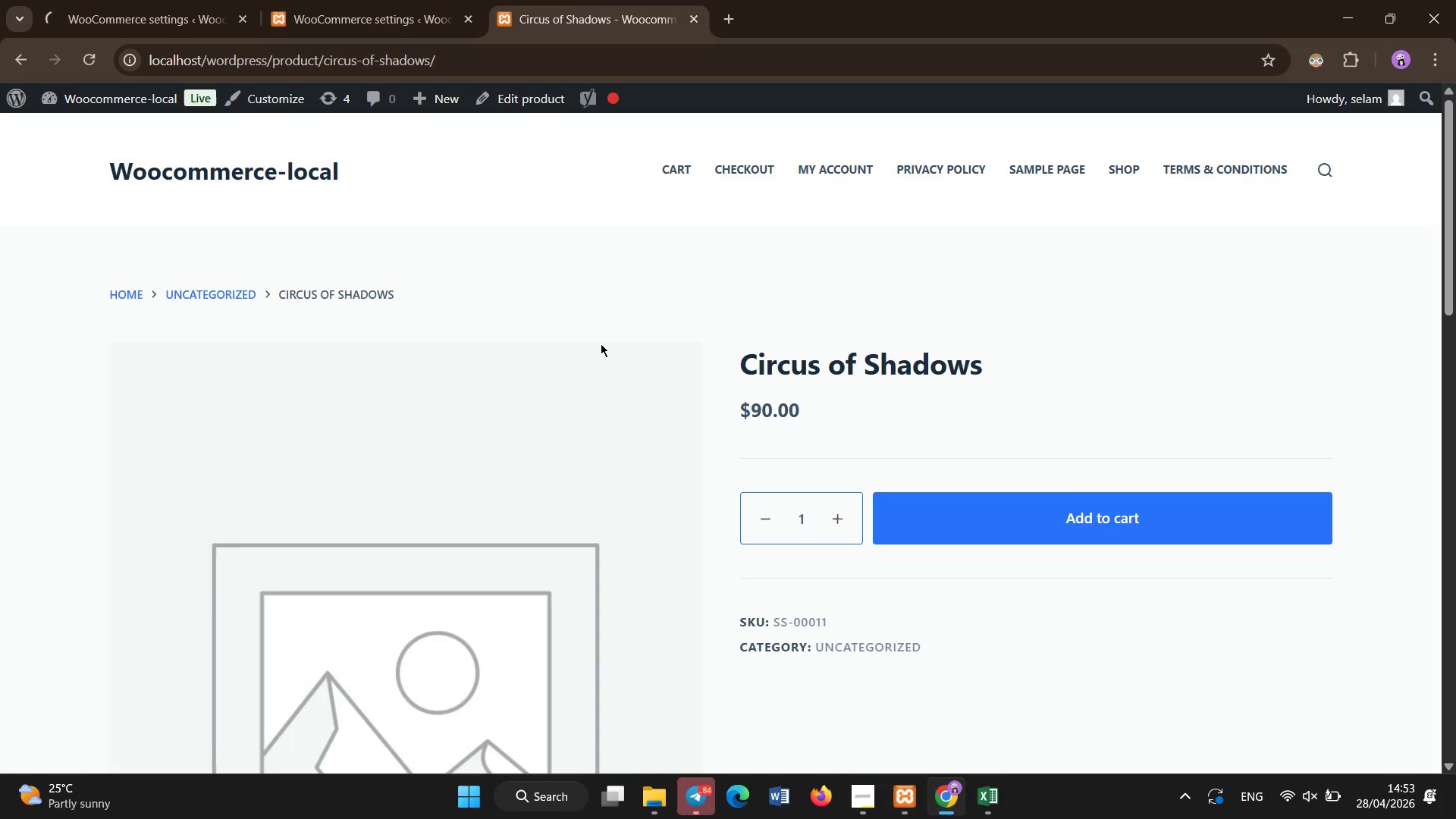 
scroll: coordinate [597, 392], scroll_direction: down, amount: 2.0
 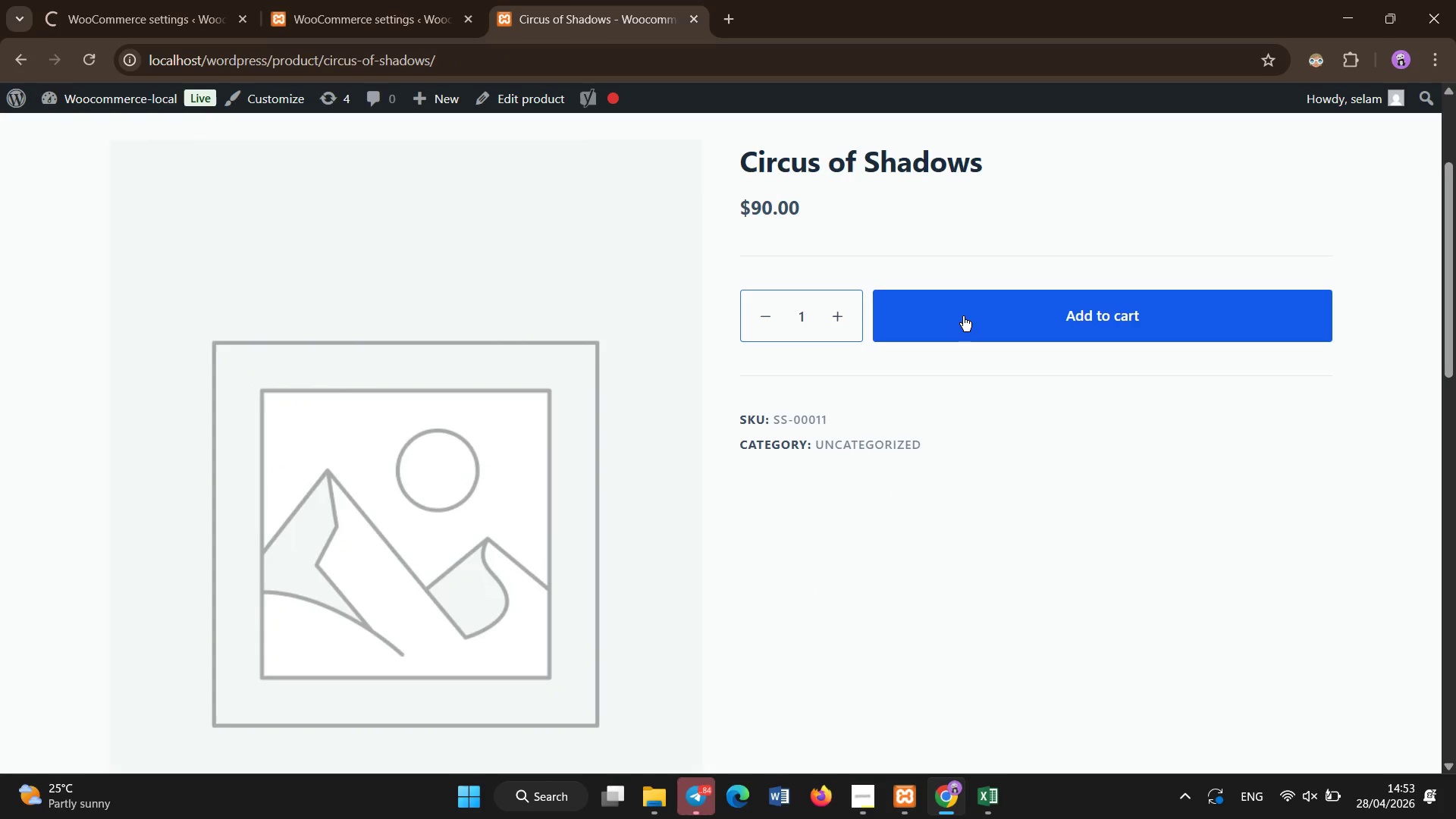 
left_click([963, 316])
 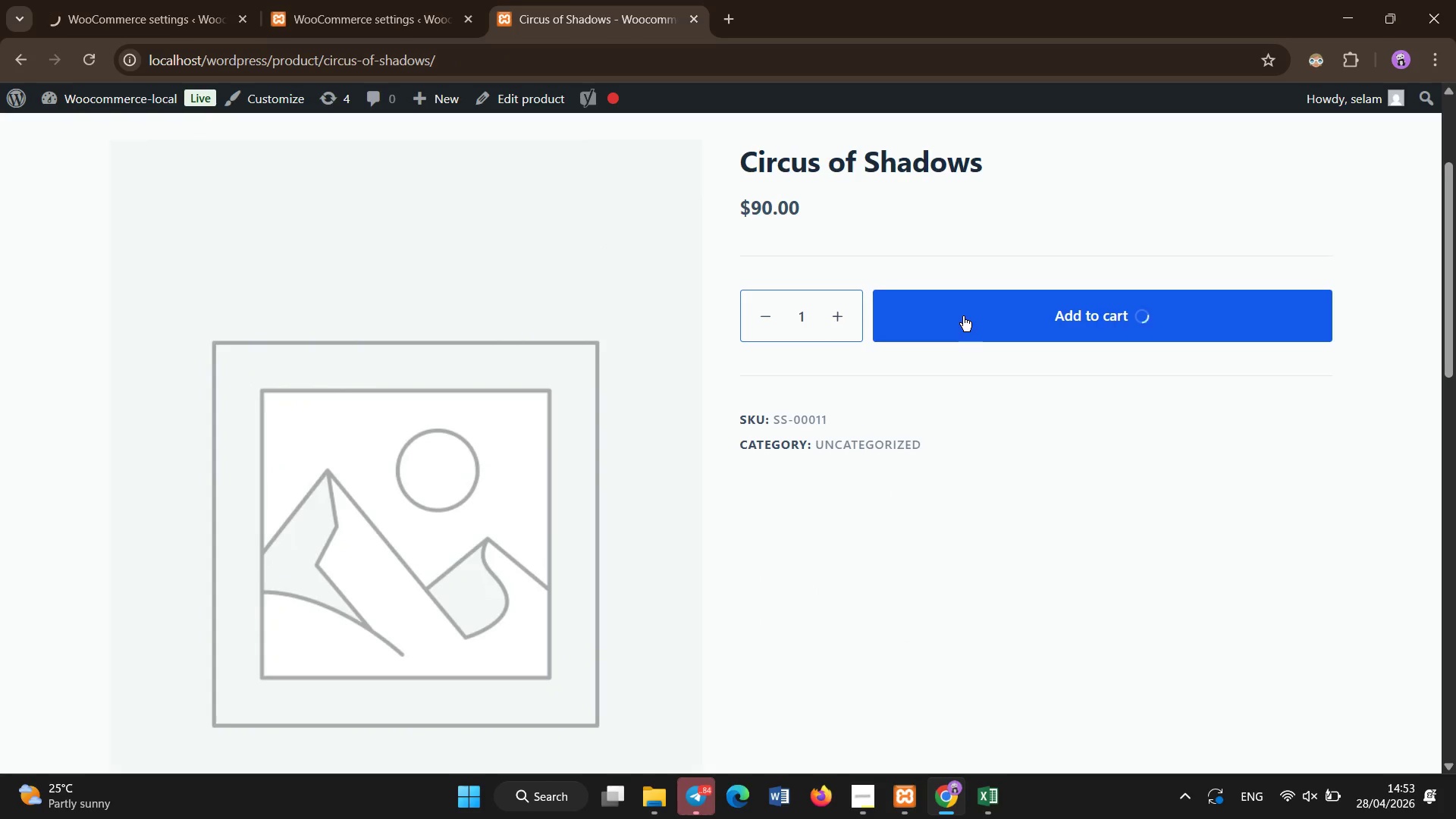 
scroll: coordinate [670, 480], scroll_direction: down, amount: 6.0
 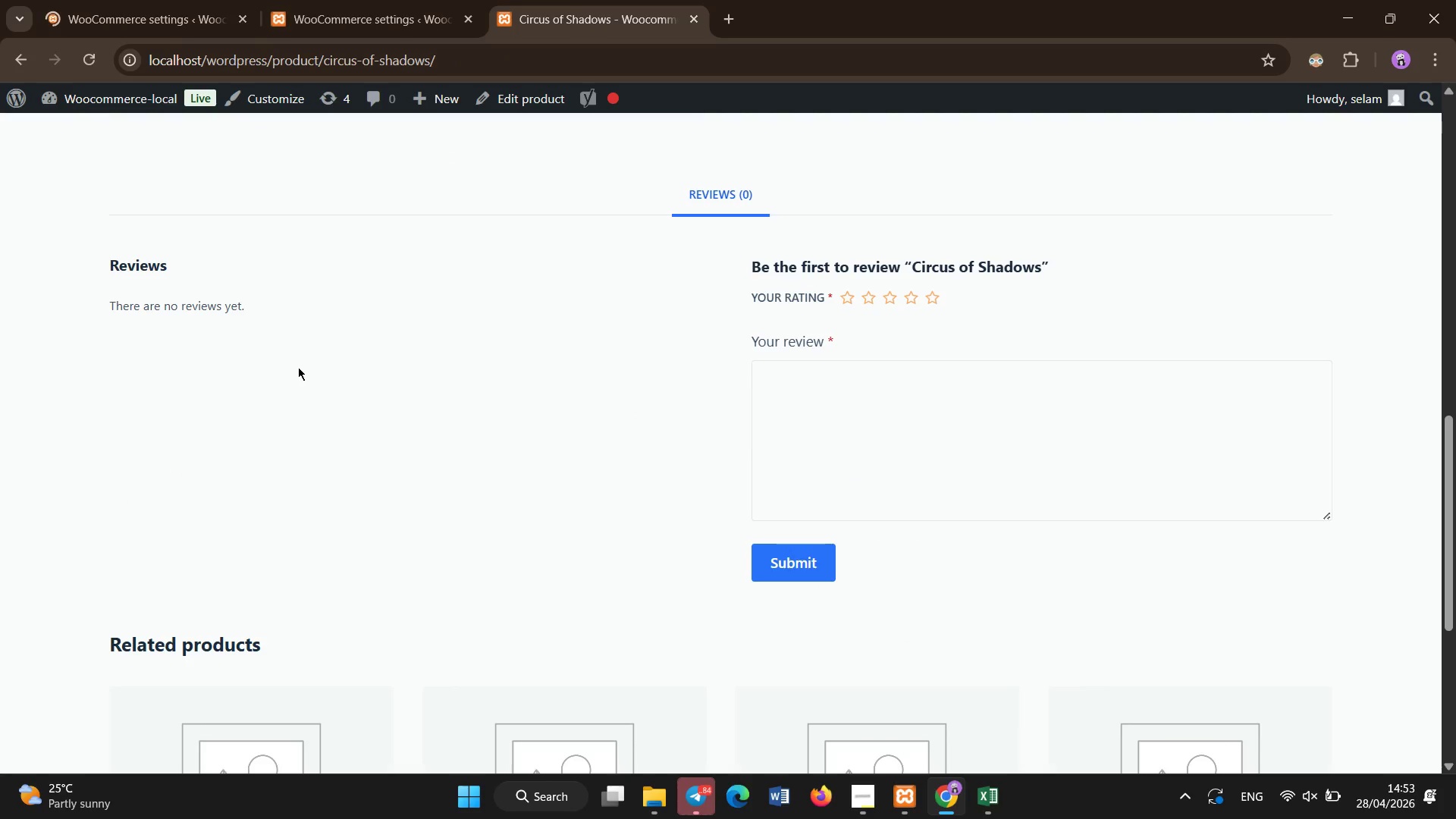 
scroll: coordinate [1067, 378], scroll_direction: up, amount: 14.0
 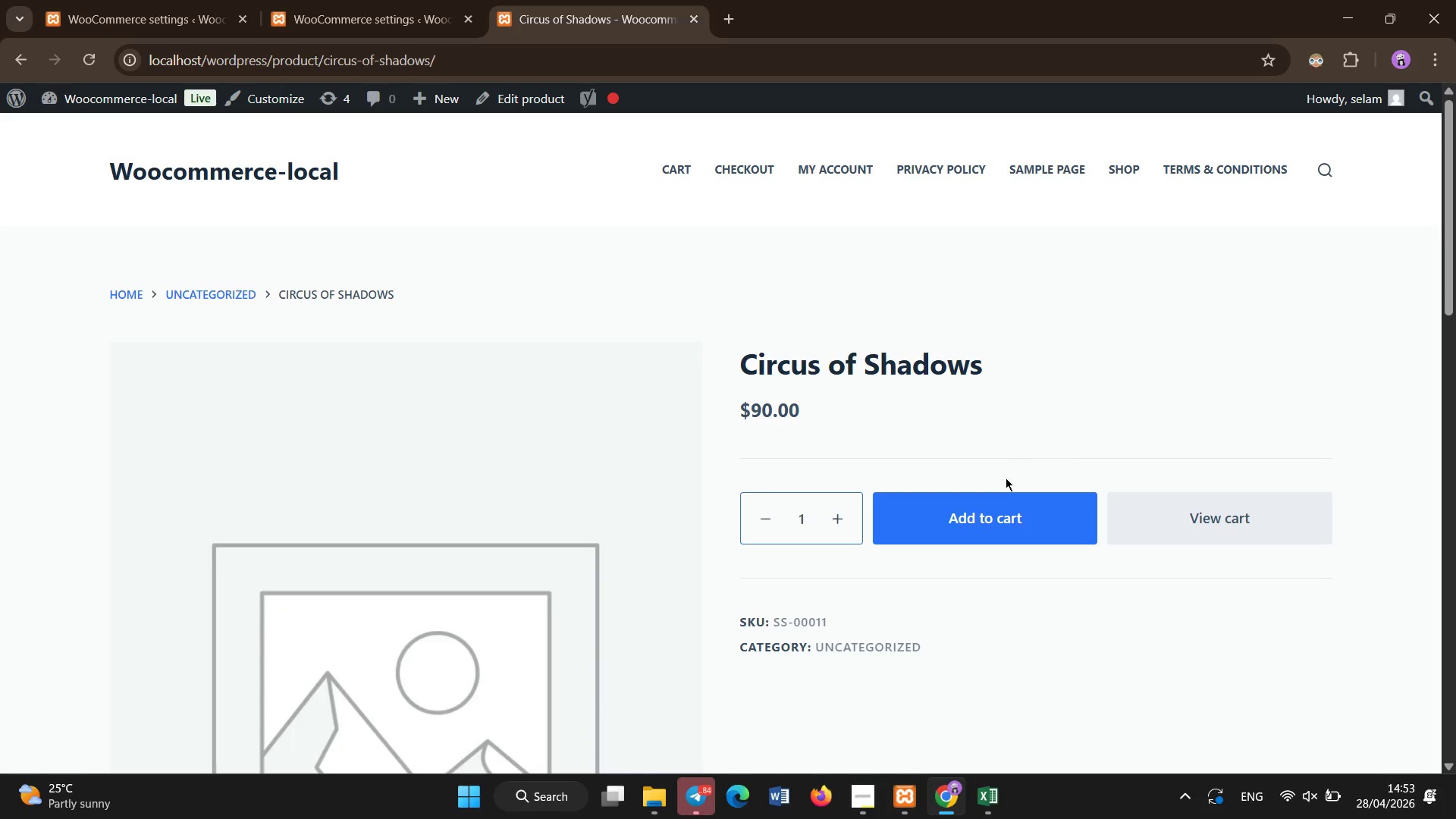 
left_click_drag(start_coordinate=[1235, 518], to_coordinate=[1235, 530])
 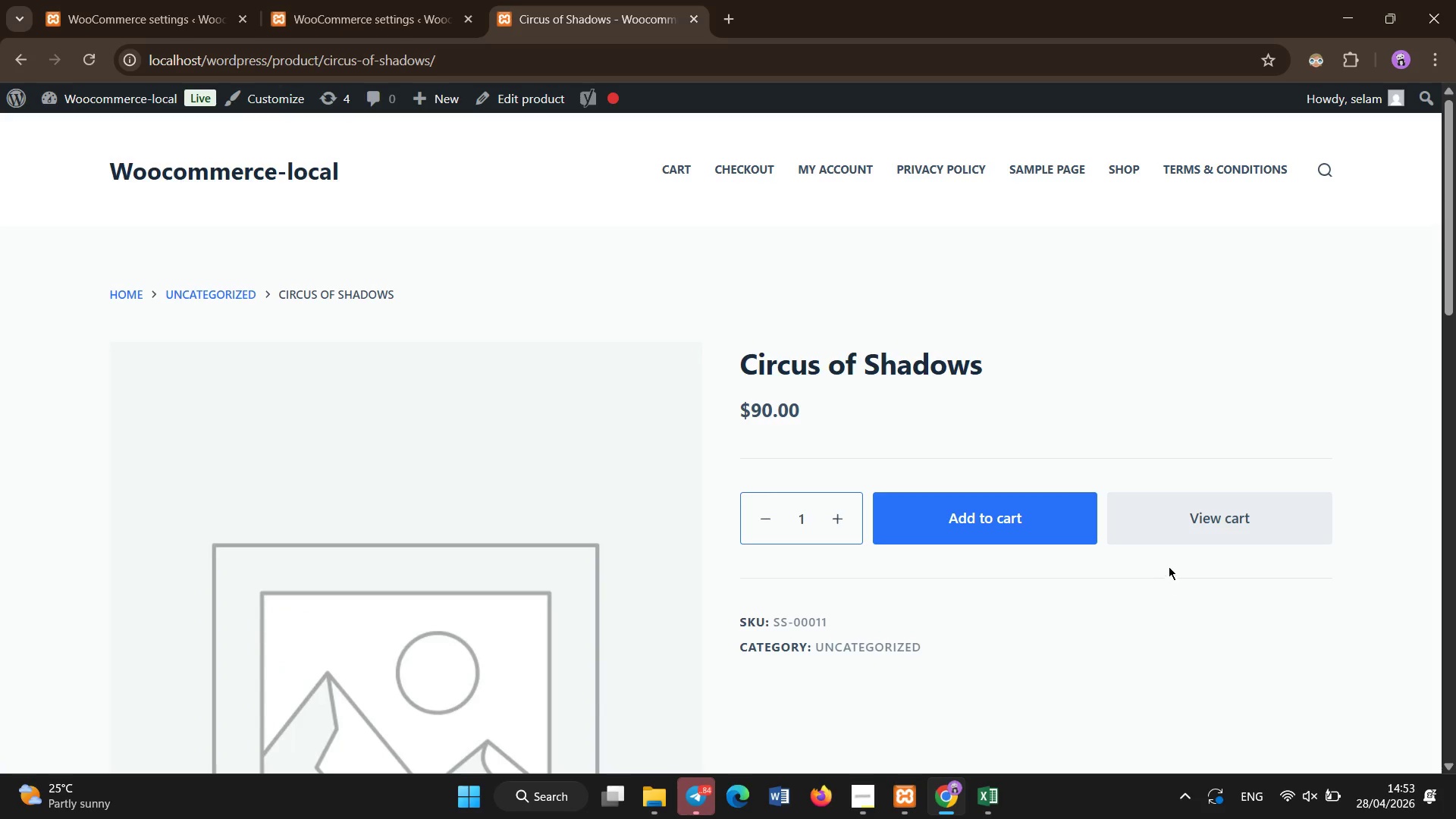 
left_click([1207, 522])
 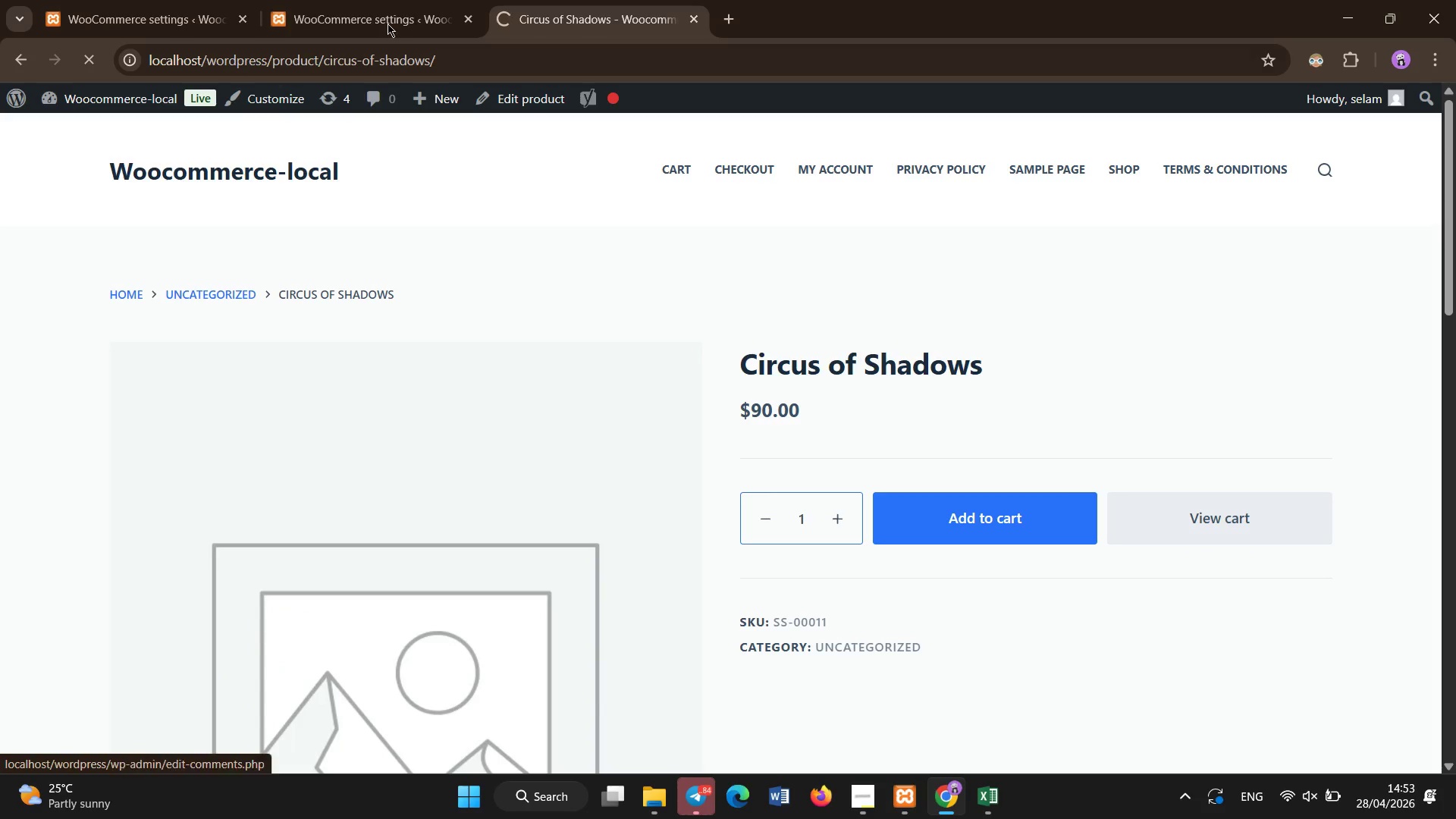 
left_click([363, 0])
 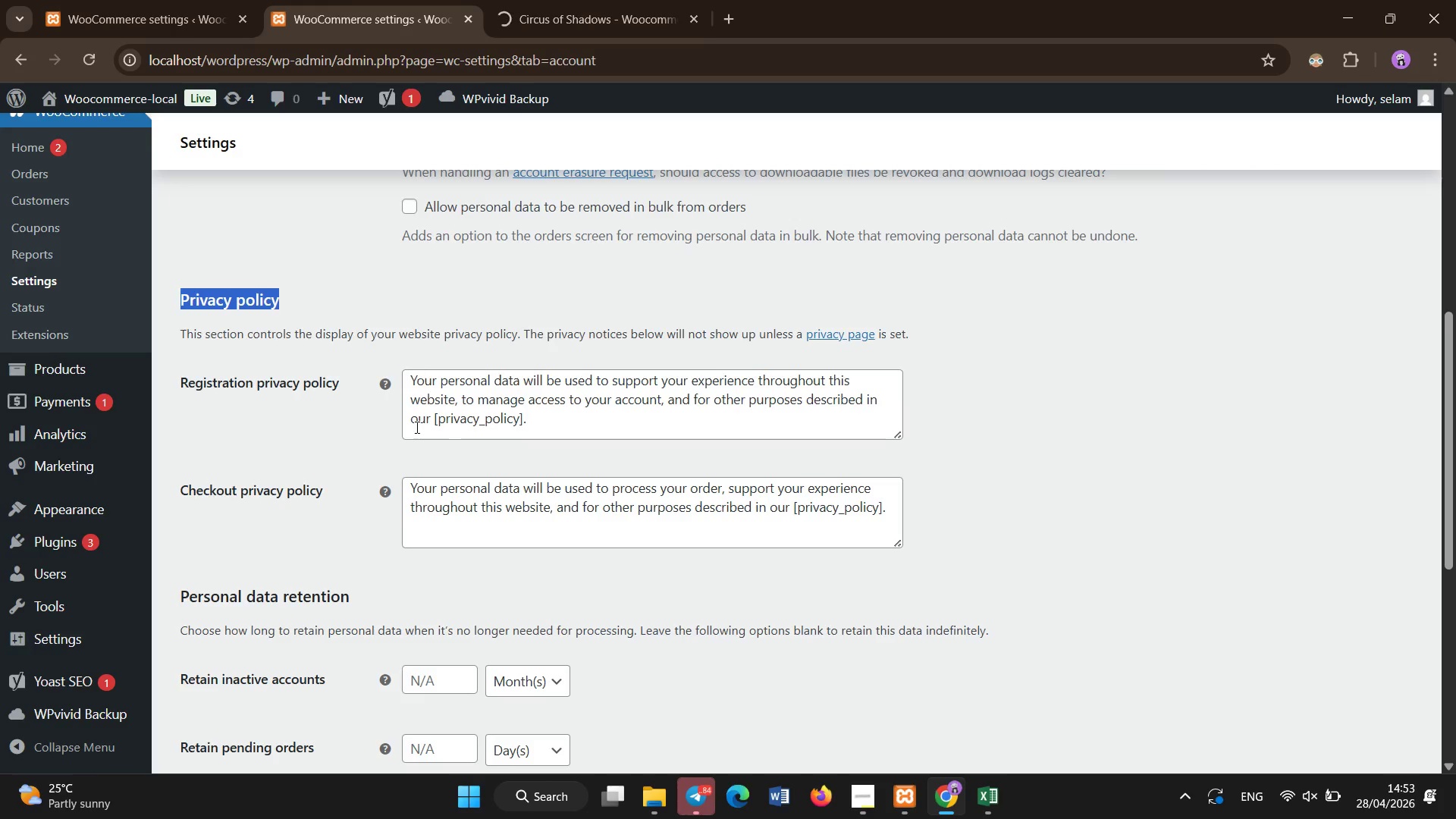 
scroll: coordinate [417, 428], scroll_direction: none, amount: 0.0
 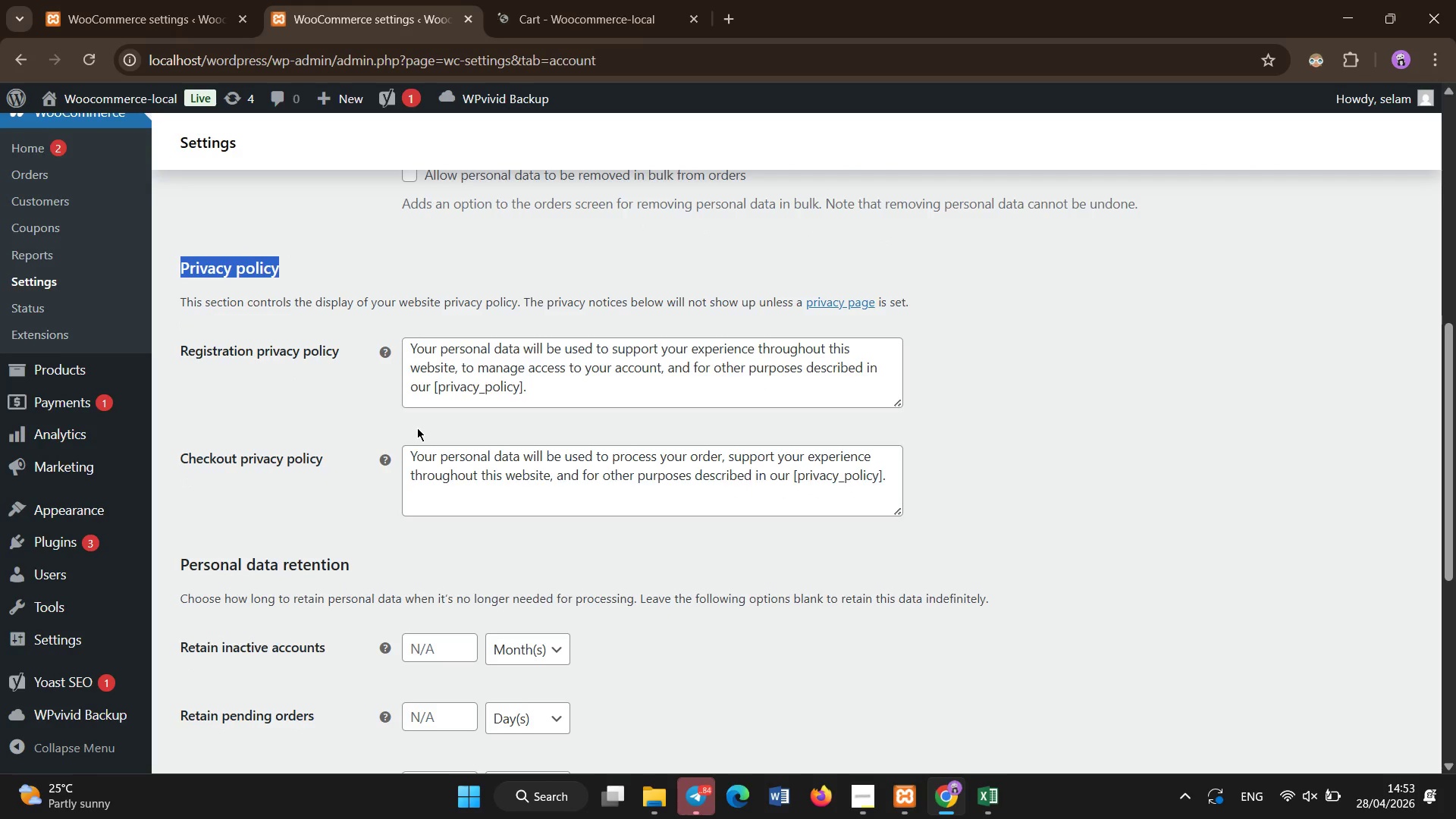 
scroll: coordinate [417, 428], scroll_direction: up, amount: 3.0
 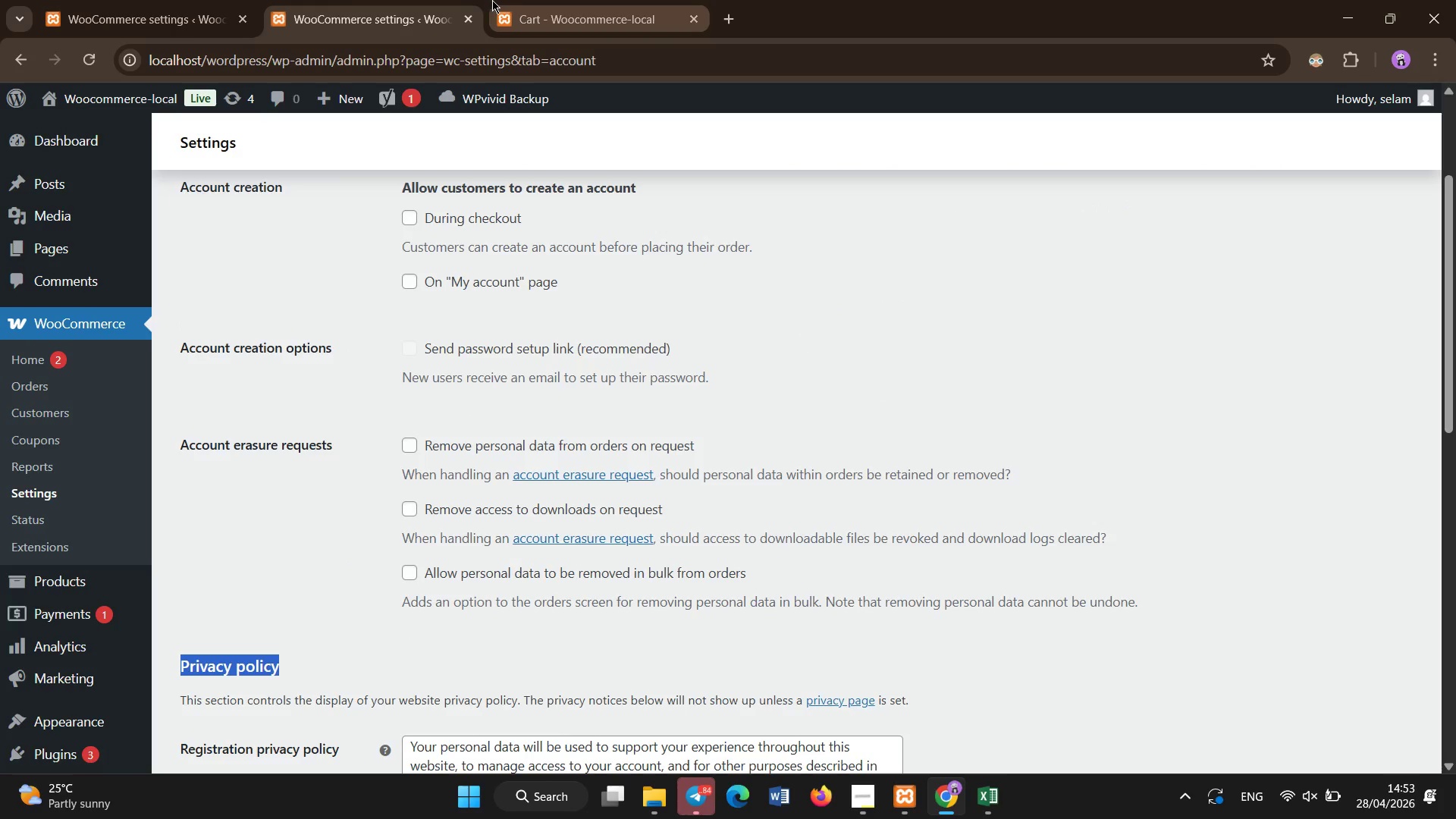 
left_click([563, 0])
 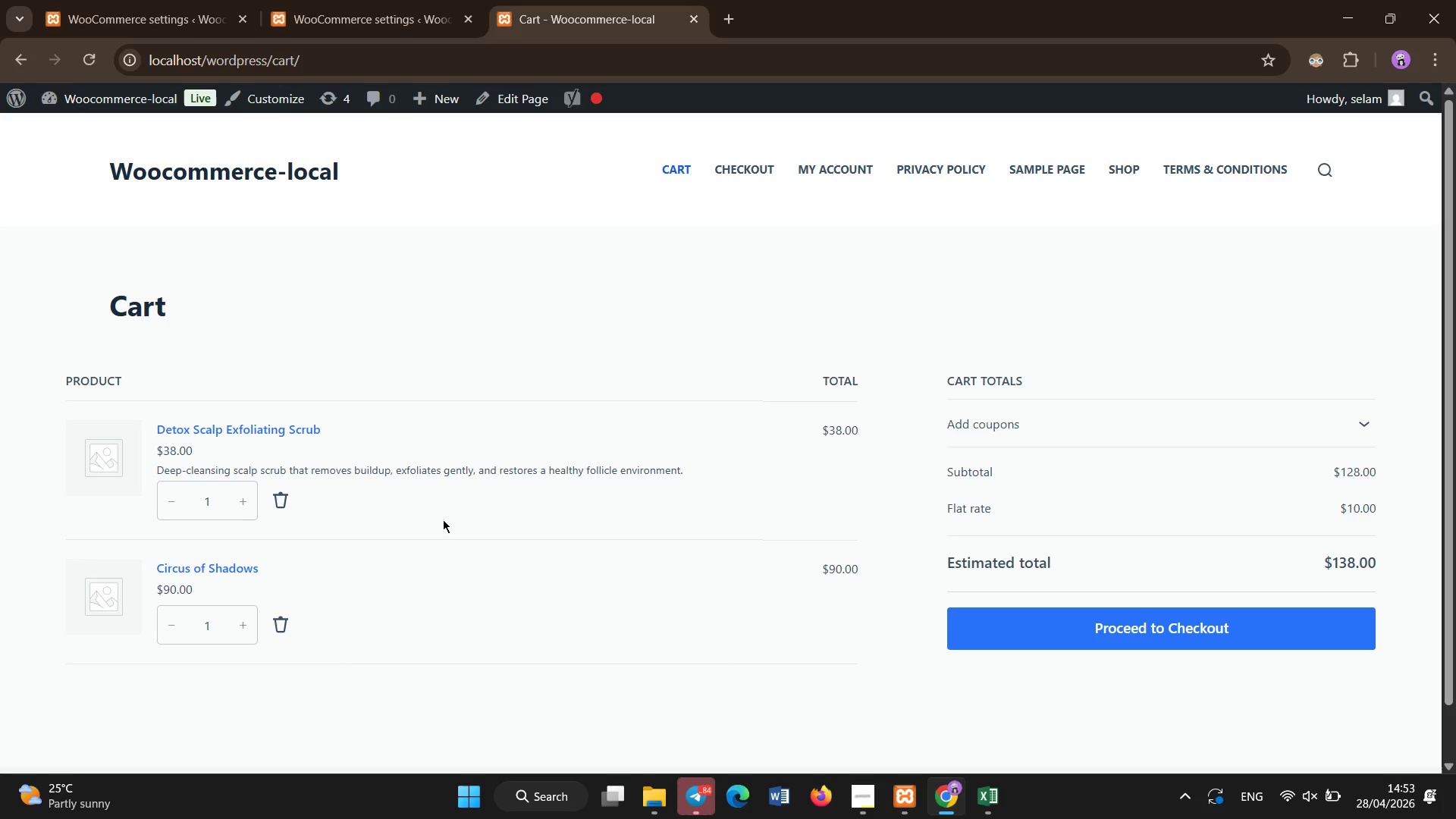 
left_click([281, 497])
 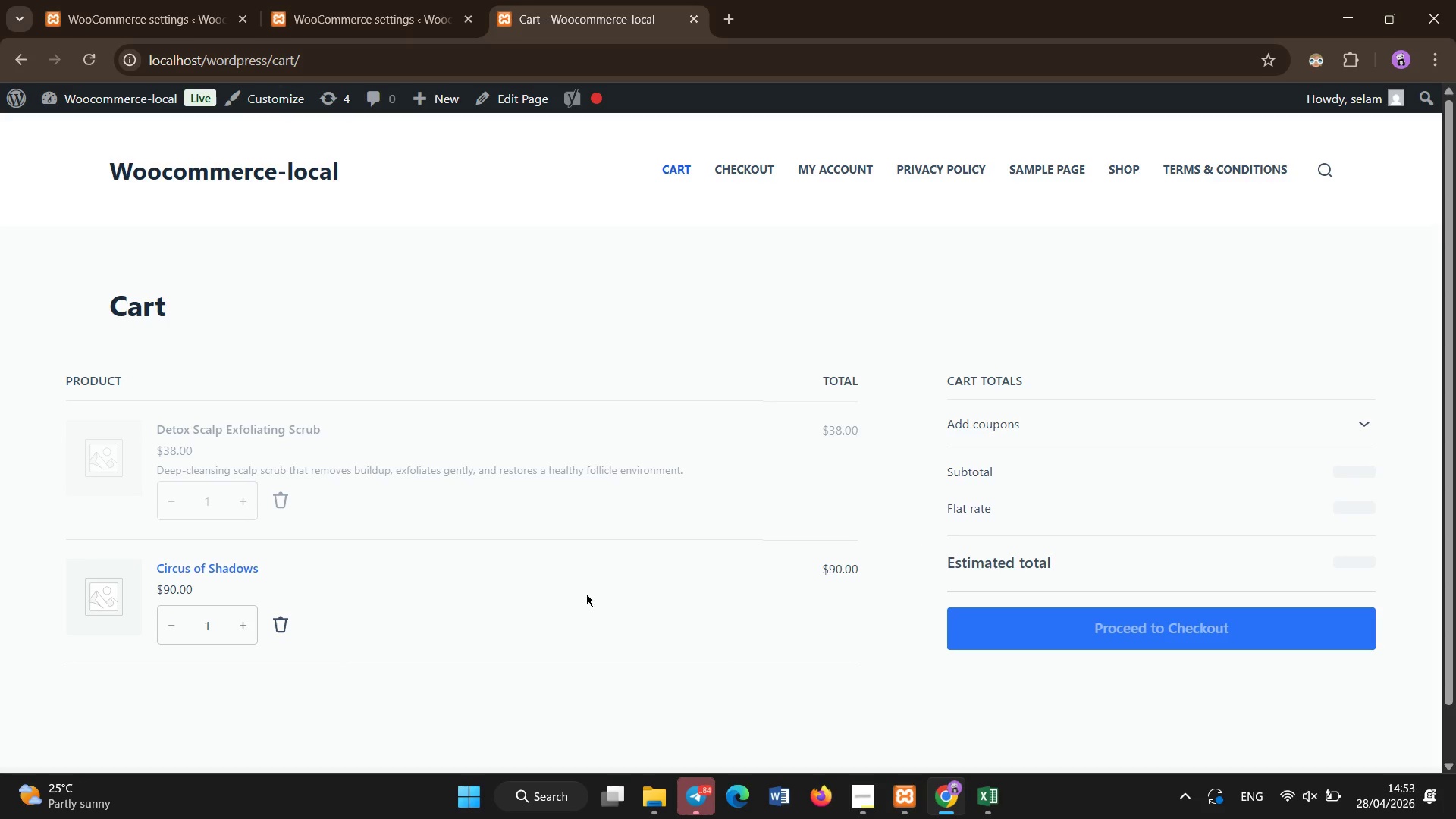 
wait(5.58)
 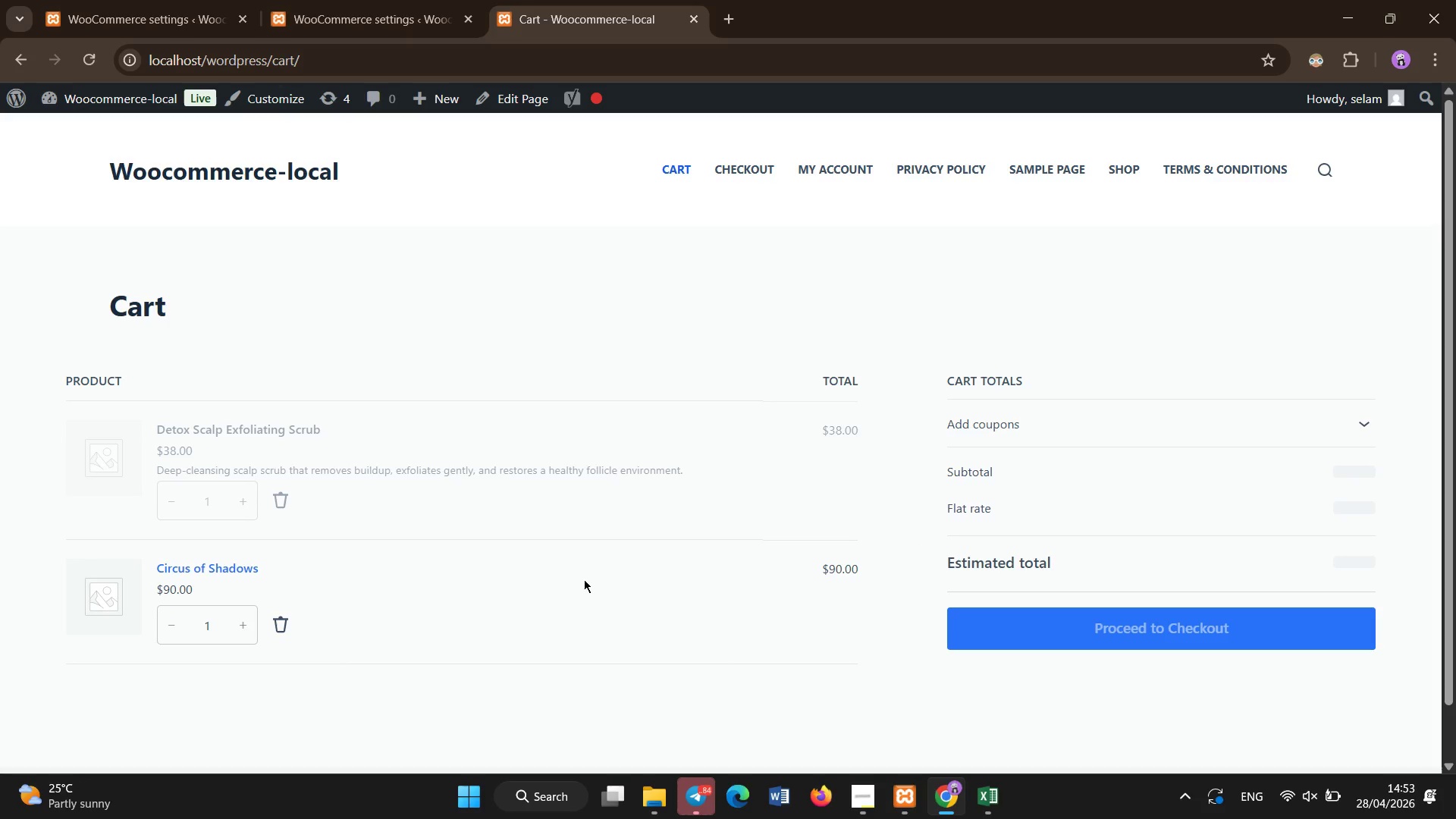 
scroll: coordinate [744, 690], scroll_direction: down, amount: 1.0
 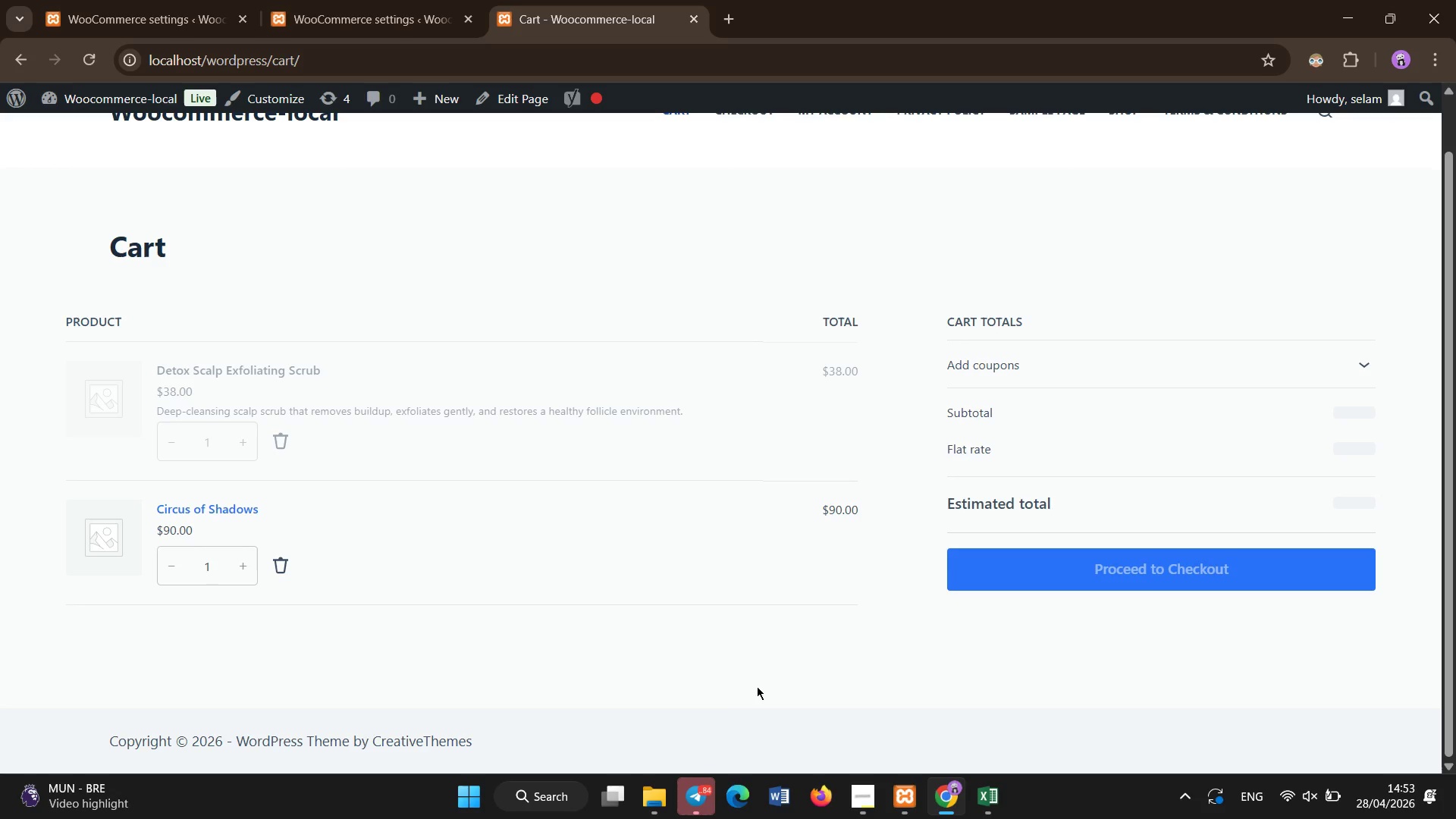 
wait(8.24)
 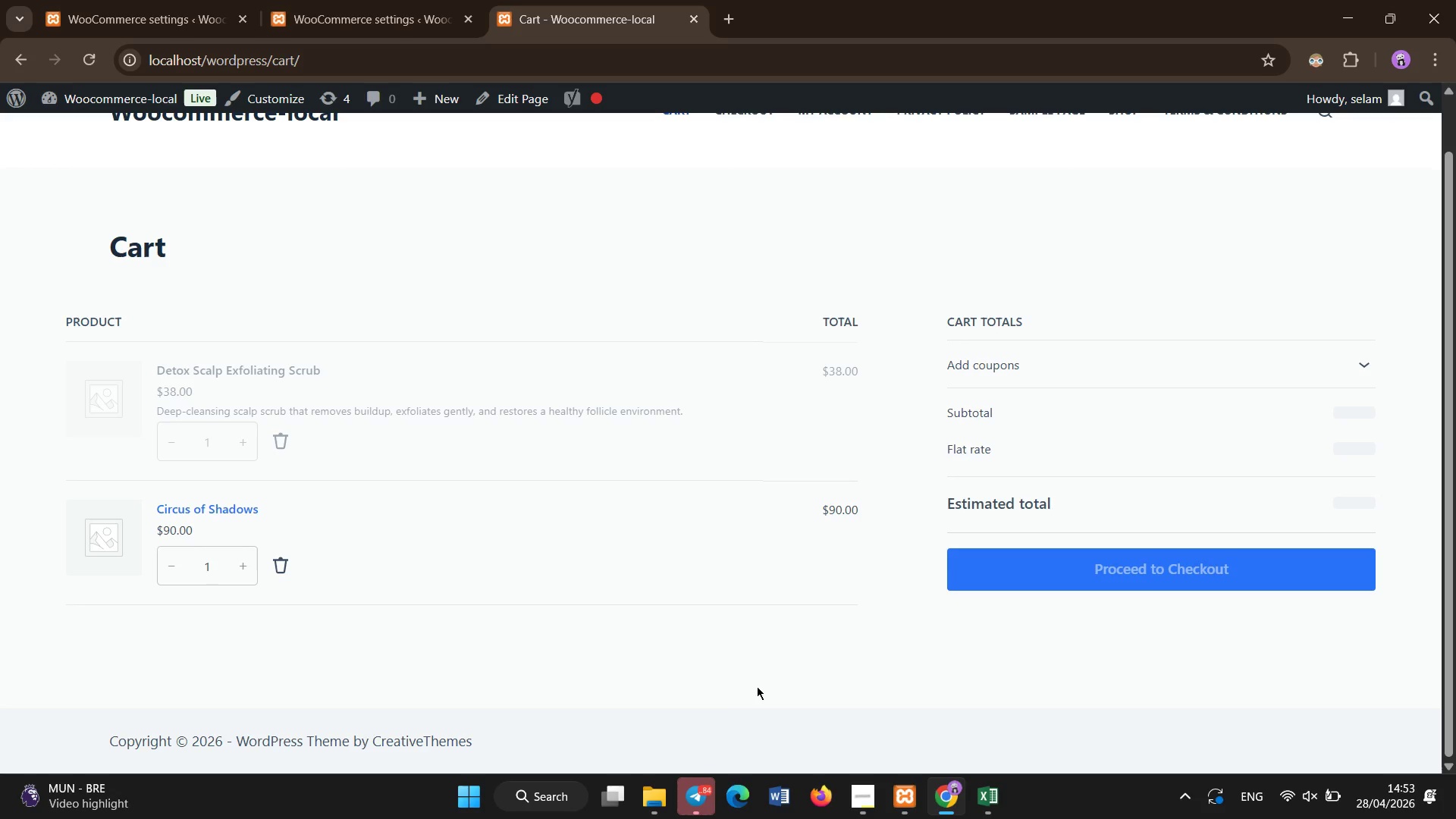 
left_click([1159, 566])
 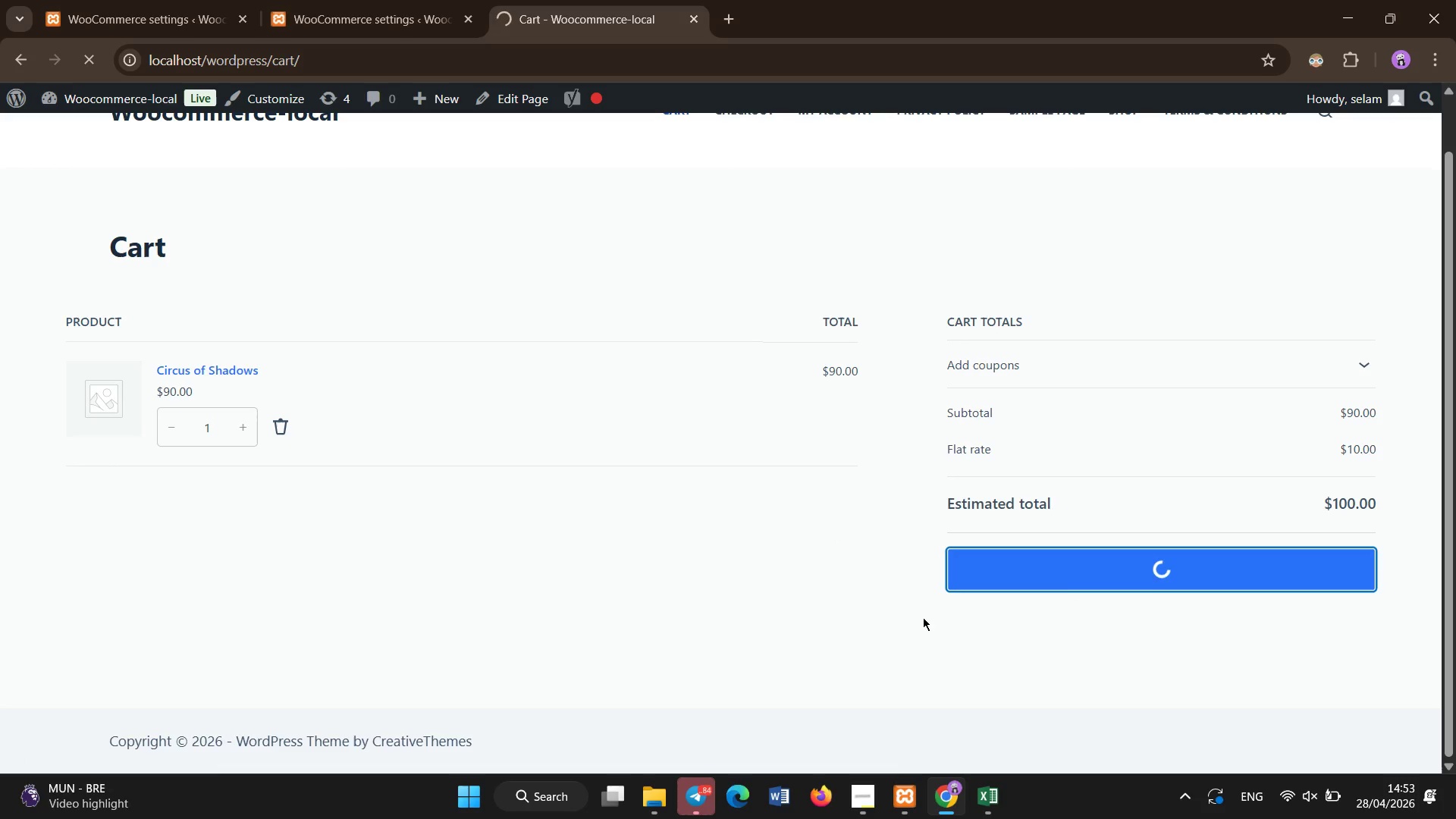 
scroll: coordinate [923, 617], scroll_direction: none, amount: 0.0
 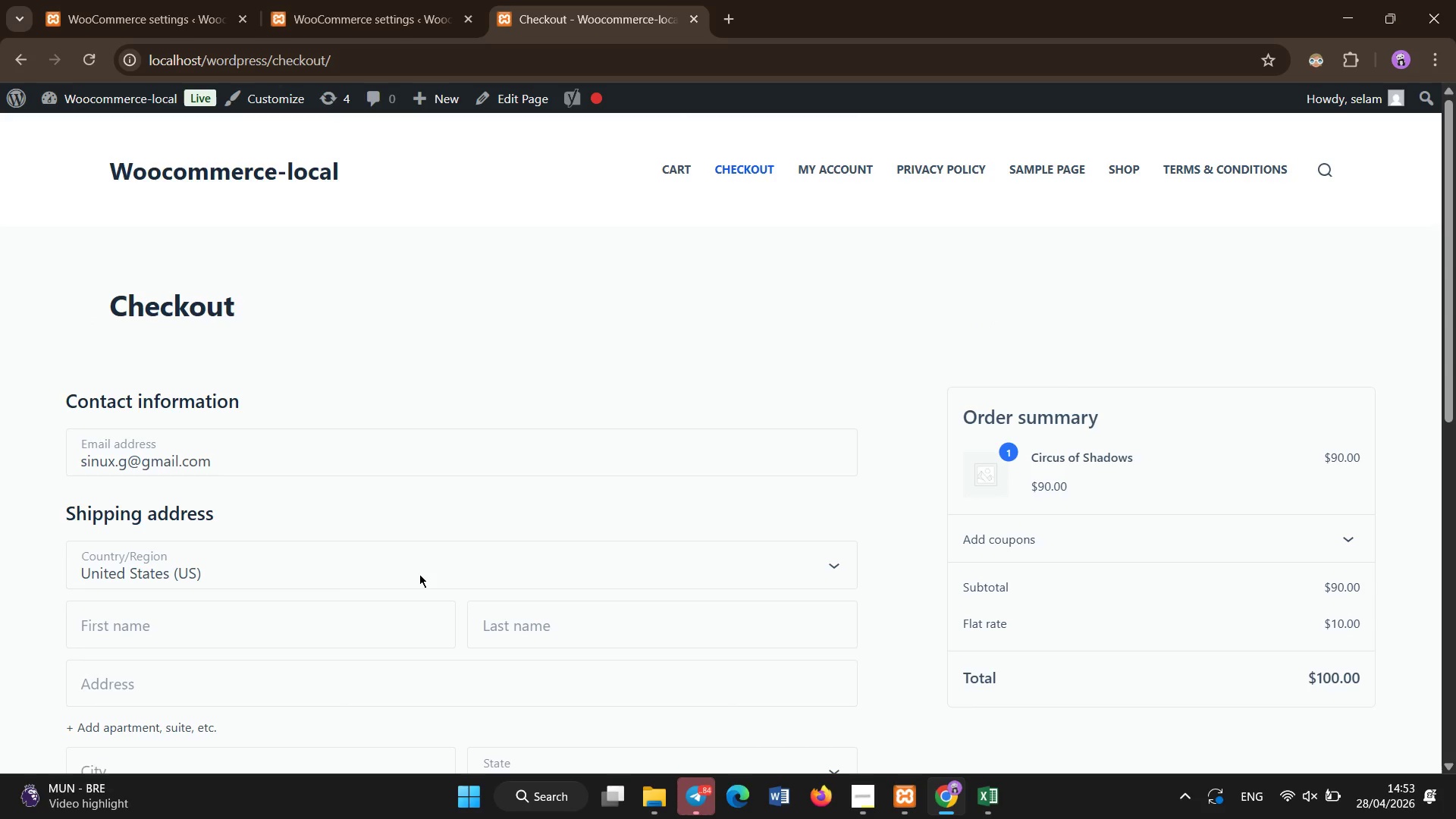 
scroll: coordinate [271, 682], scroll_direction: down, amount: 7.0
 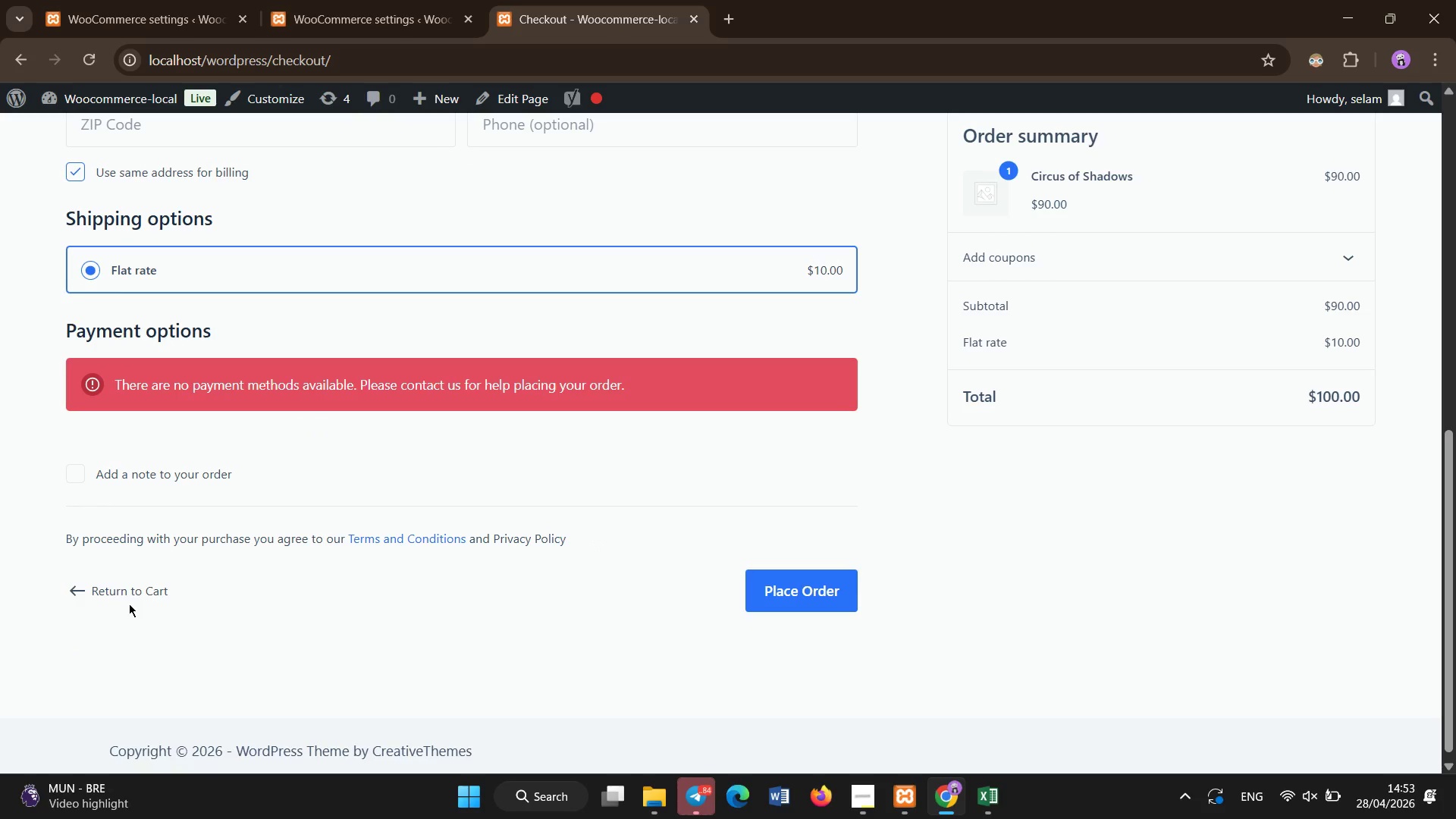 
wait(6.73)
 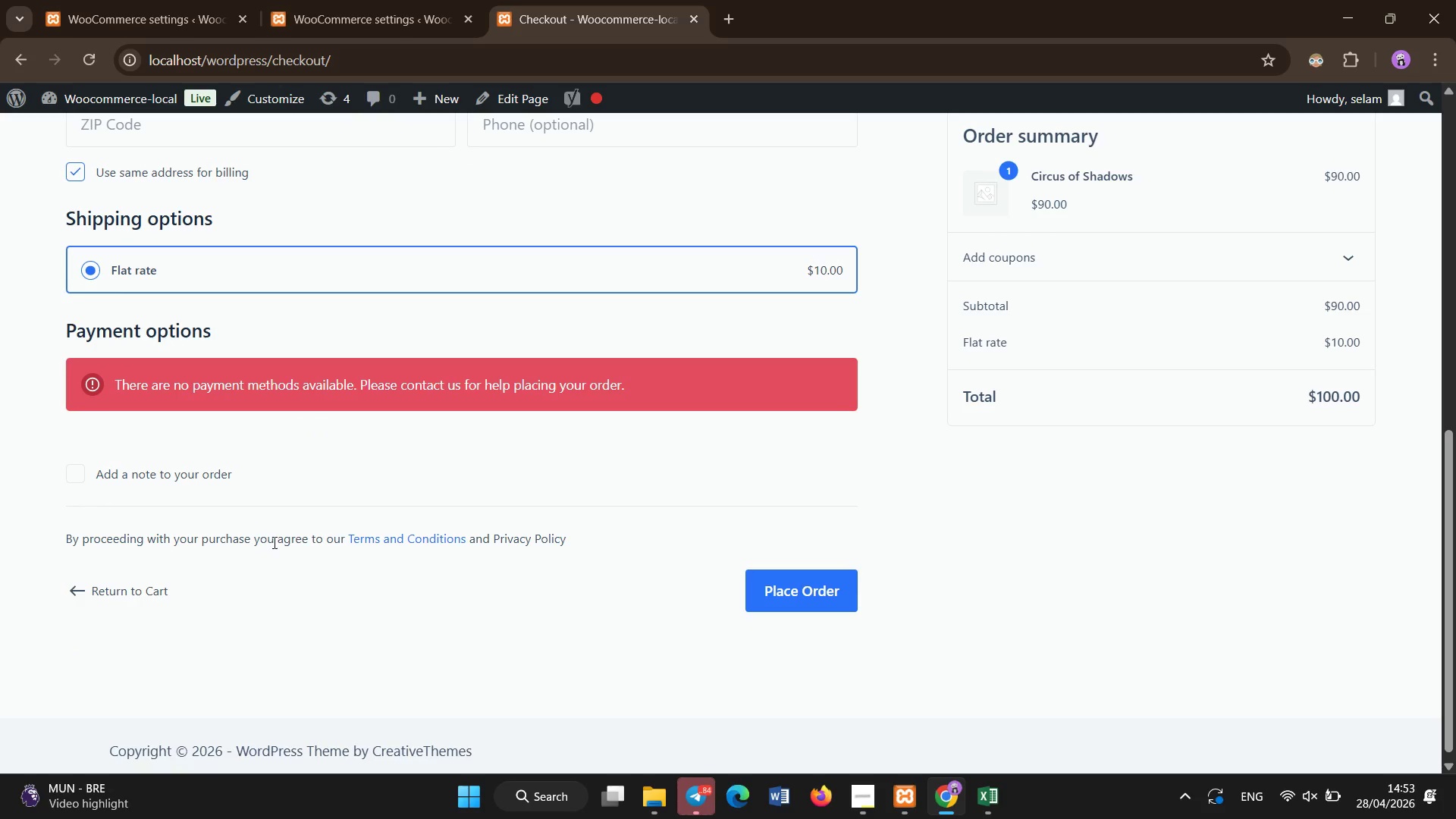 
scroll: coordinate [266, 315], scroll_direction: up, amount: 2.0
 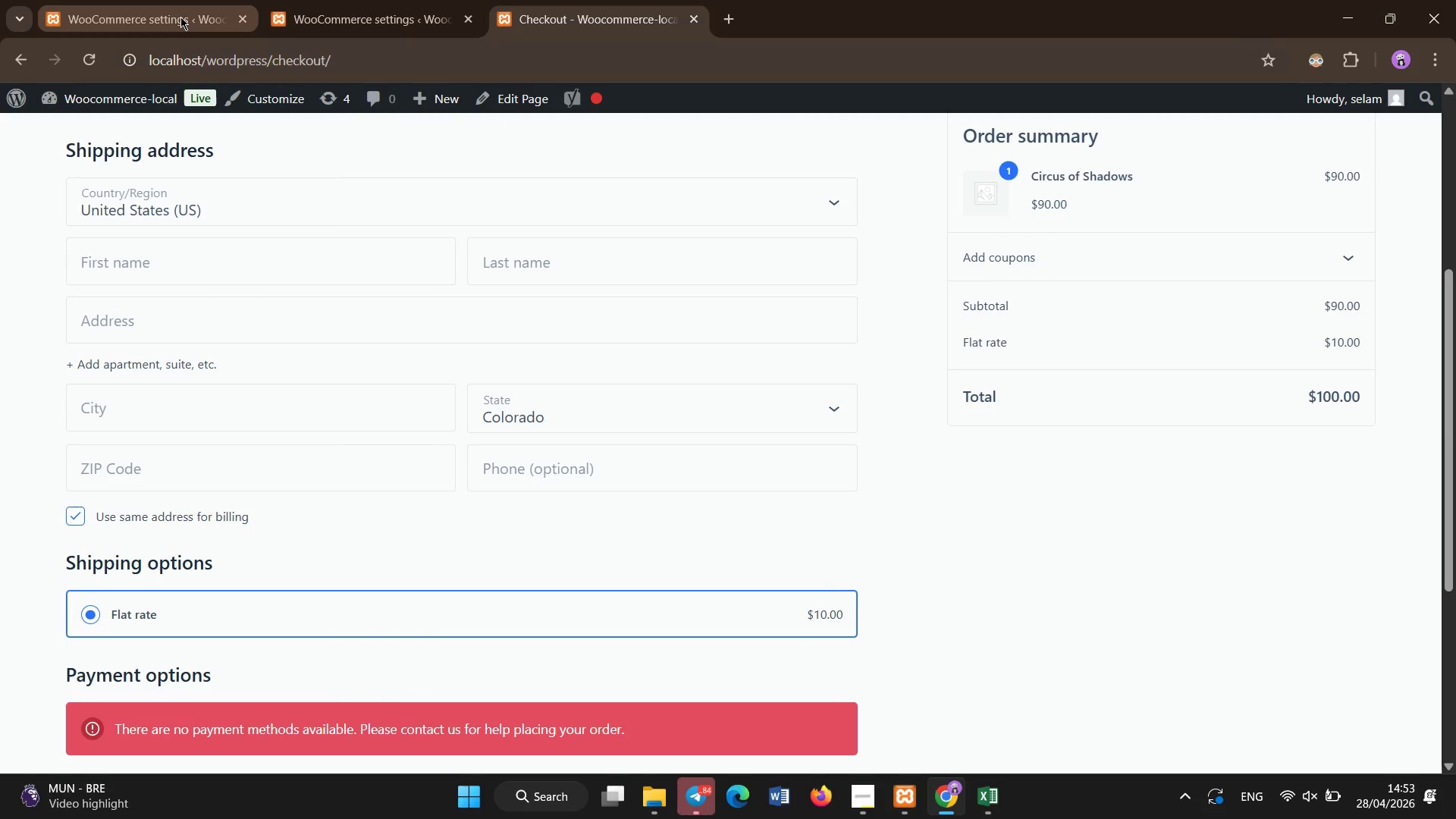 
left_click([180, 17])
 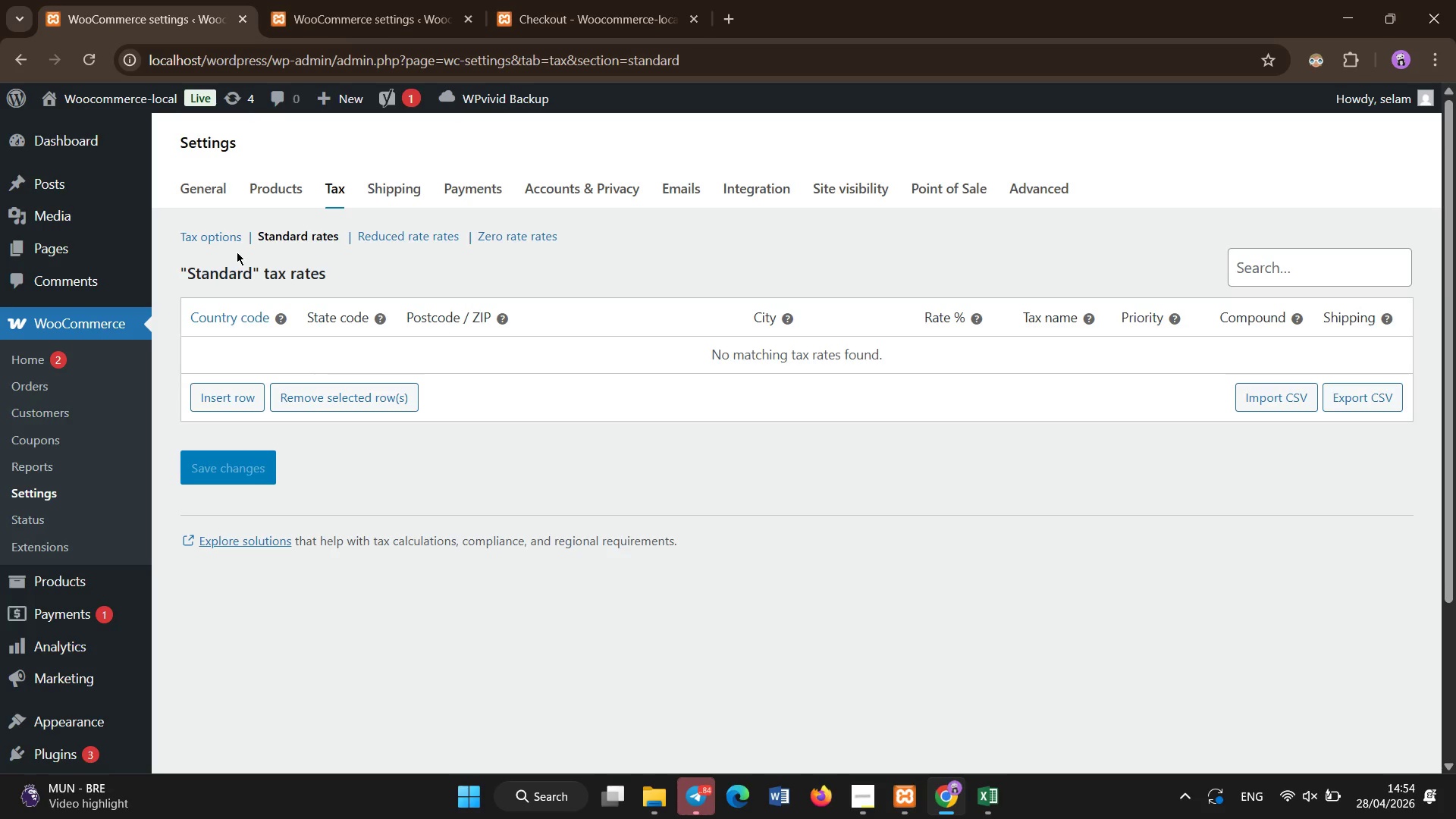 
left_click([221, 243])
 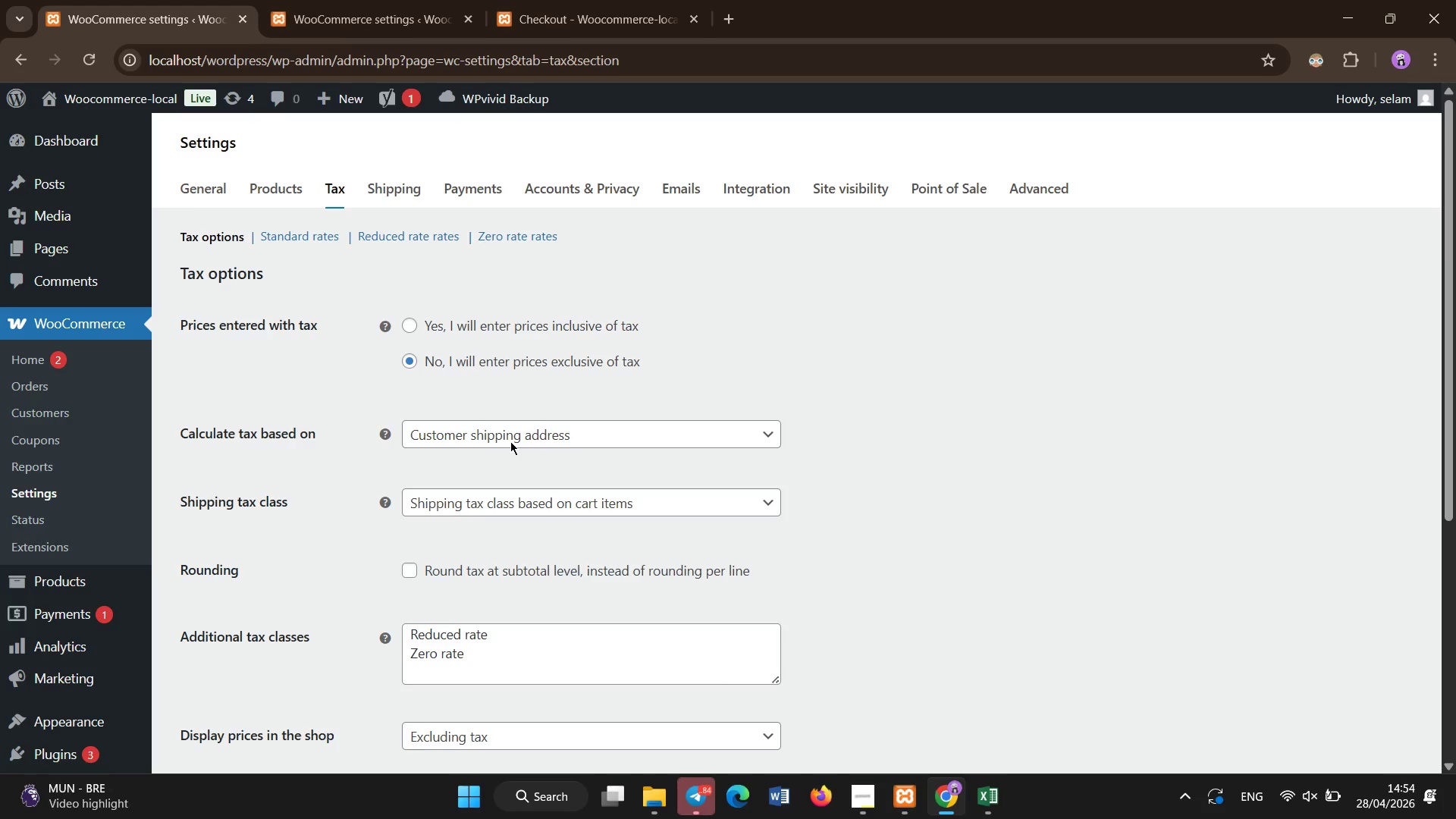 
wait(14.55)
 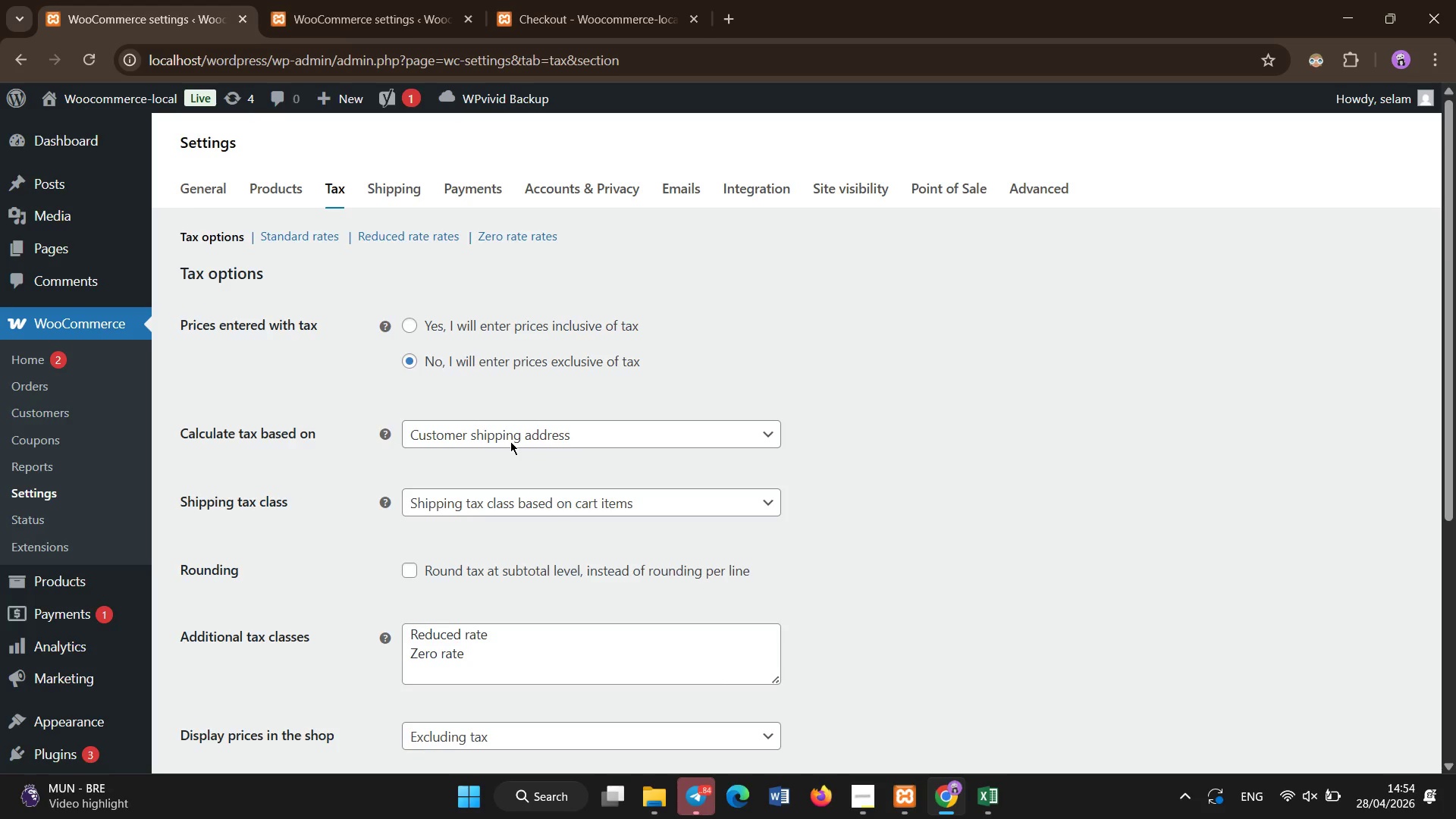 
scroll: coordinate [332, 529], scroll_direction: none, amount: 0.0
 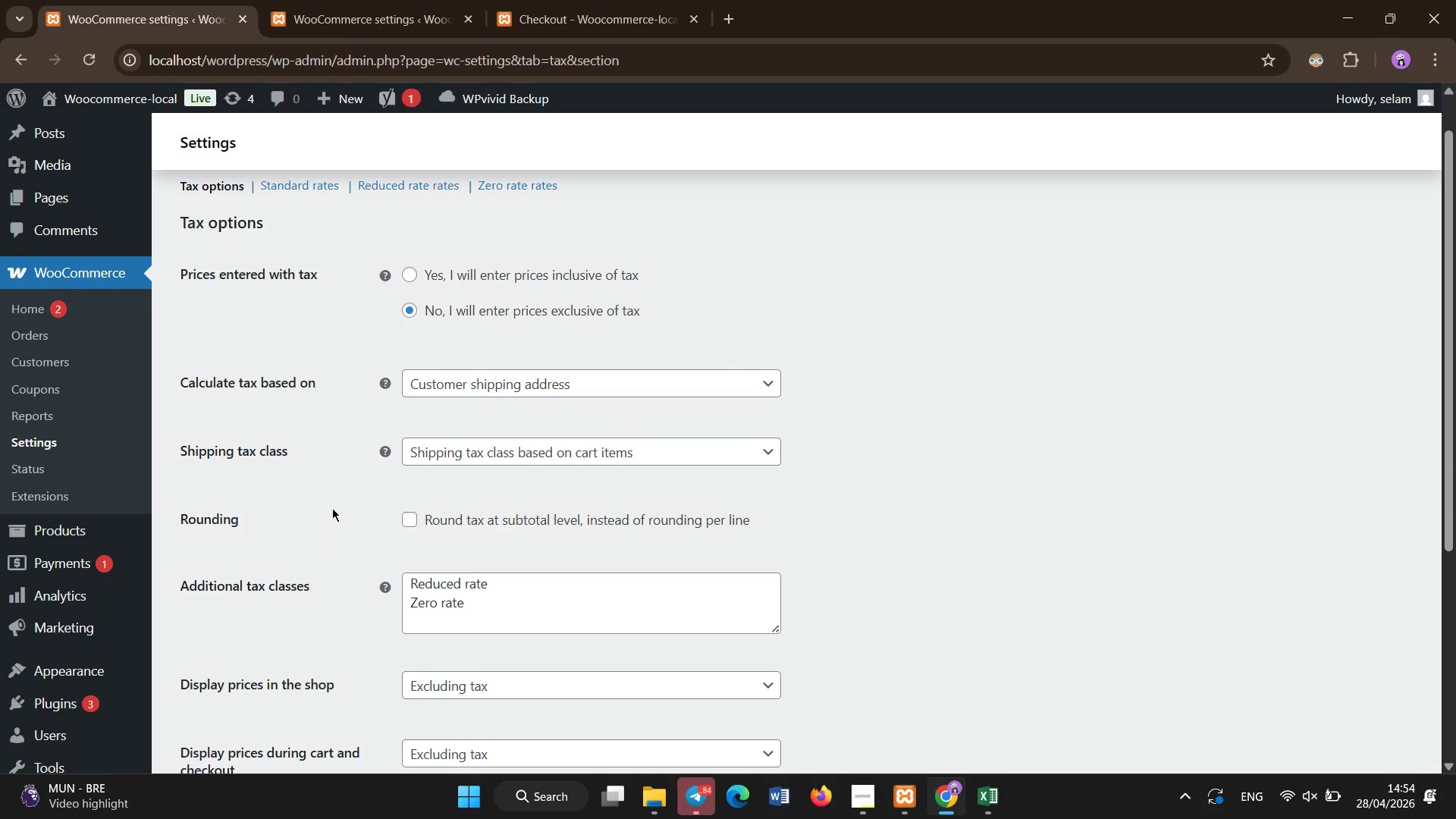 
scroll: coordinate [340, 457], scroll_direction: up, amount: 4.0
 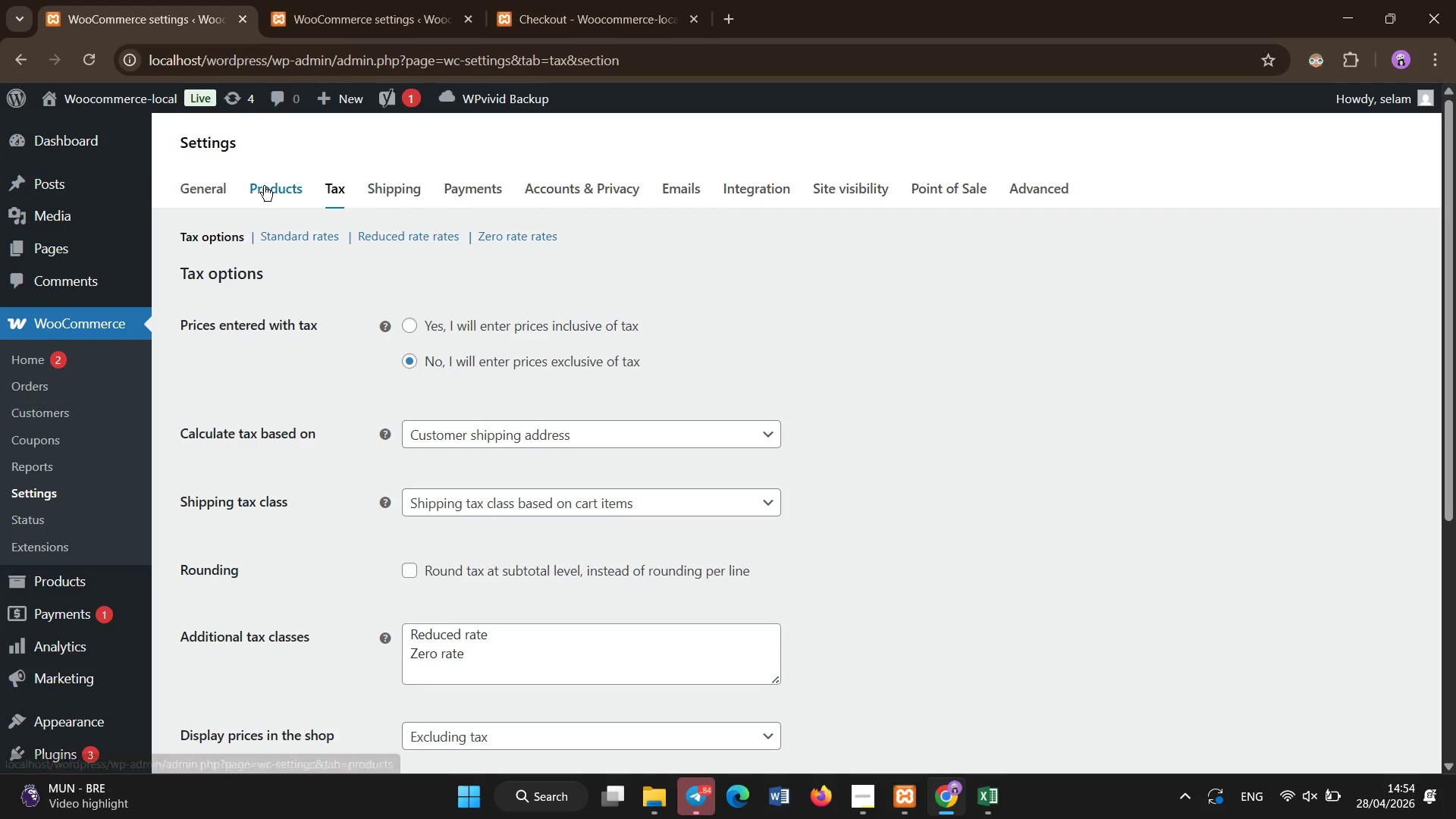 
left_click([264, 186])
 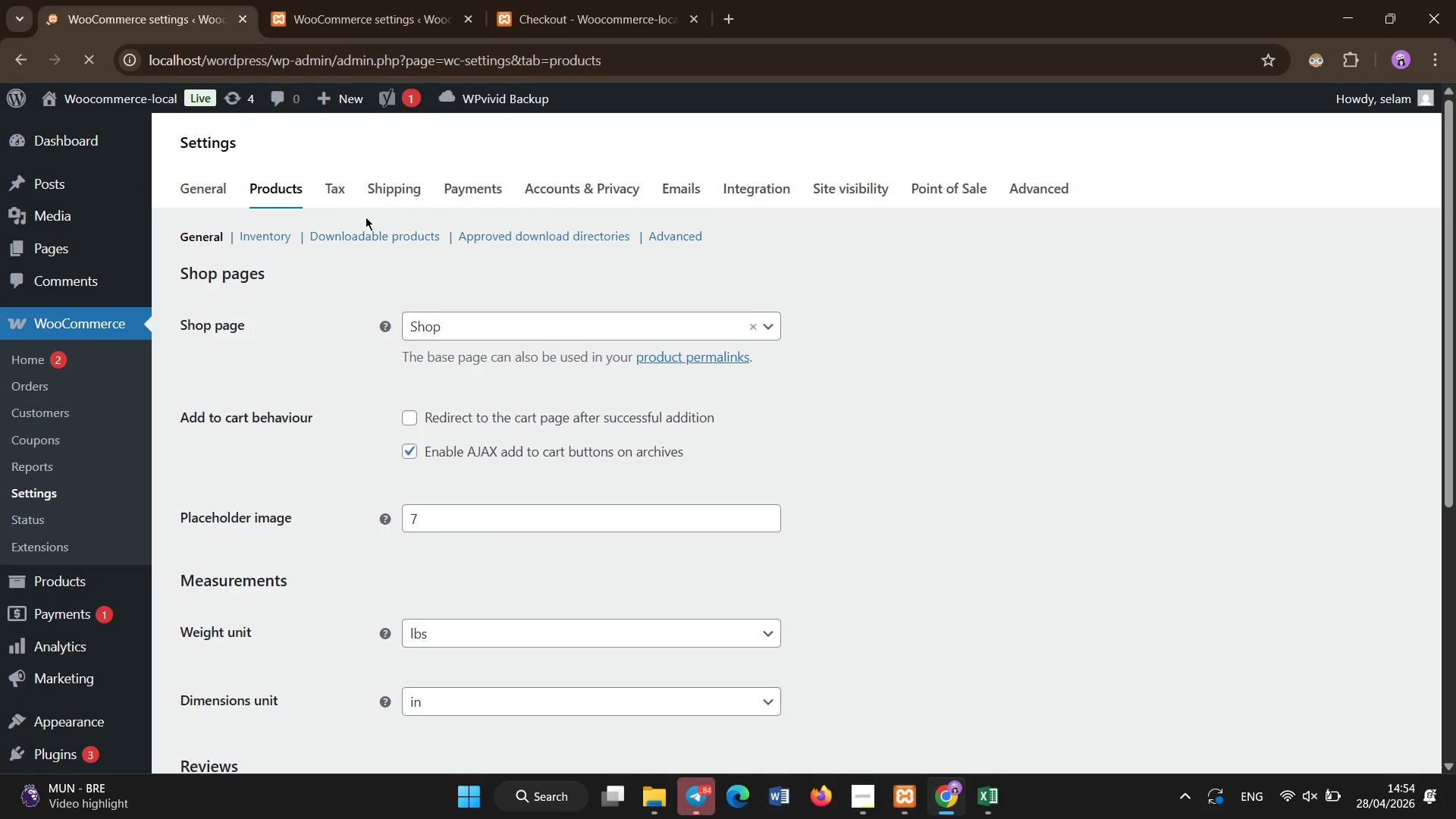 
wait(5.14)
 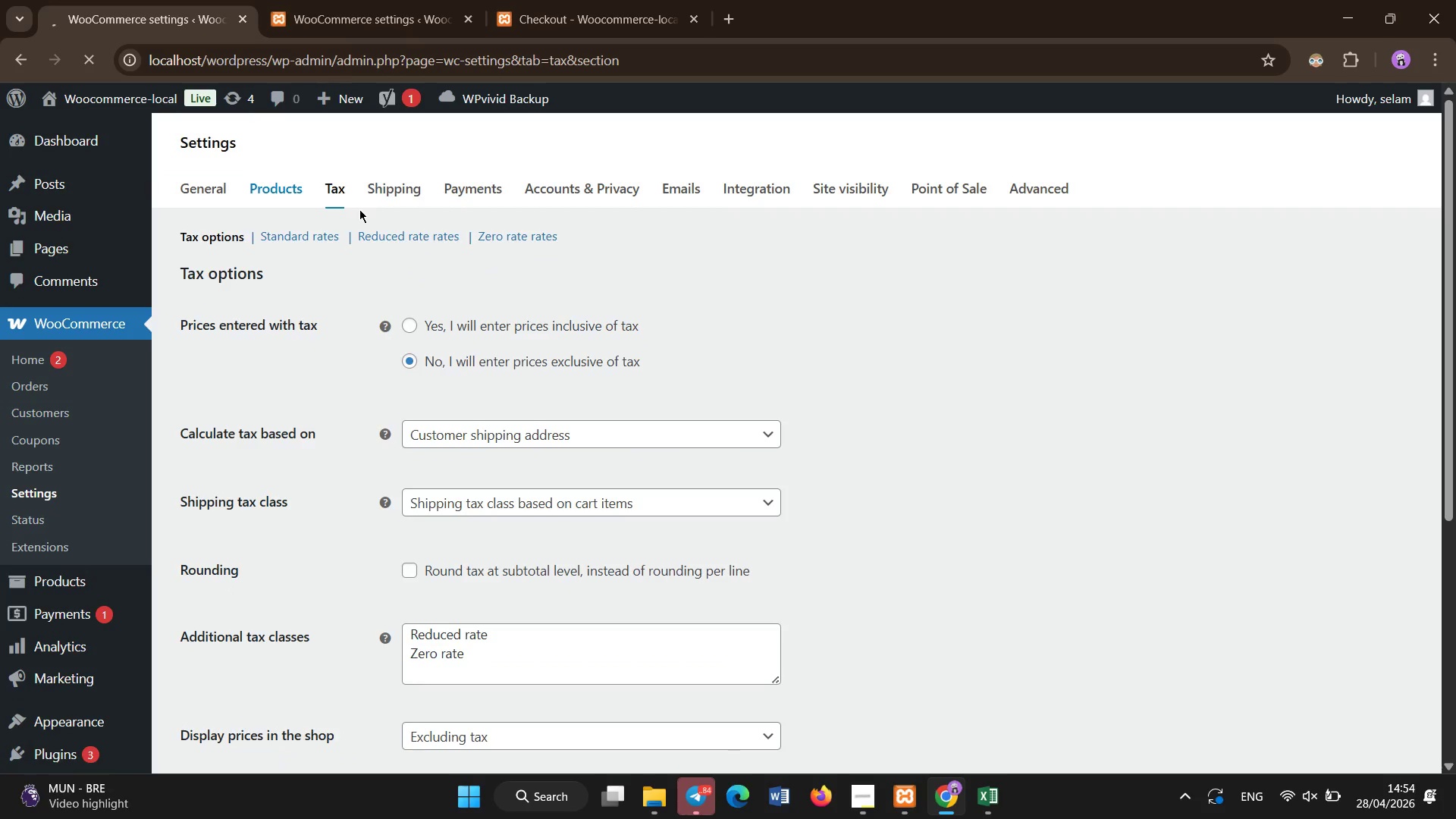 
scroll: coordinate [401, 268], scroll_direction: down, amount: 4.0
 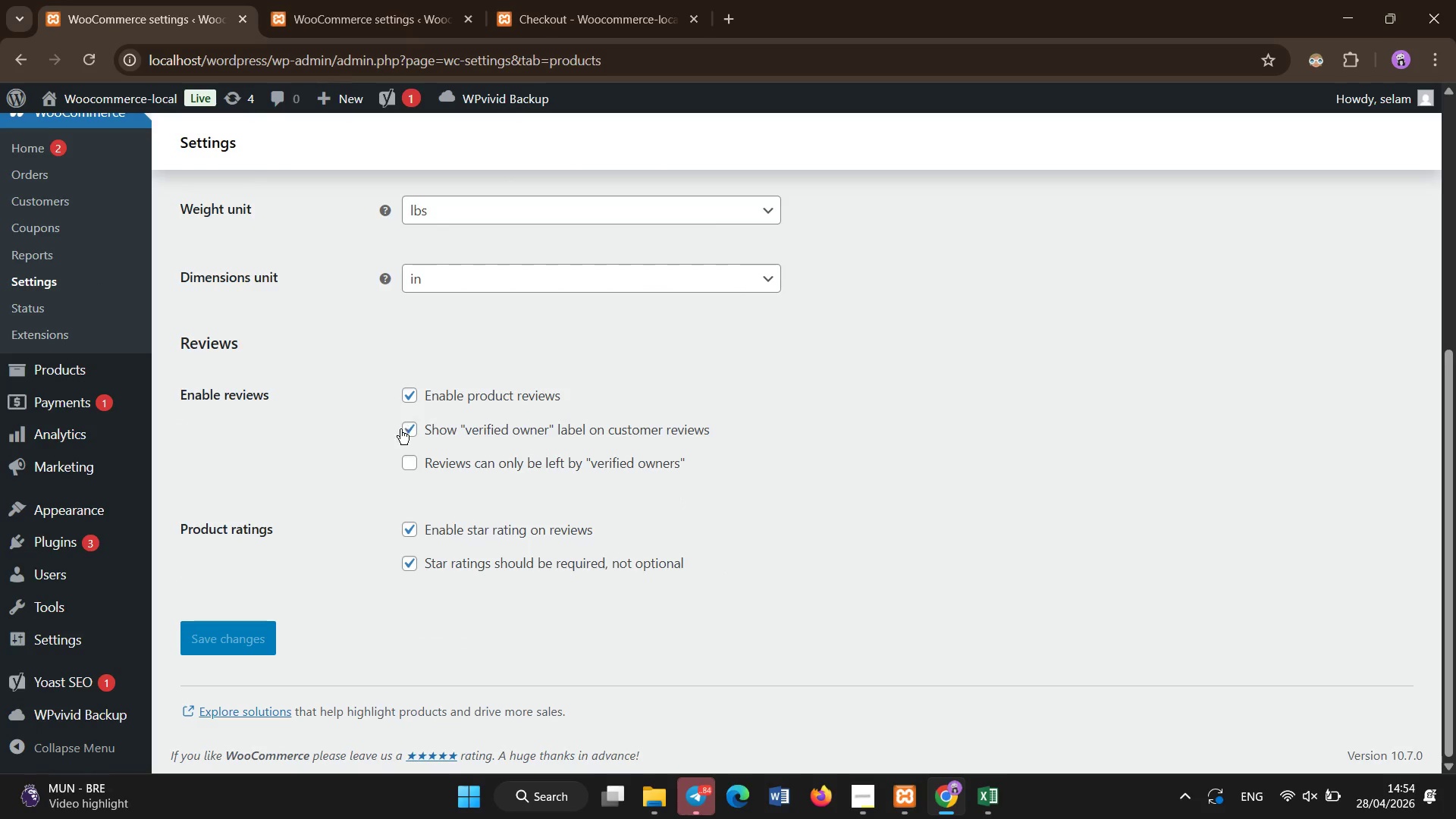 
scroll: coordinate [425, 334], scroll_direction: up, amount: 6.0
 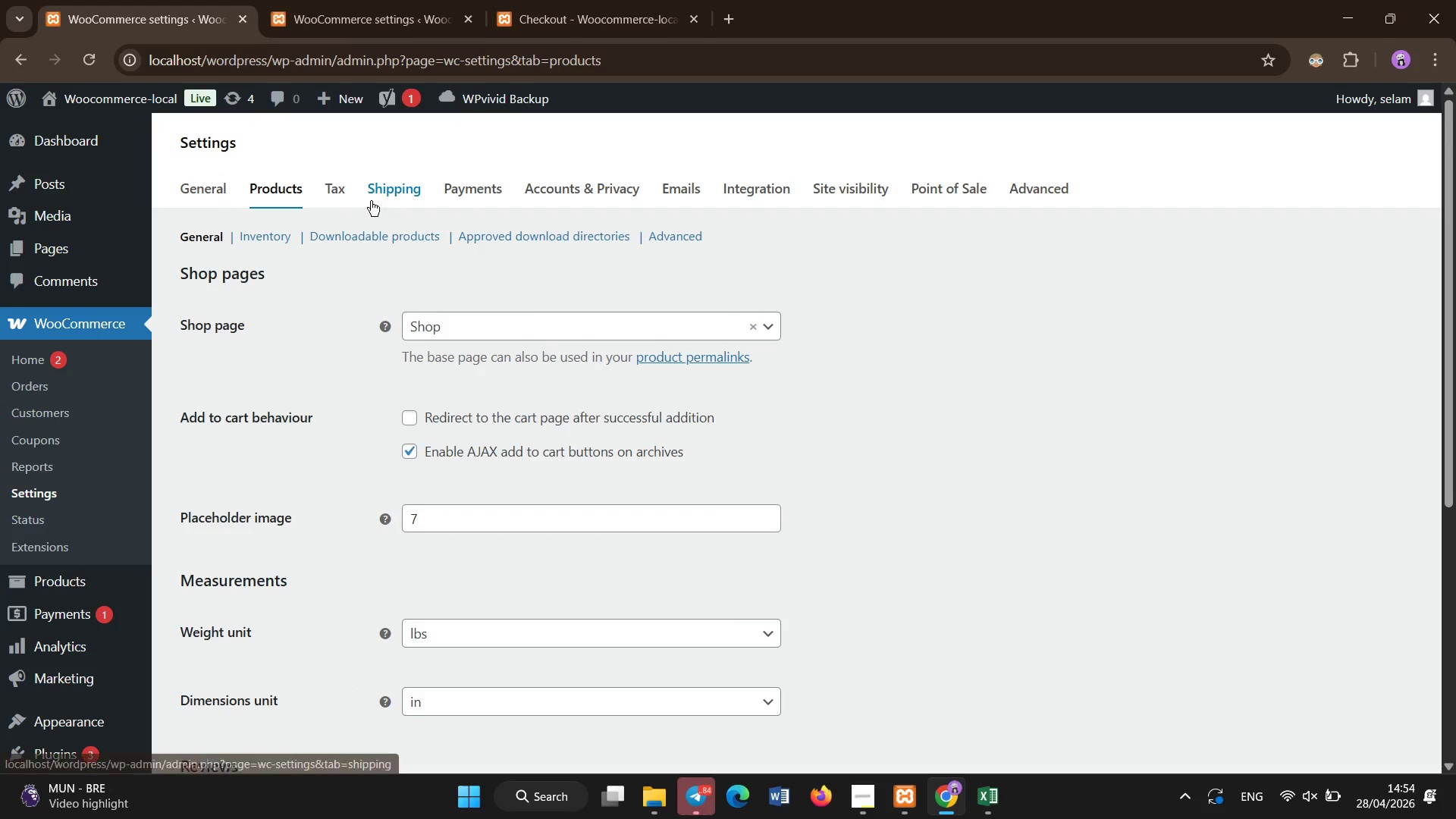 
left_click([337, 197])
 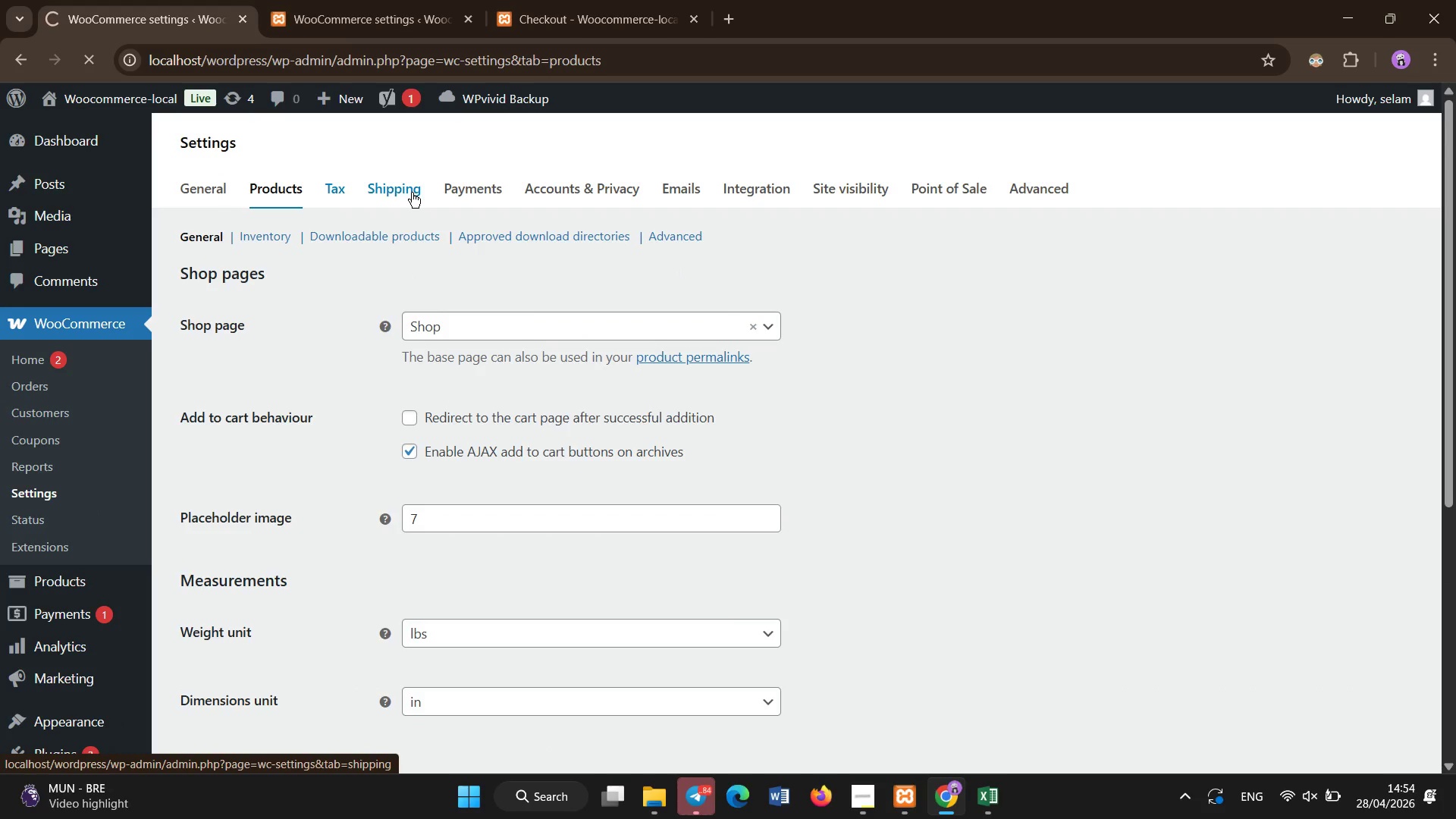 
left_click([412, 193])
 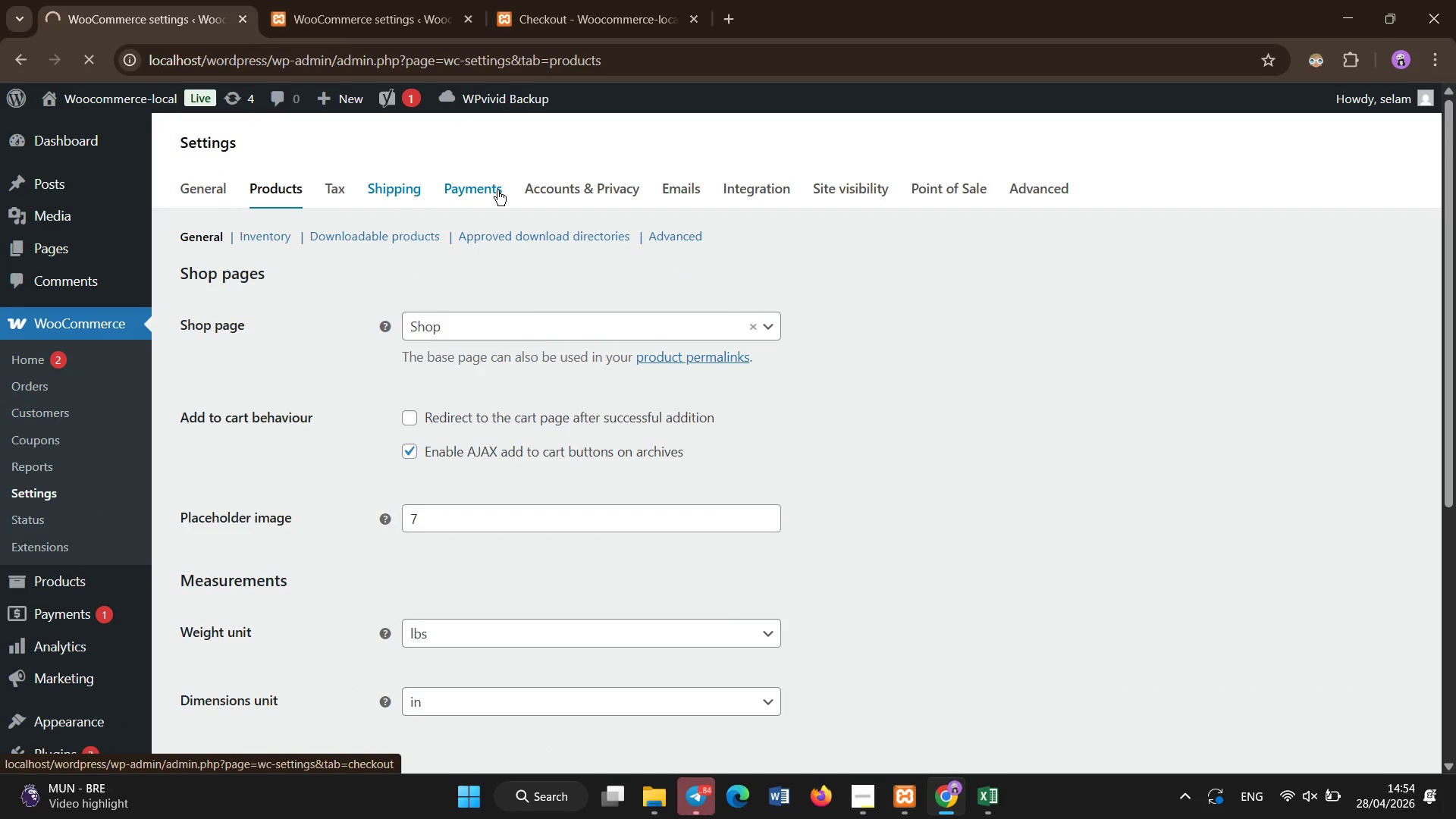 
left_click([497, 190])
 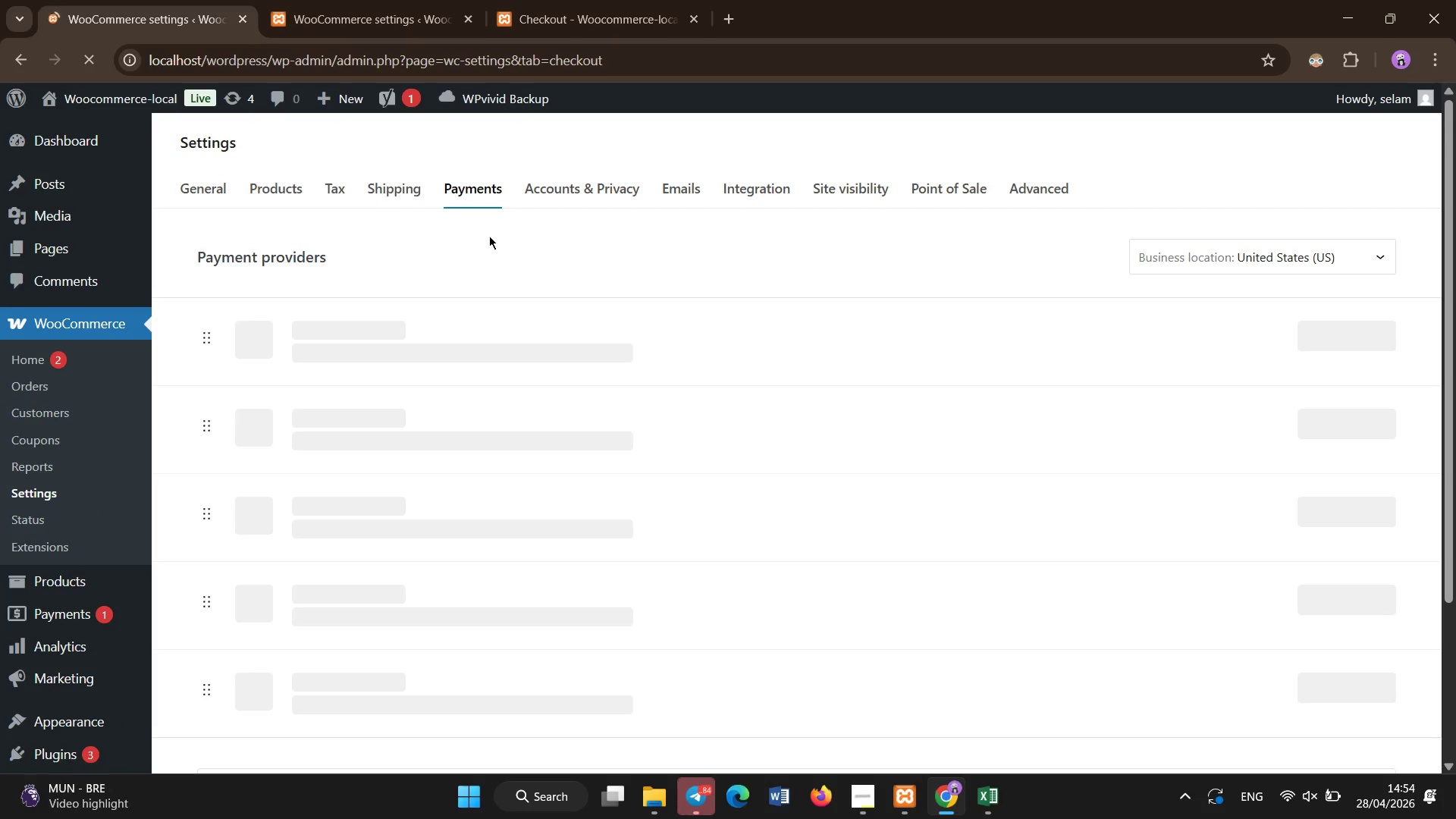 
wait(10.17)
 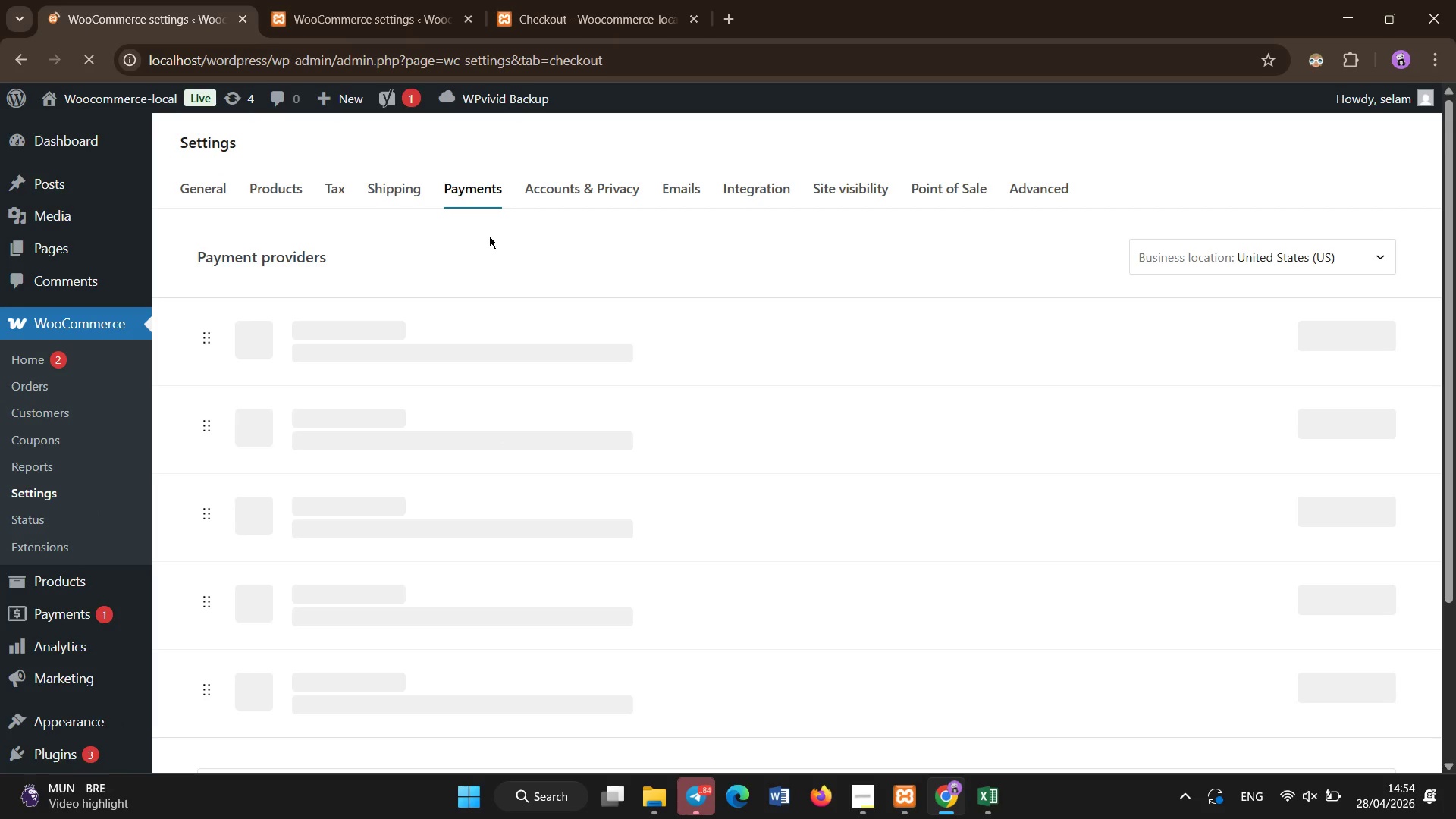 
scroll: coordinate [120, 423], scroll_direction: up, amount: 5.0
 